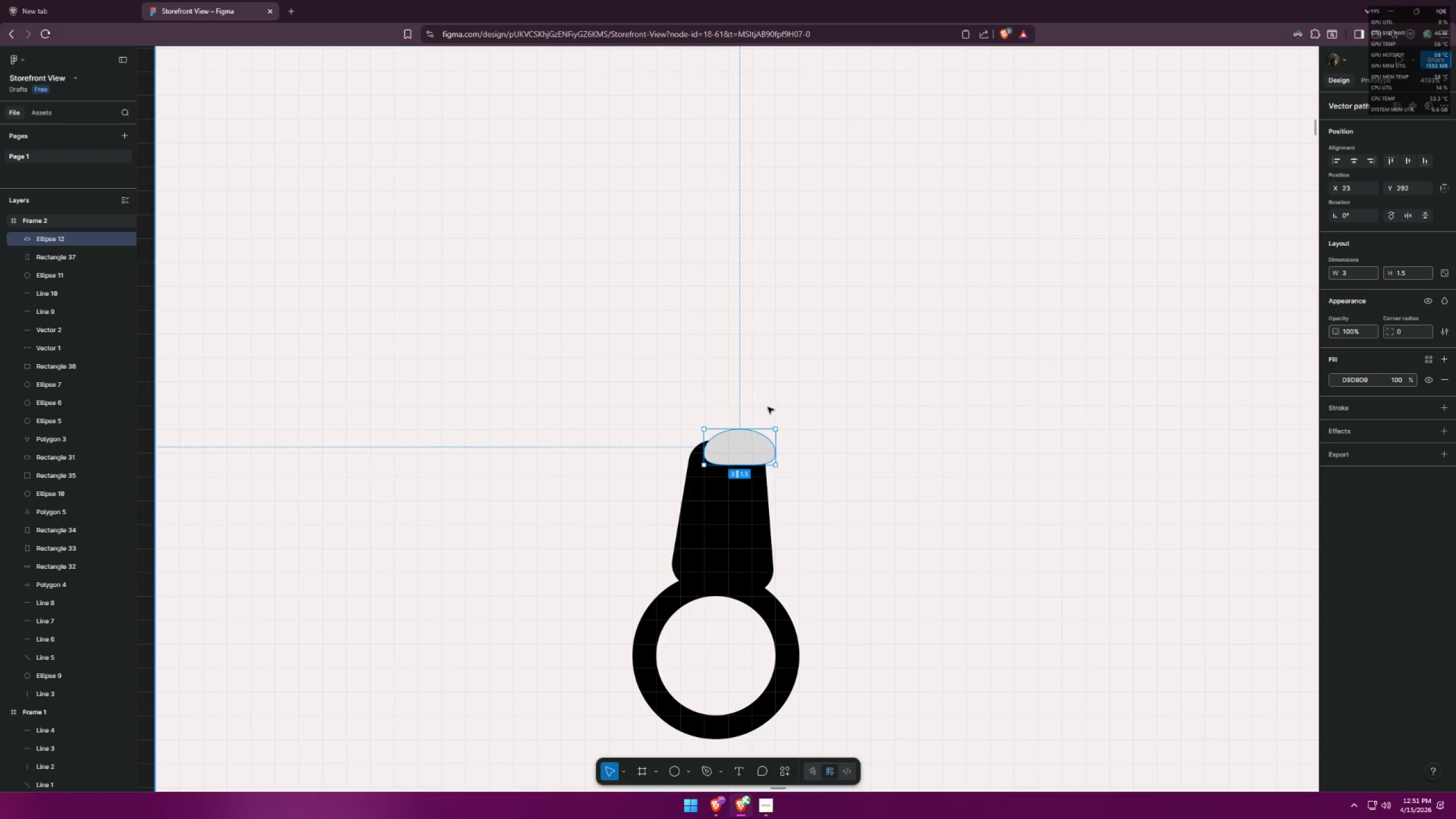 
key(Control+Z)
 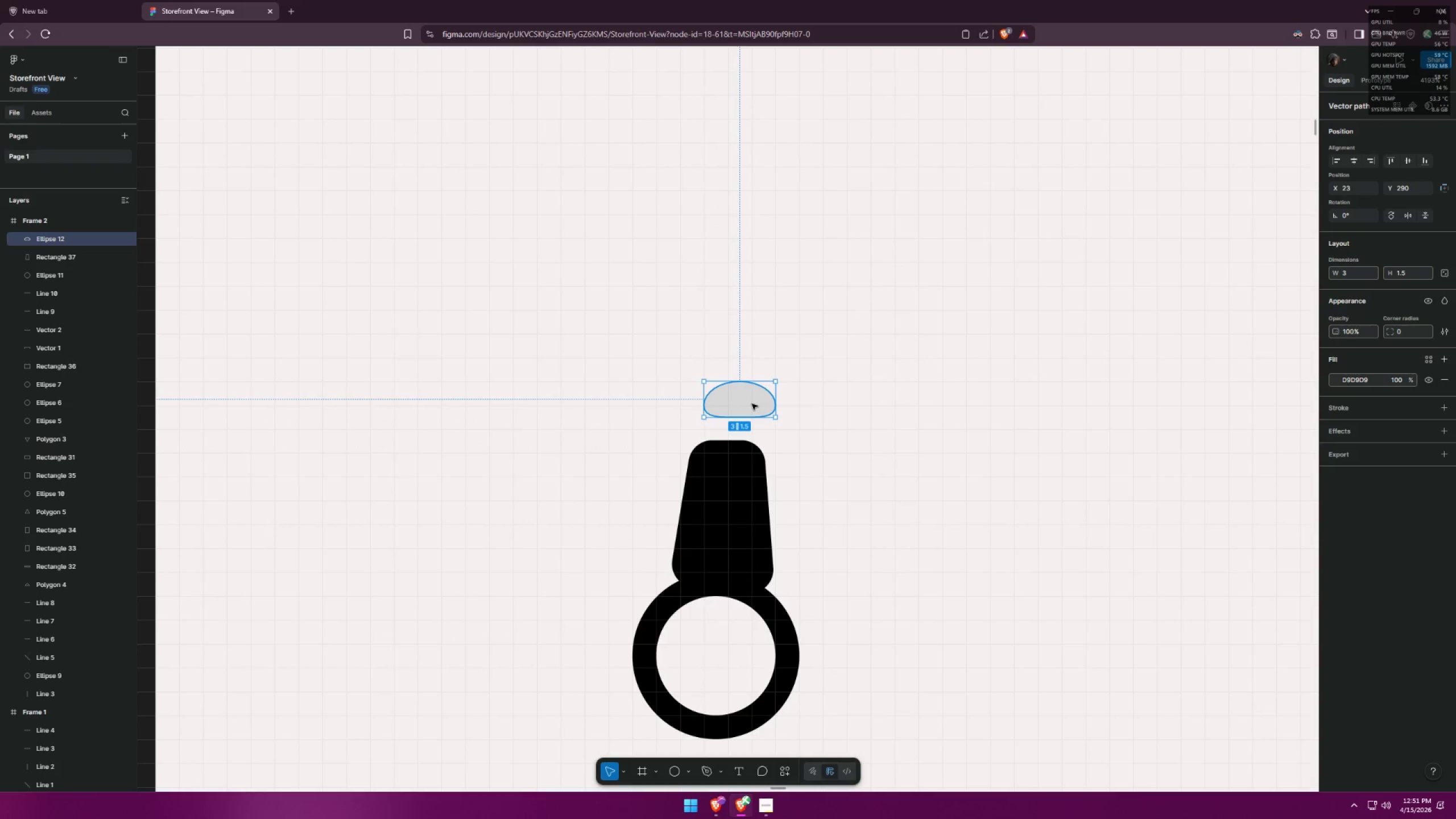 
left_click_drag(start_coordinate=[745, 402], to_coordinate=[738, 410])
 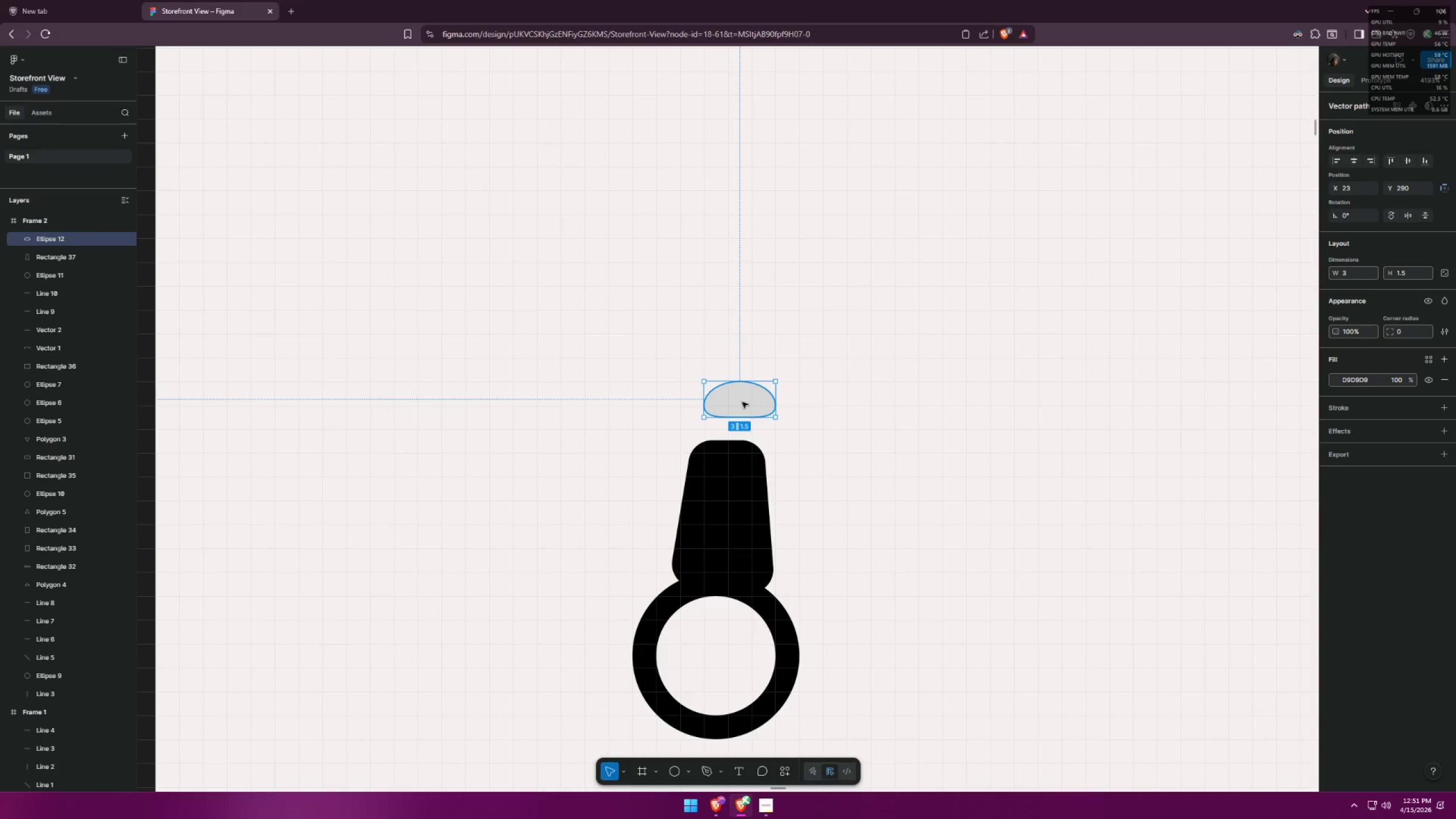 
left_click([884, 409])
 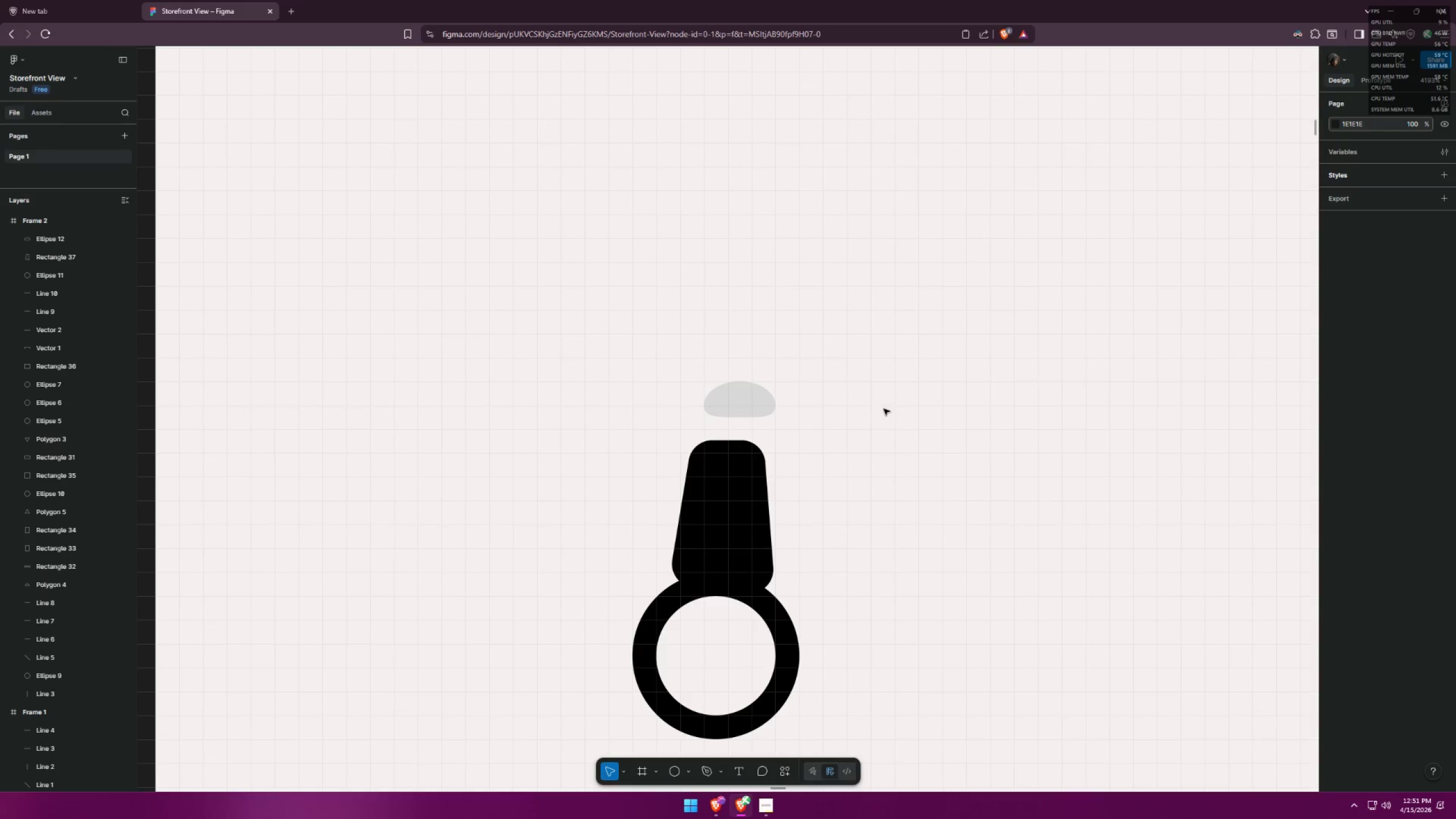 
key(Escape)
 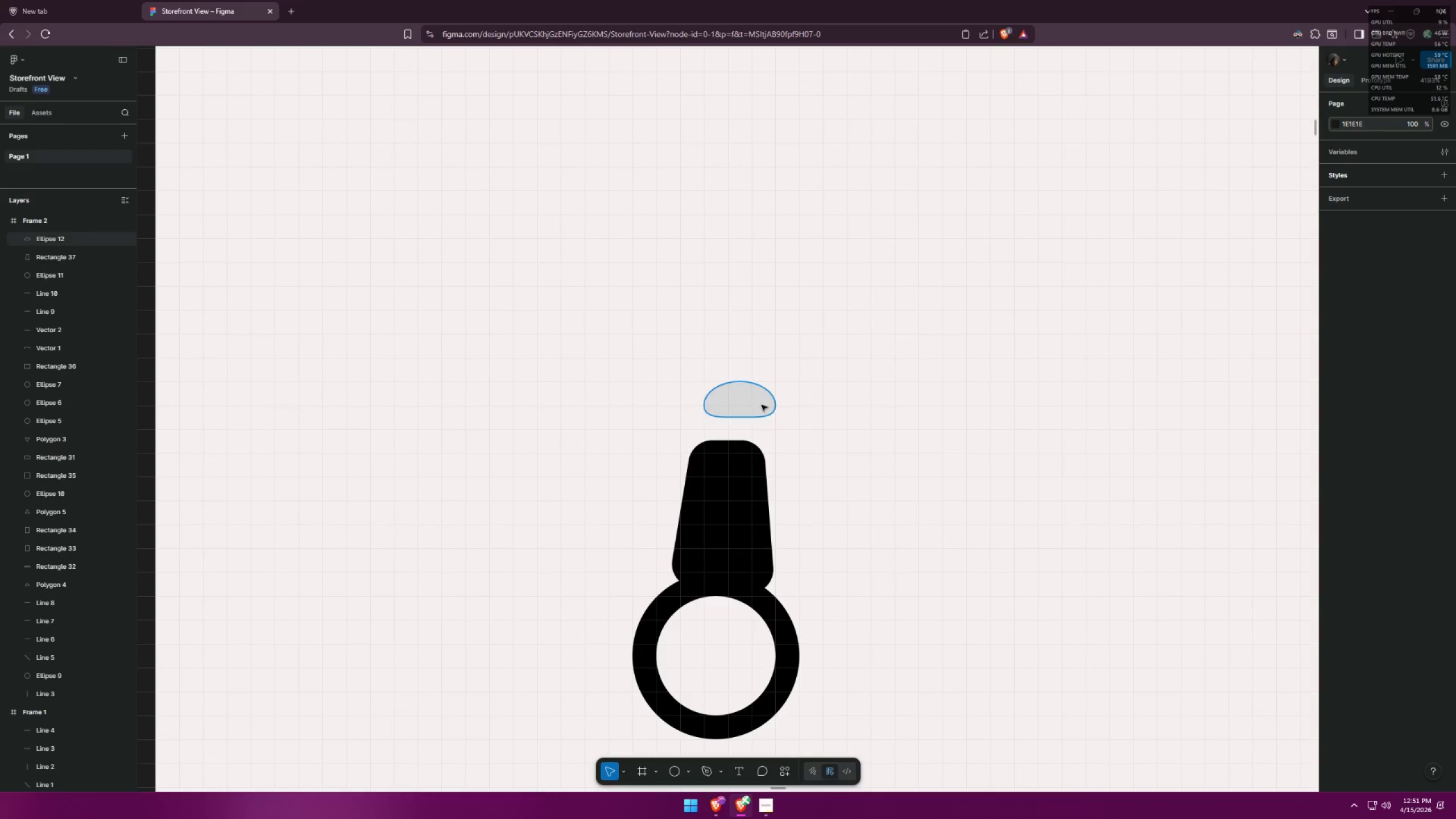 
left_click_drag(start_coordinate=[752, 406], to_coordinate=[740, 415])
 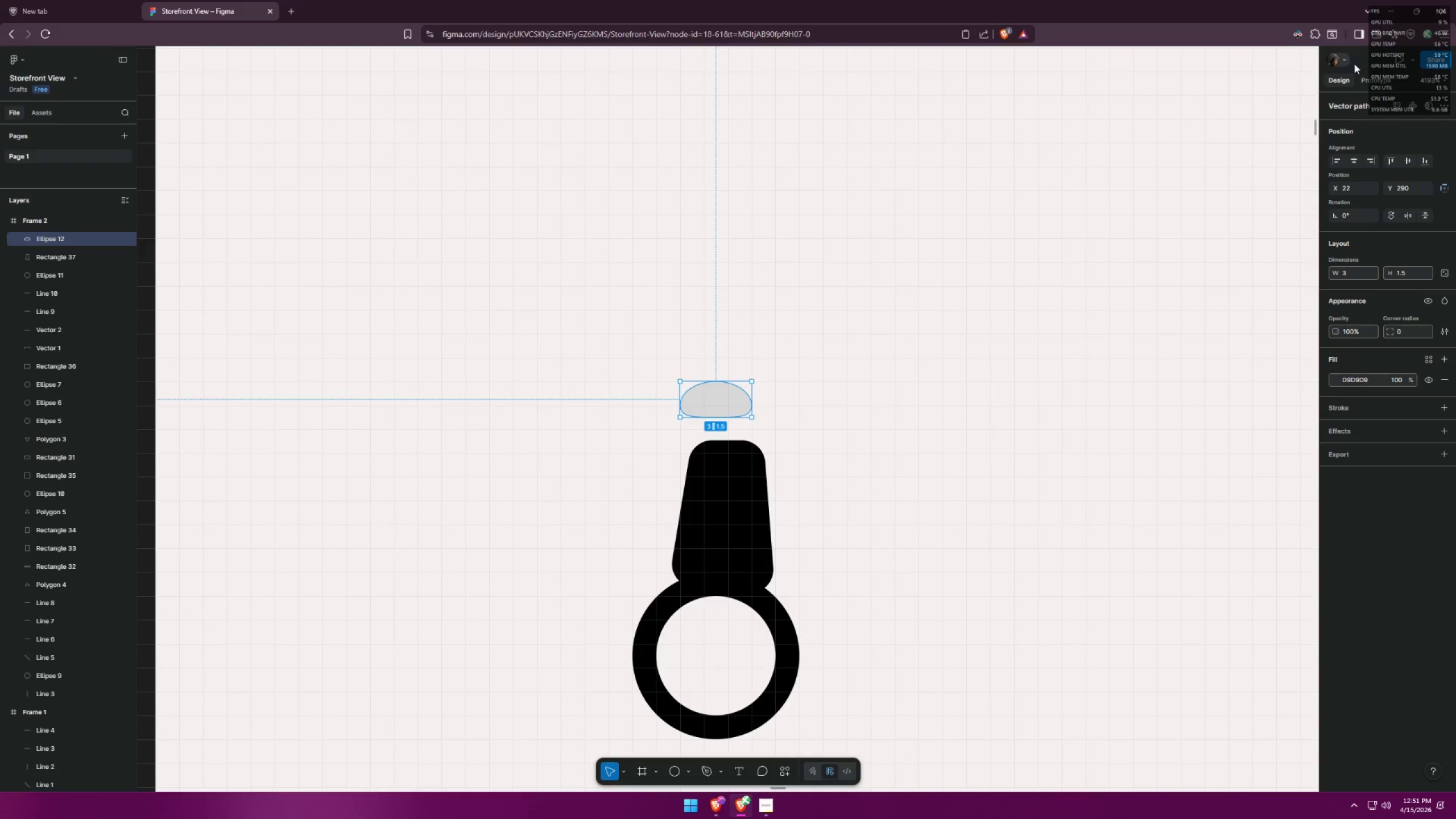 
wait(8.14)
 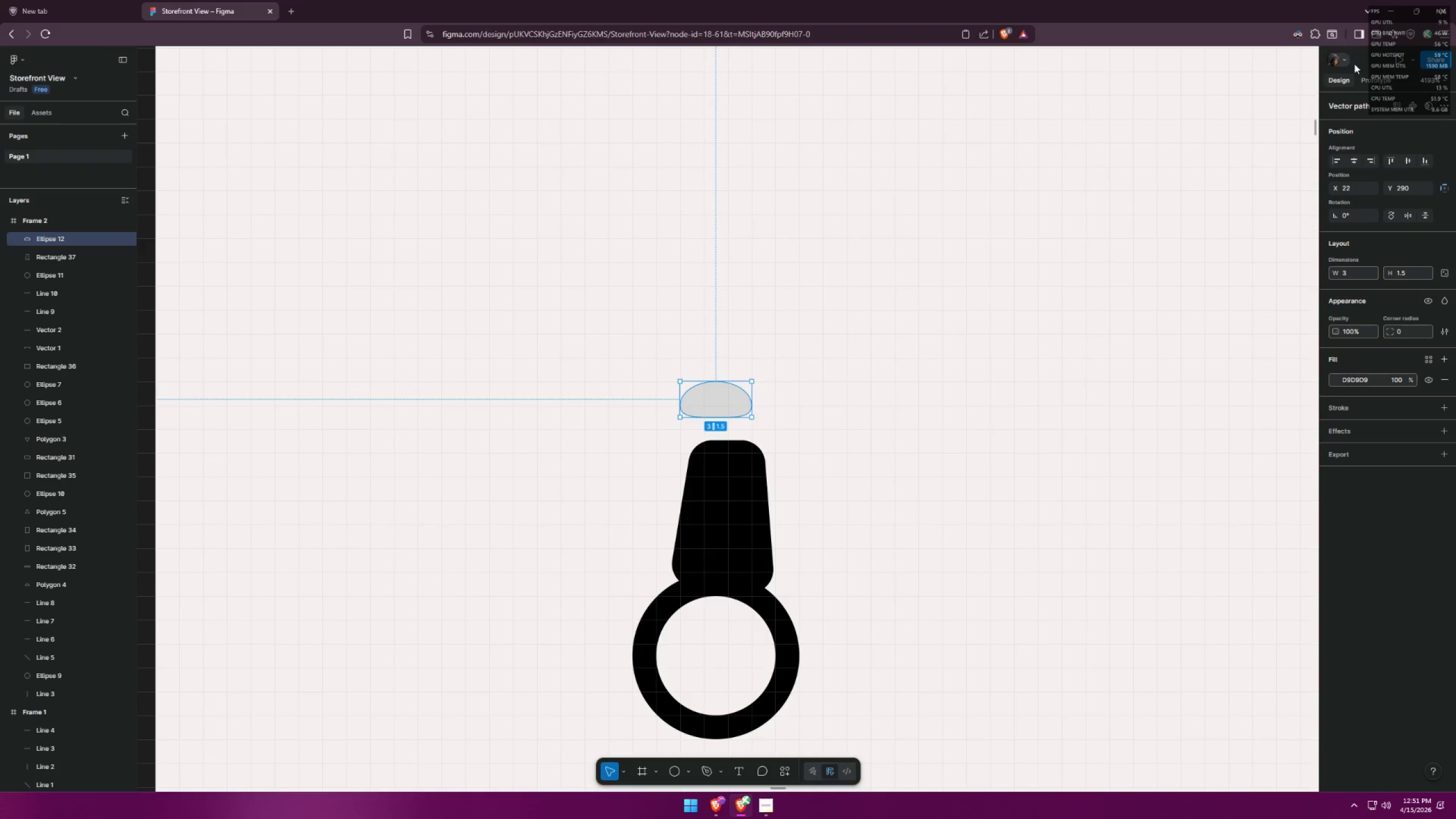 
left_click([1442, 185])
 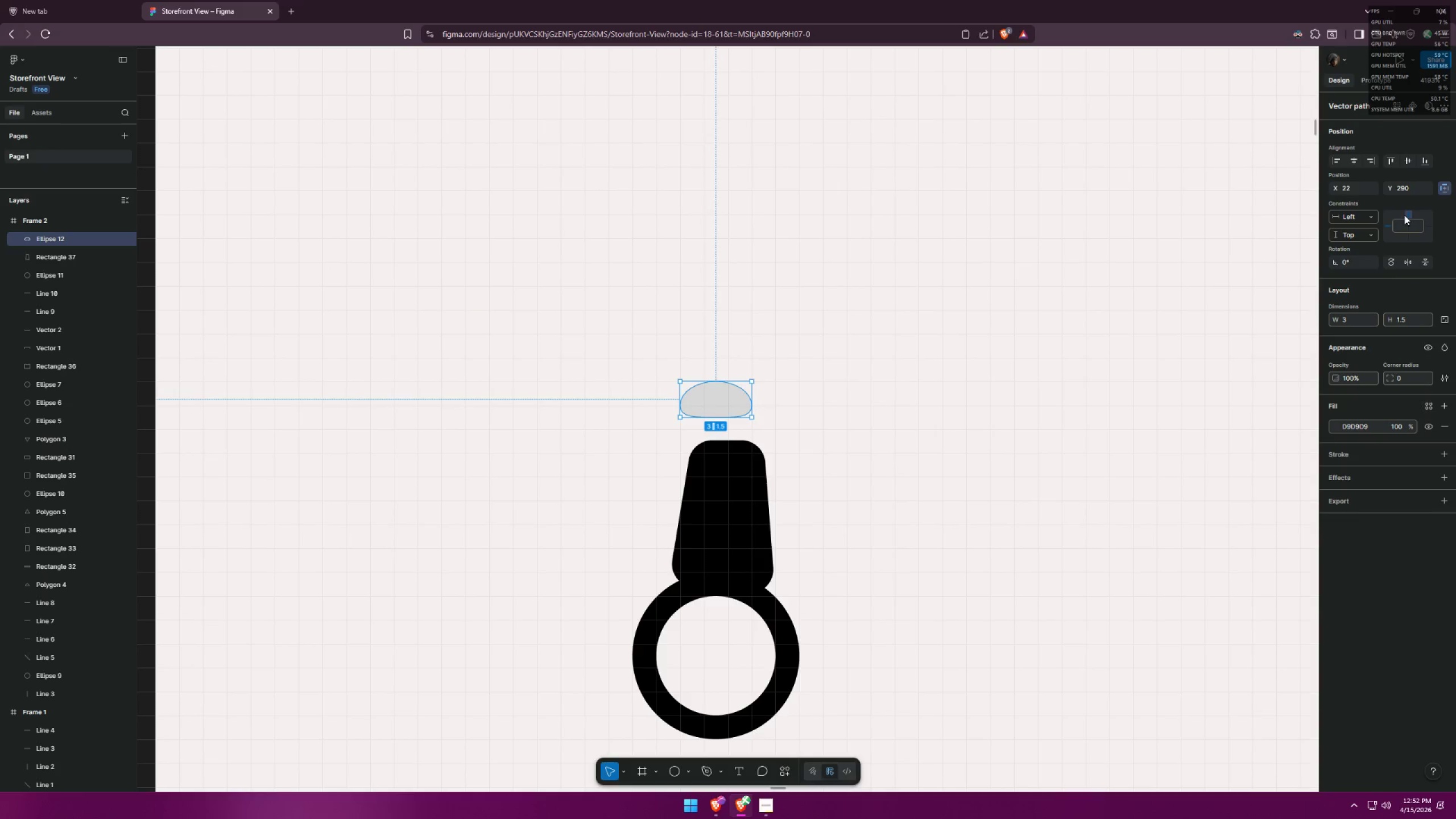 
left_click([1445, 191])
 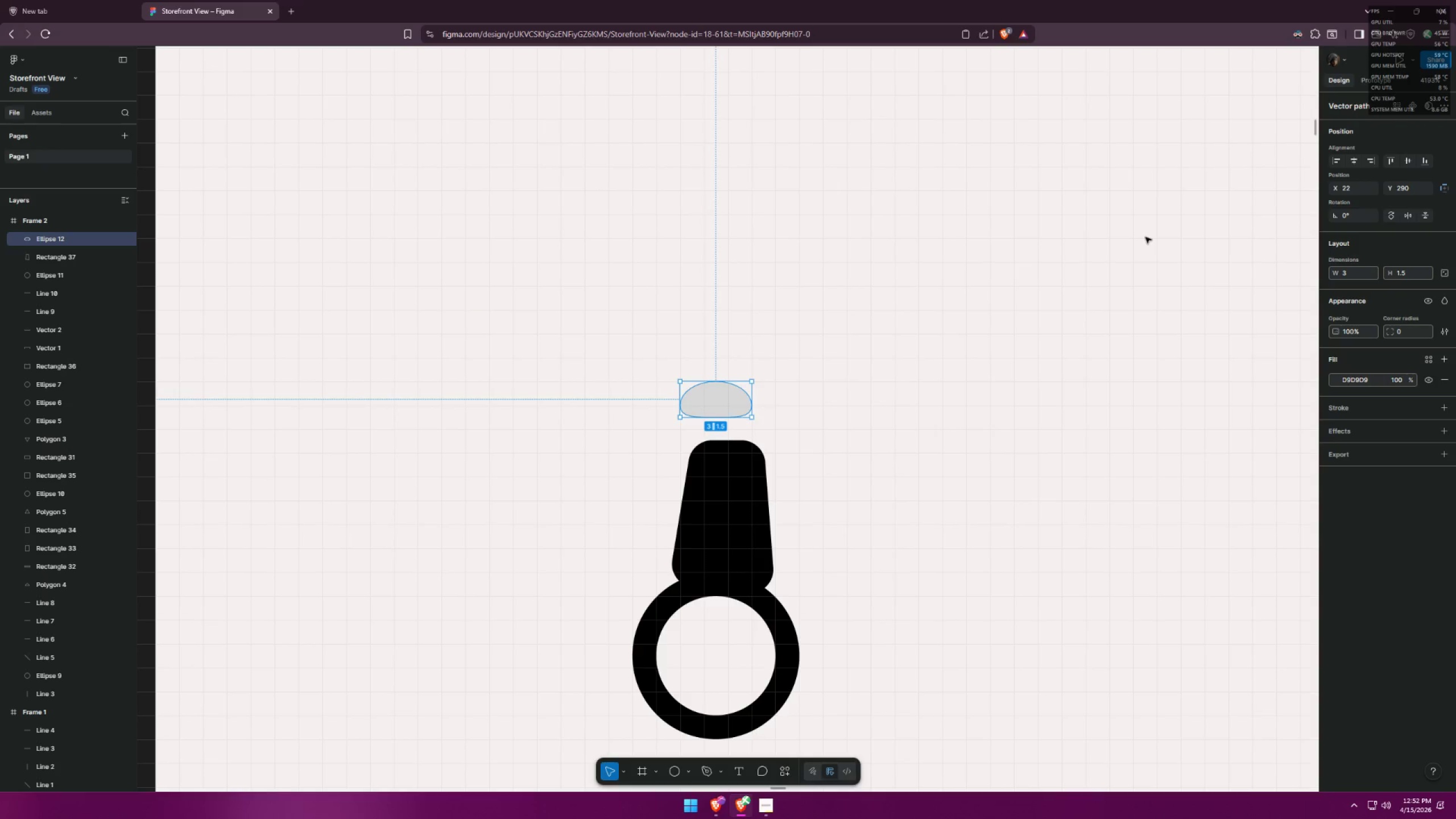 
left_click_drag(start_coordinate=[718, 402], to_coordinate=[729, 412])
 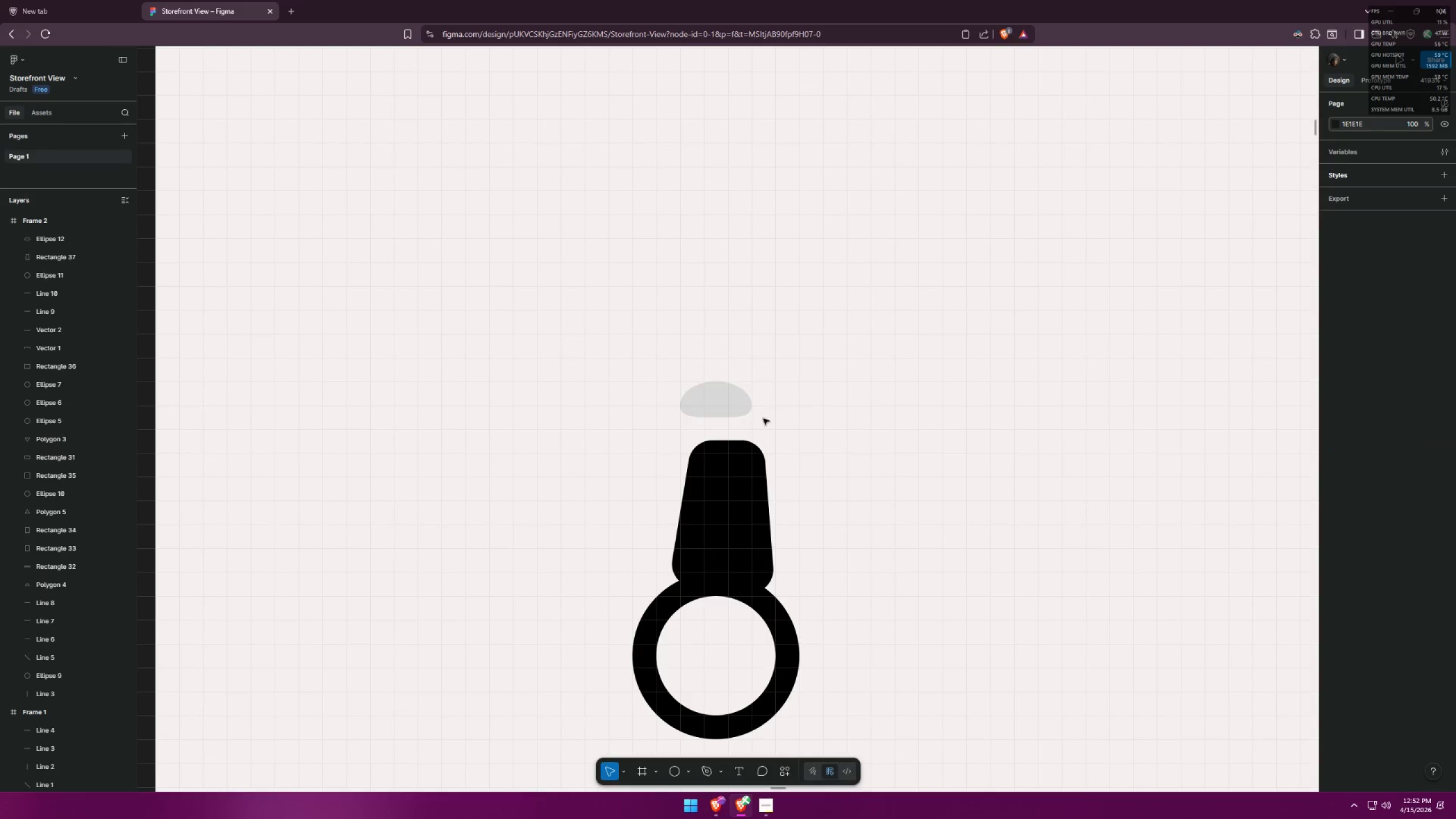 
double_click([735, 409])
 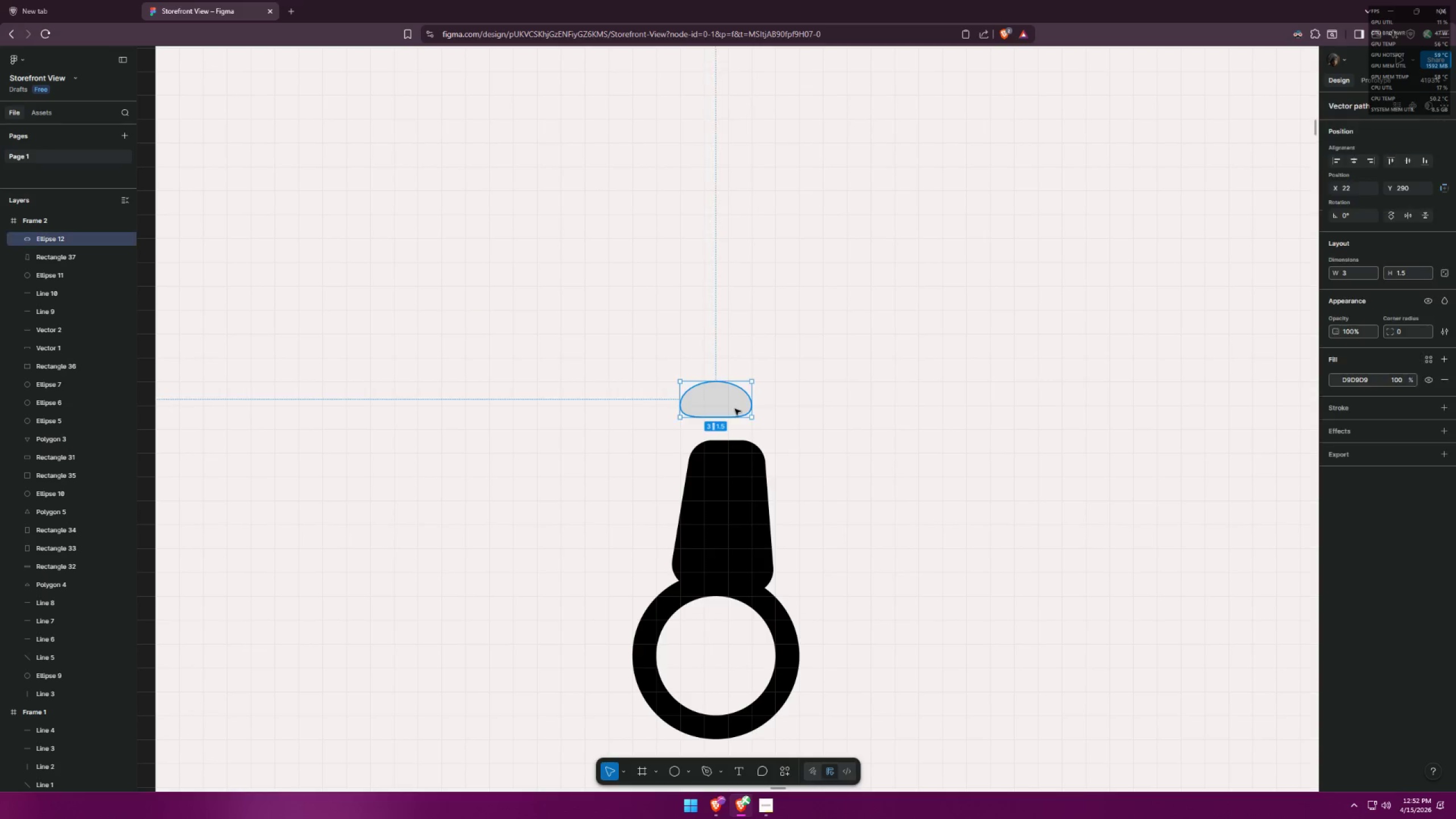 
key(Control+ControlLeft)
 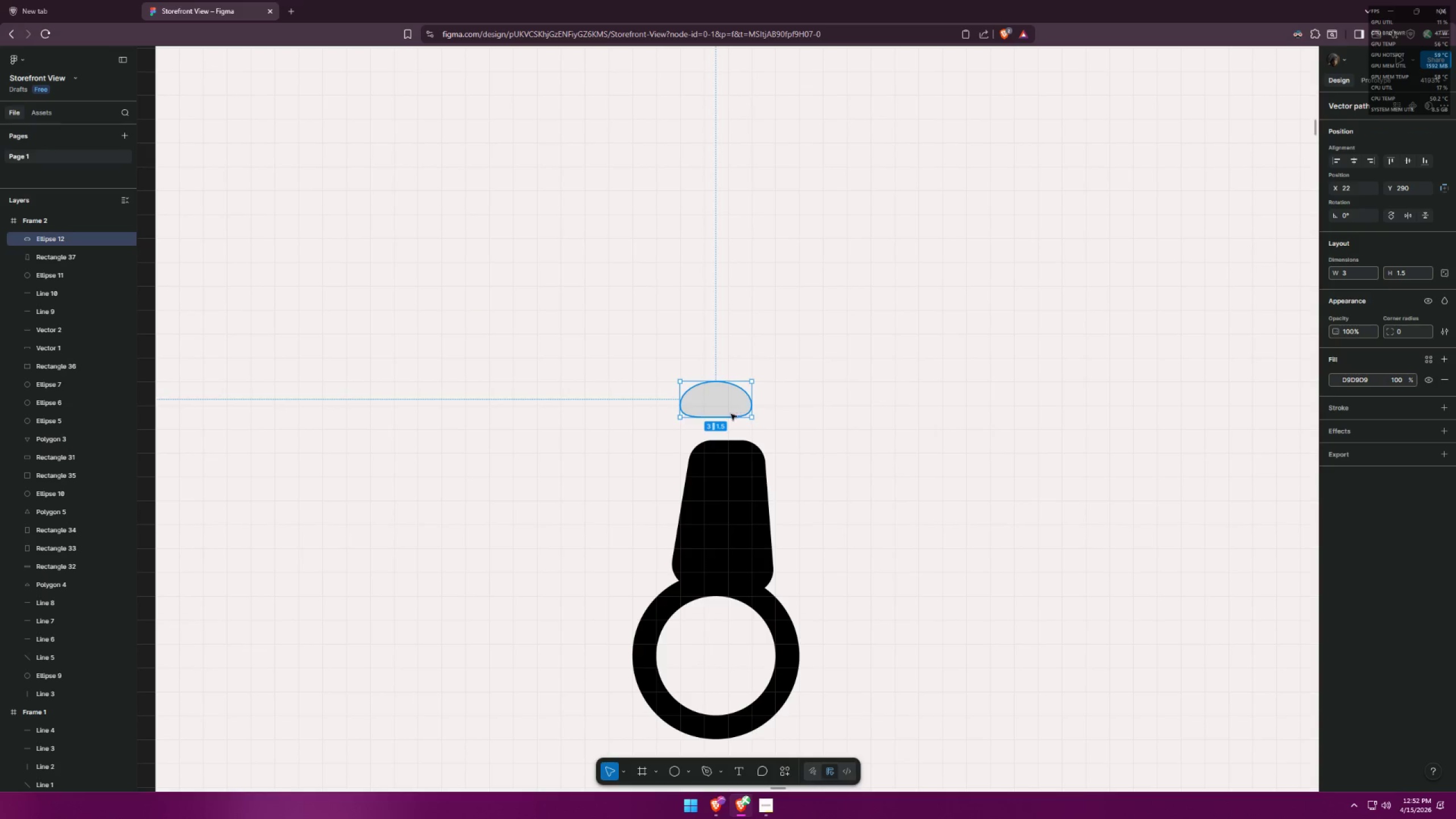 
key(Control+X)
 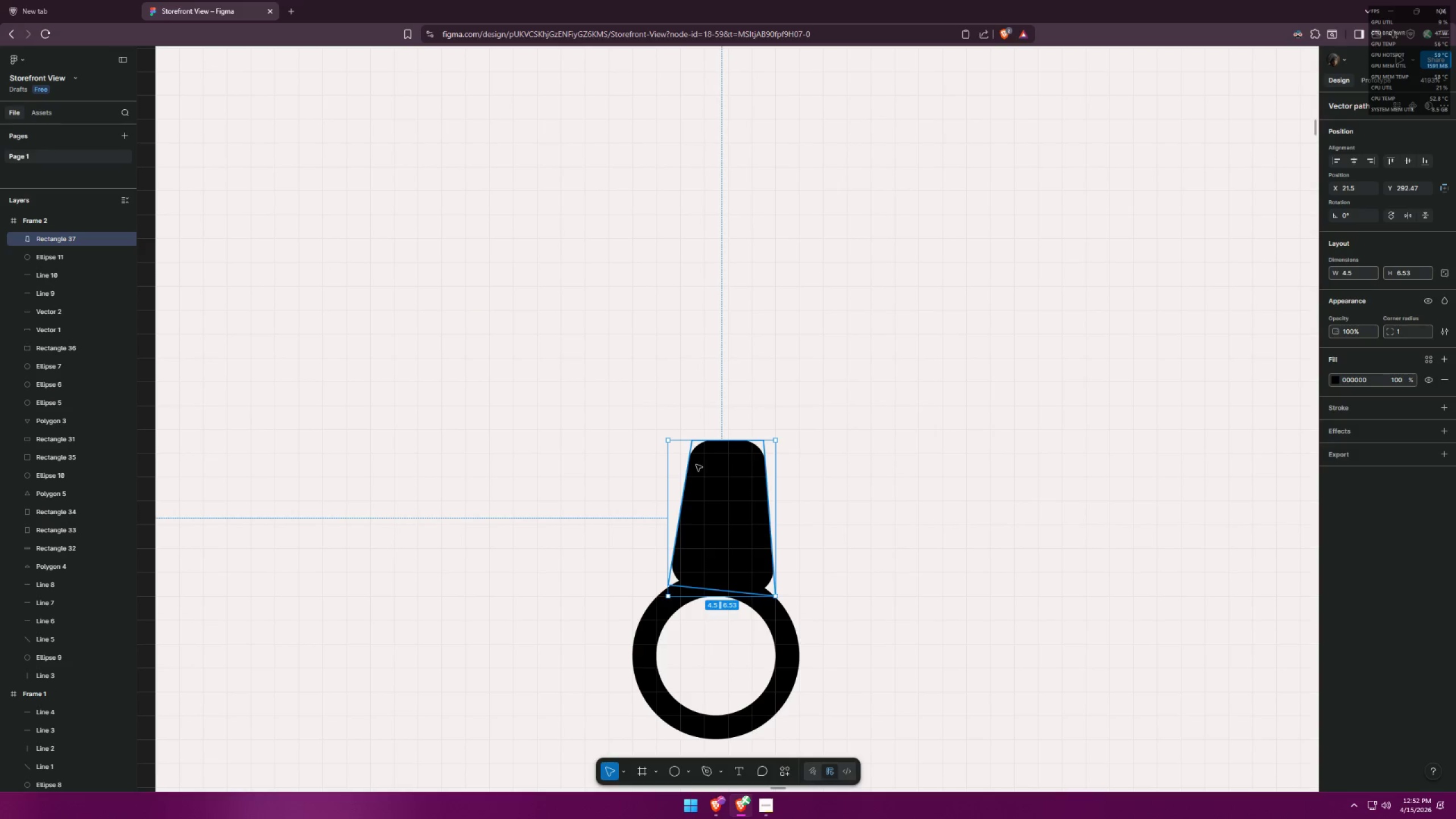 
double_click([699, 464])
 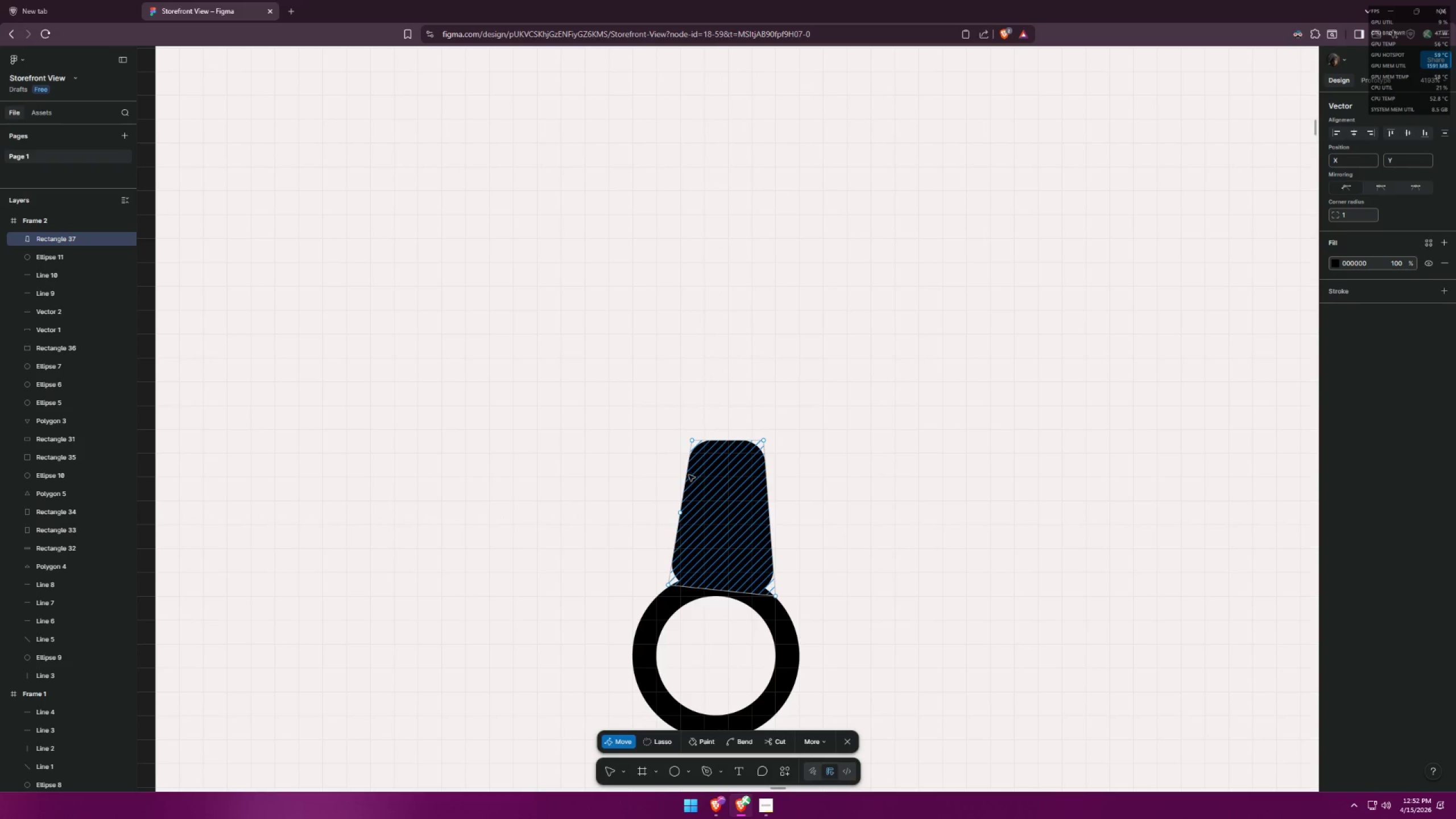 
left_click([686, 476])
 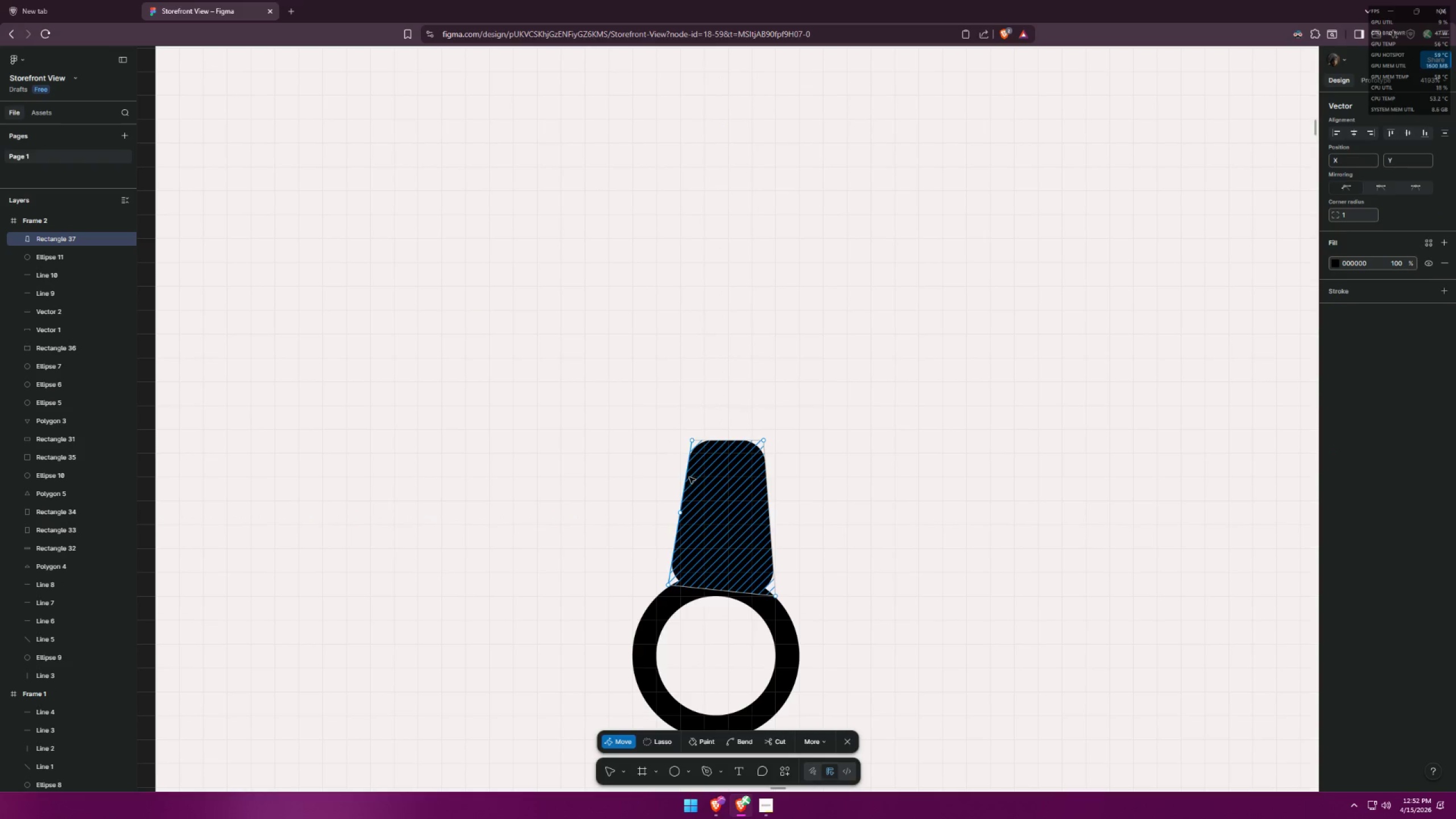 
left_click([689, 476])
 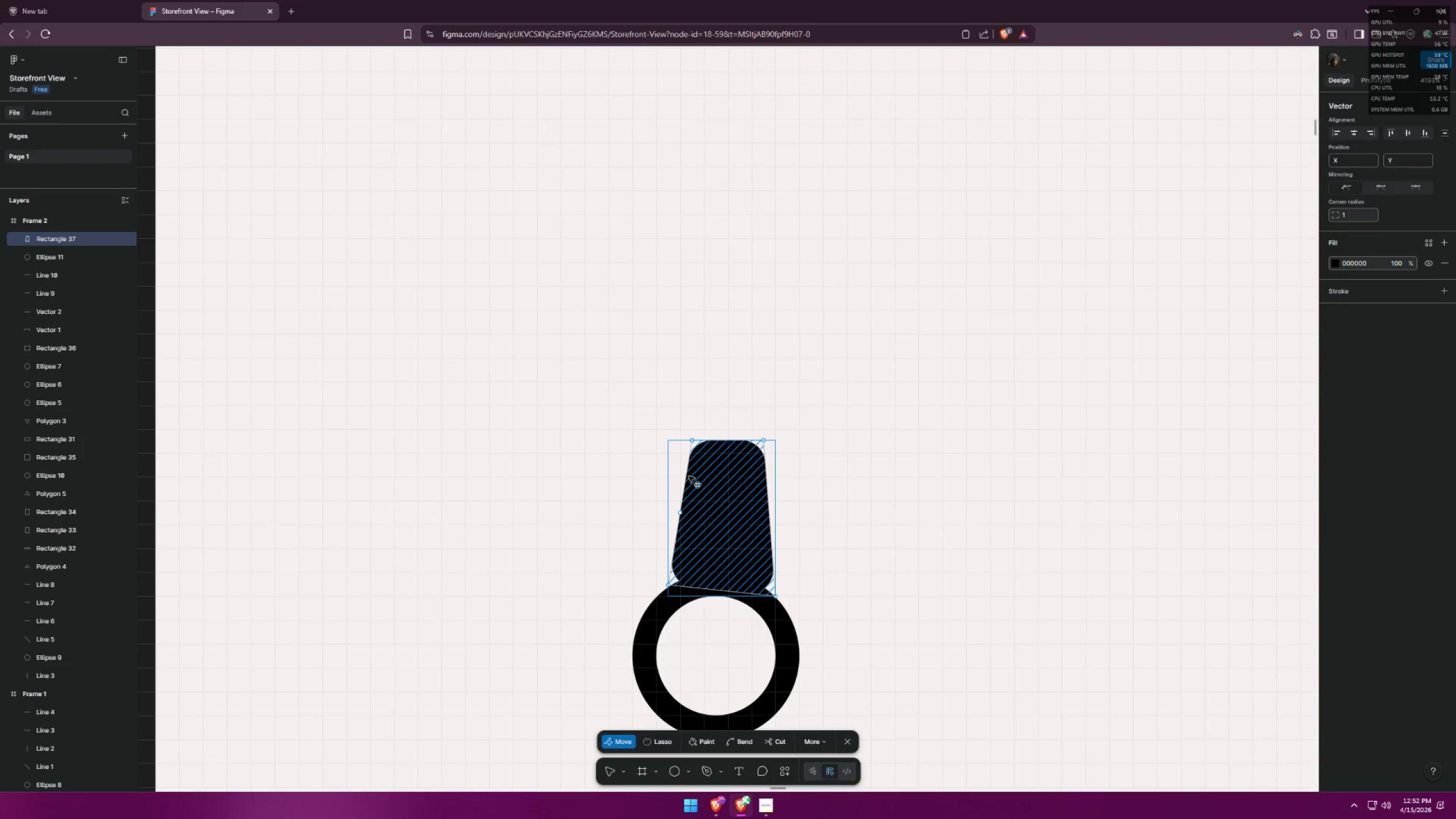 
hold_key(key=ControlLeft, duration=0.73)
scroll: coordinate [701, 486], scroll_direction: up, amount: 8.0
 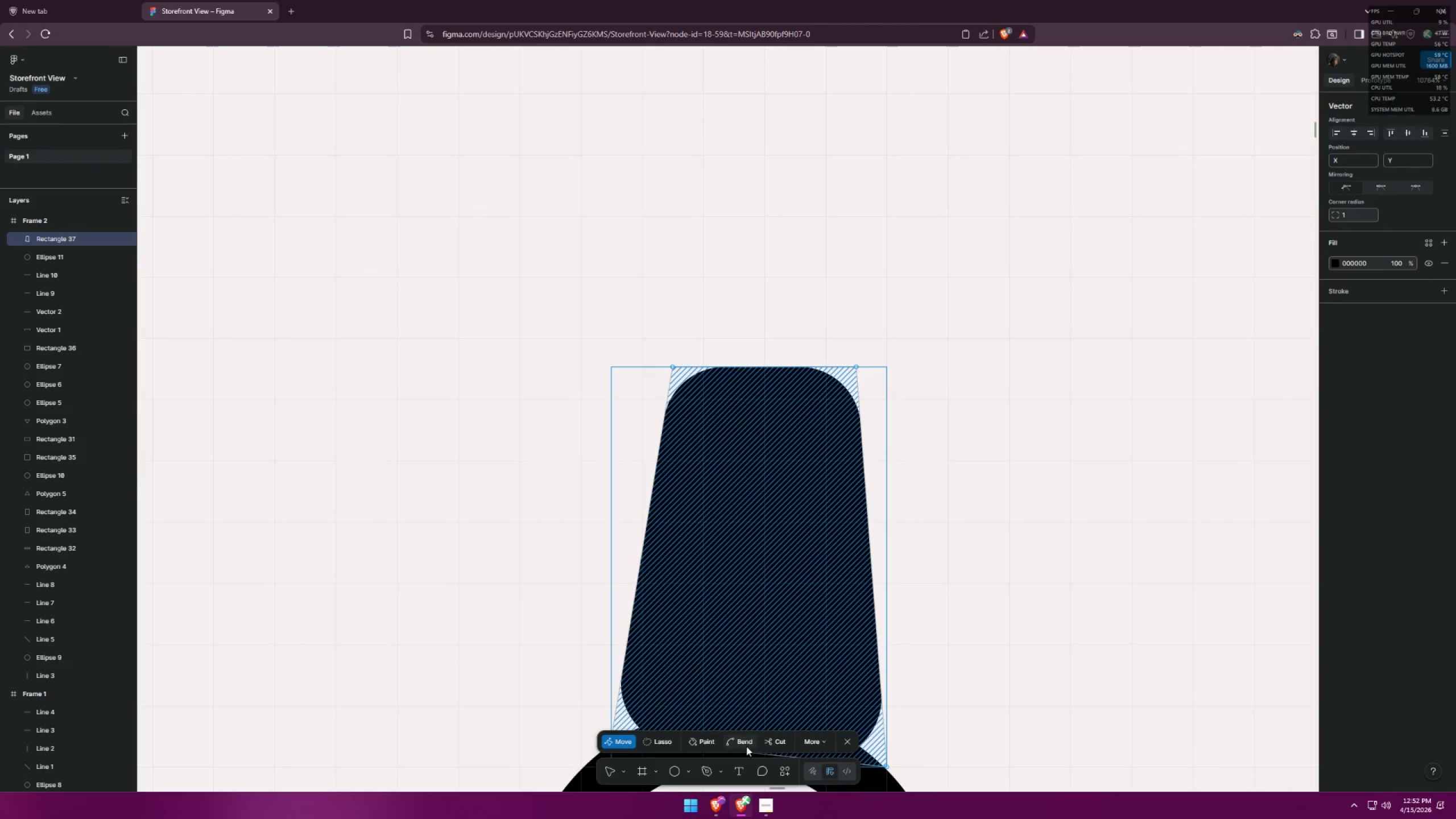 
left_click([775, 741])
 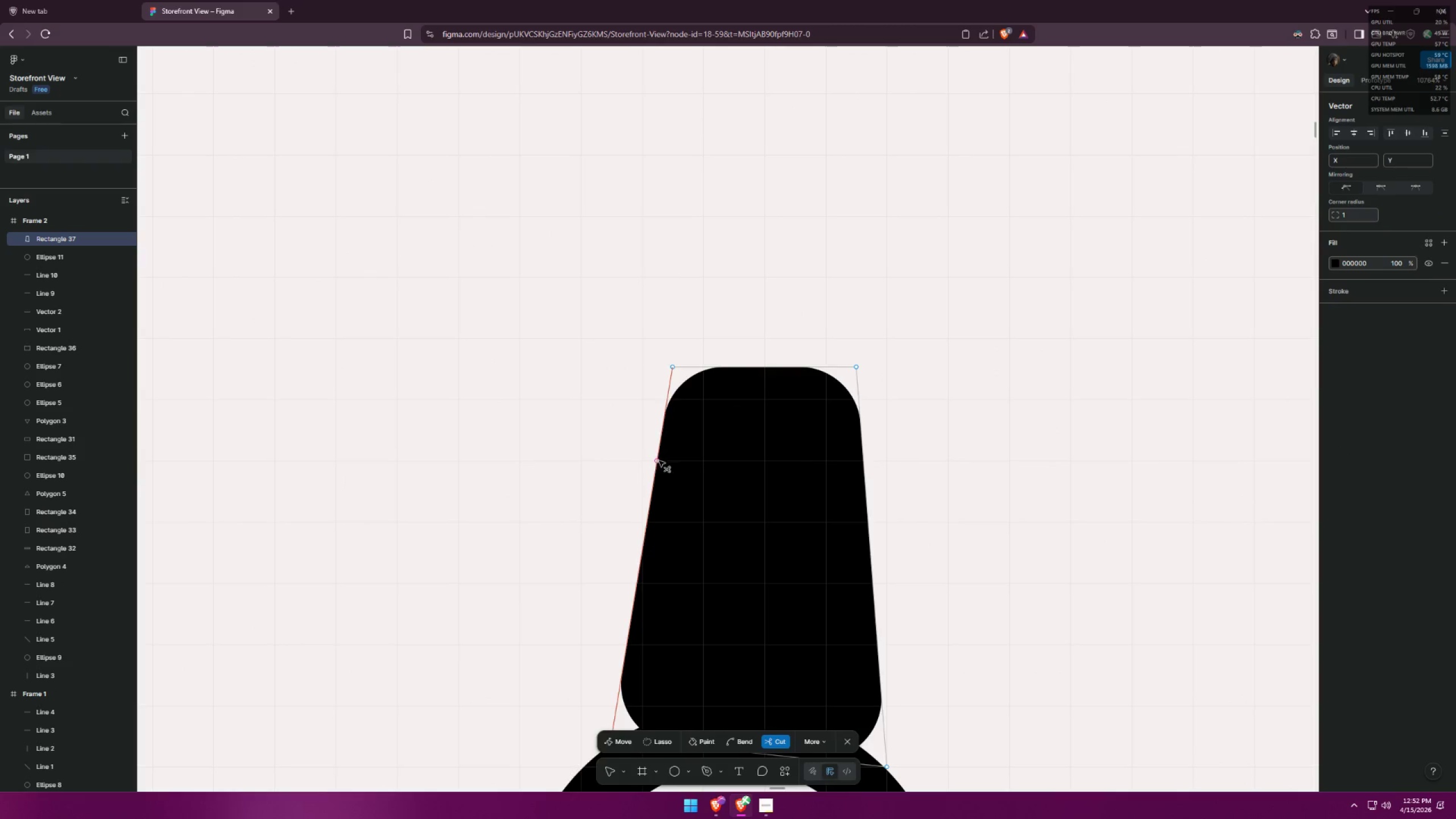 
left_click([659, 462])
 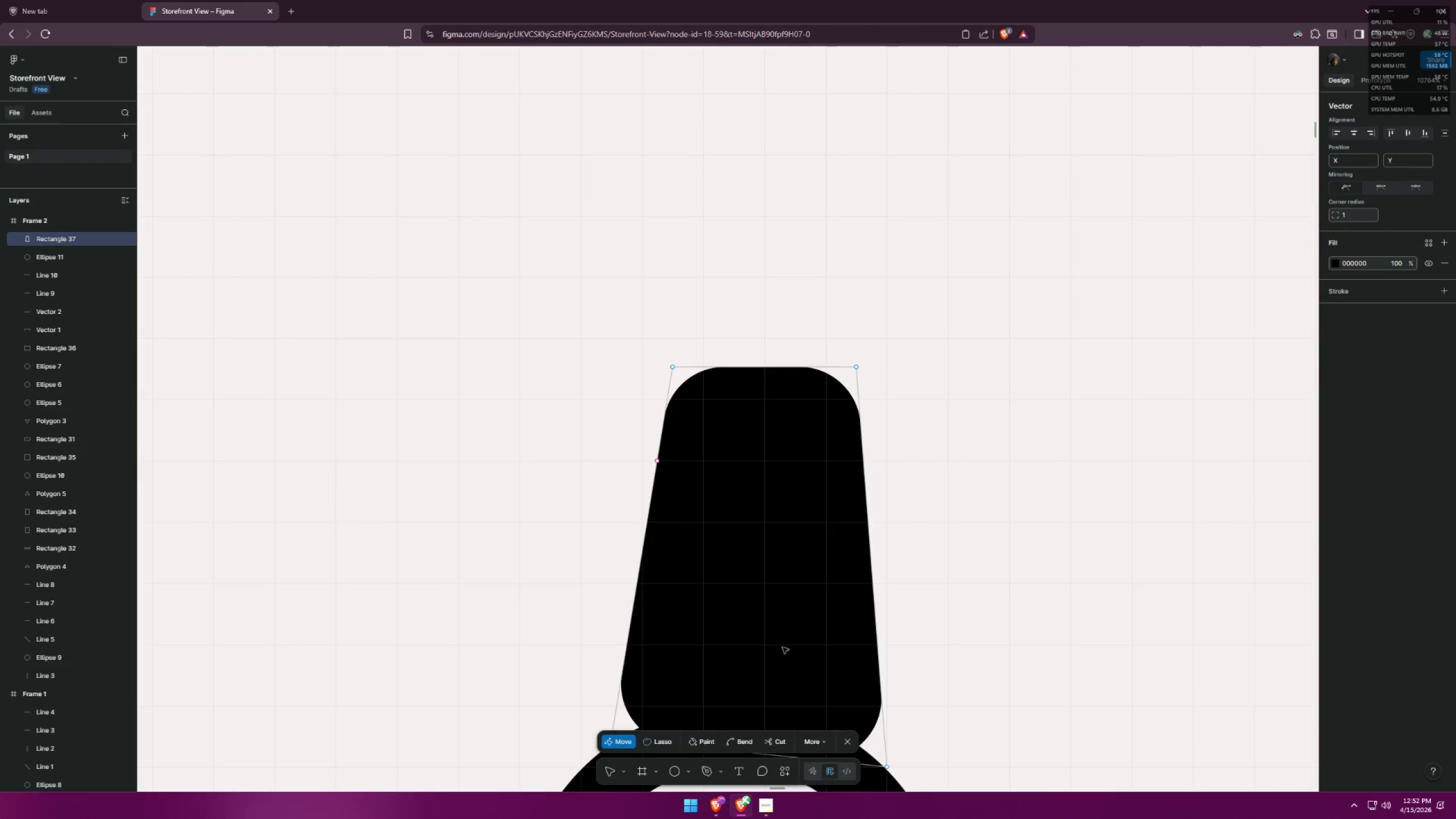 
left_click_drag(start_coordinate=[770, 741], to_coordinate=[771, 734])
 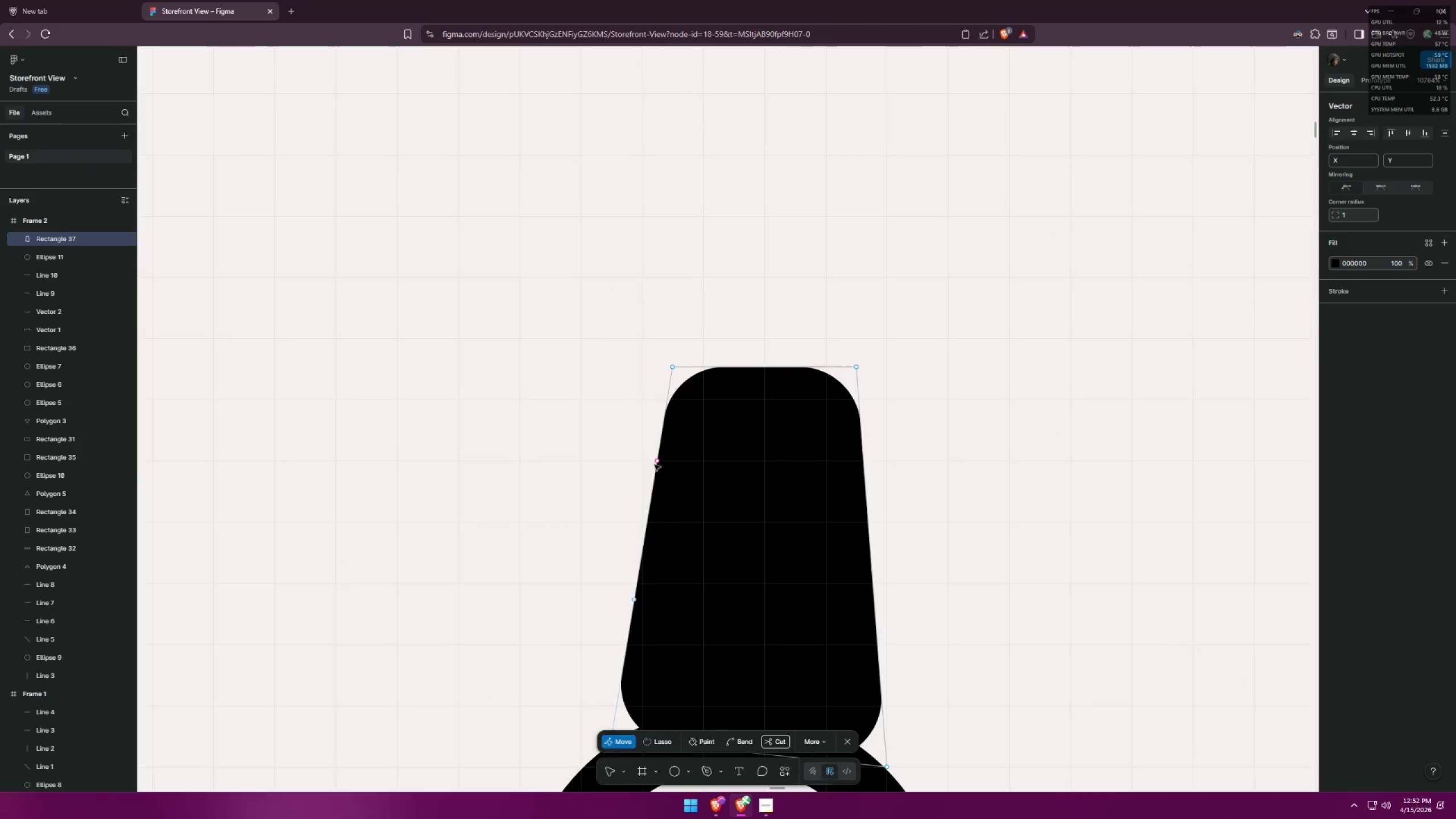 
left_click_drag(start_coordinate=[658, 462], to_coordinate=[862, 463])
 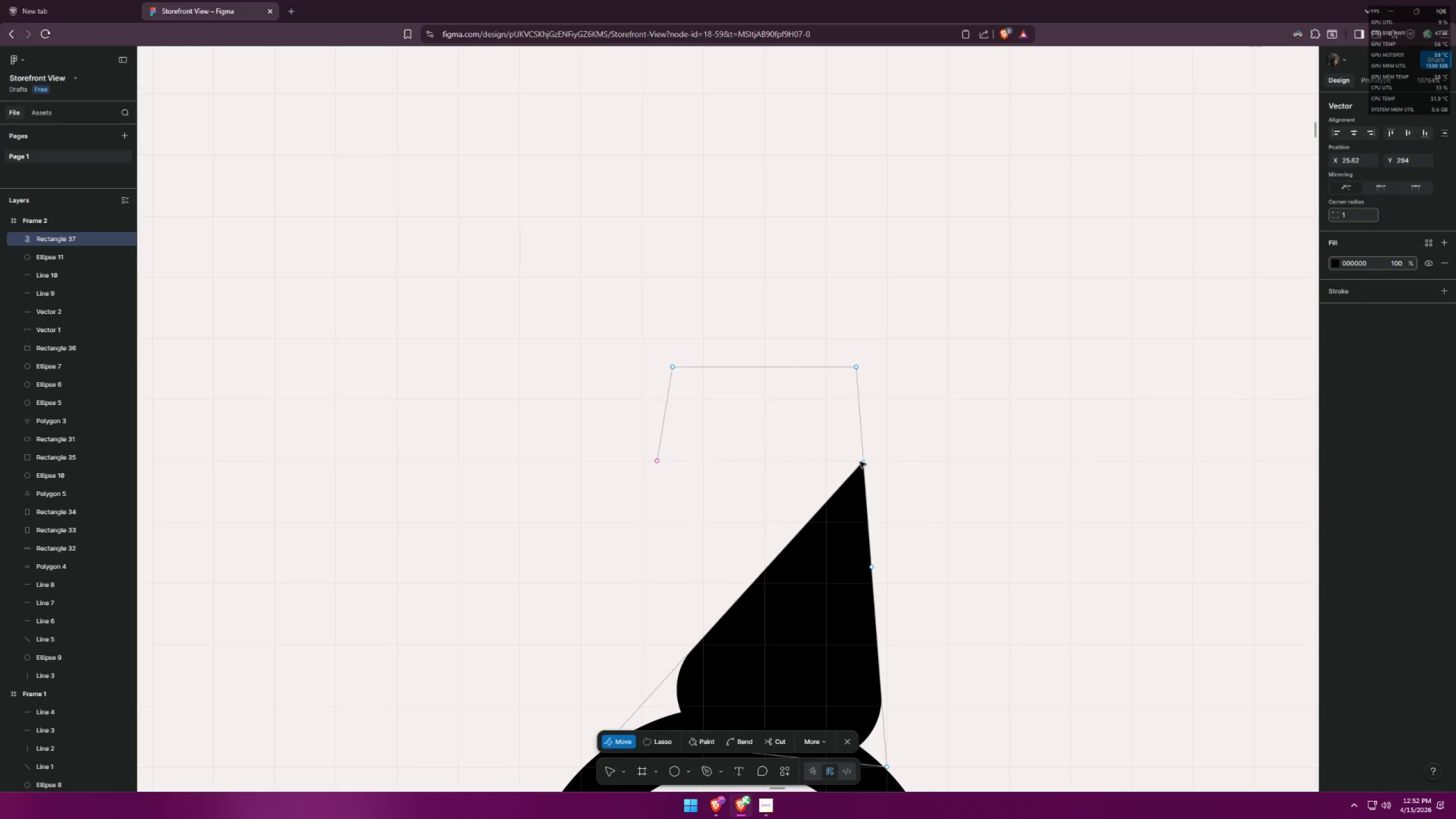 
double_click([863, 462])
 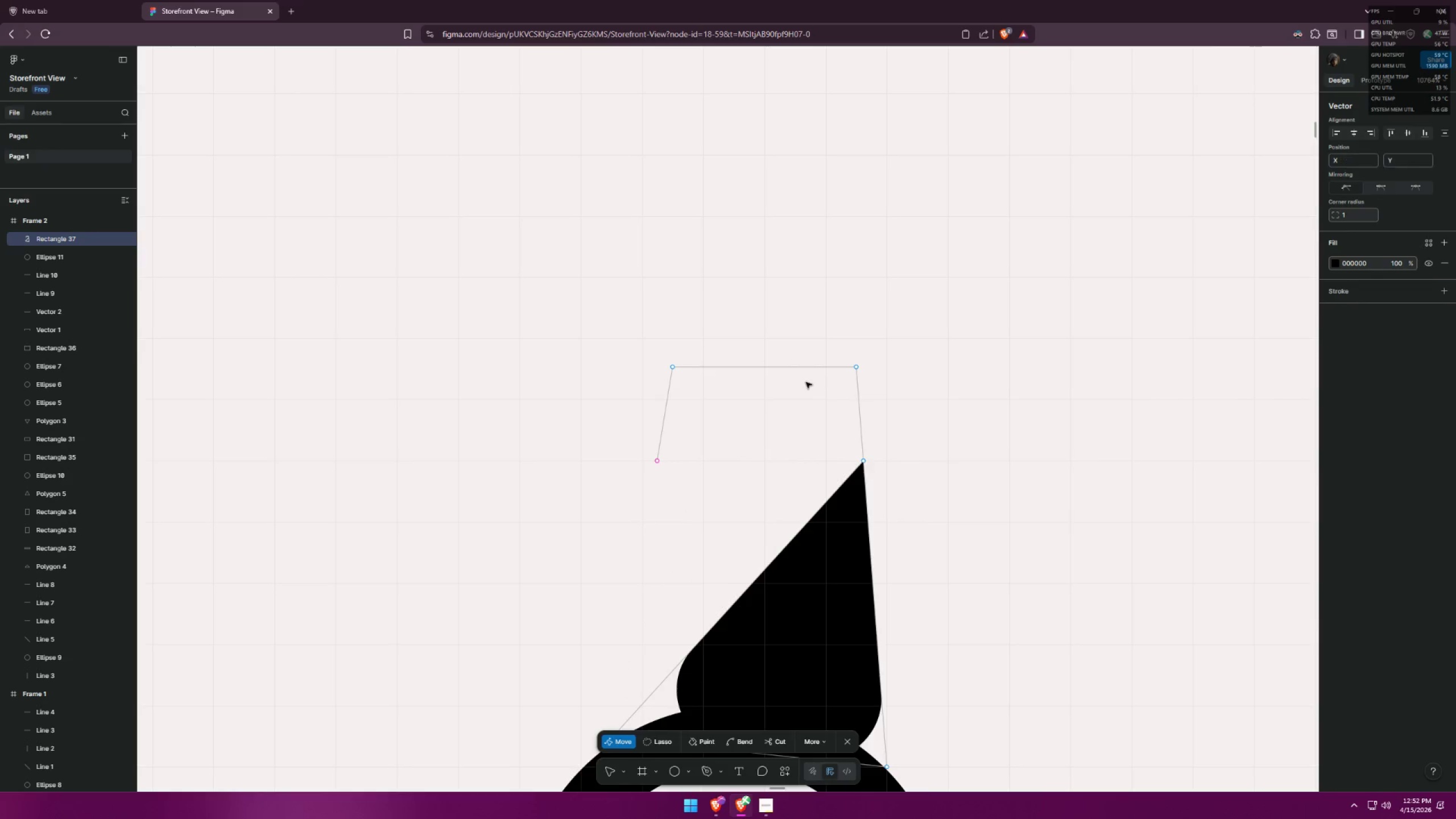 
double_click([911, 367])
 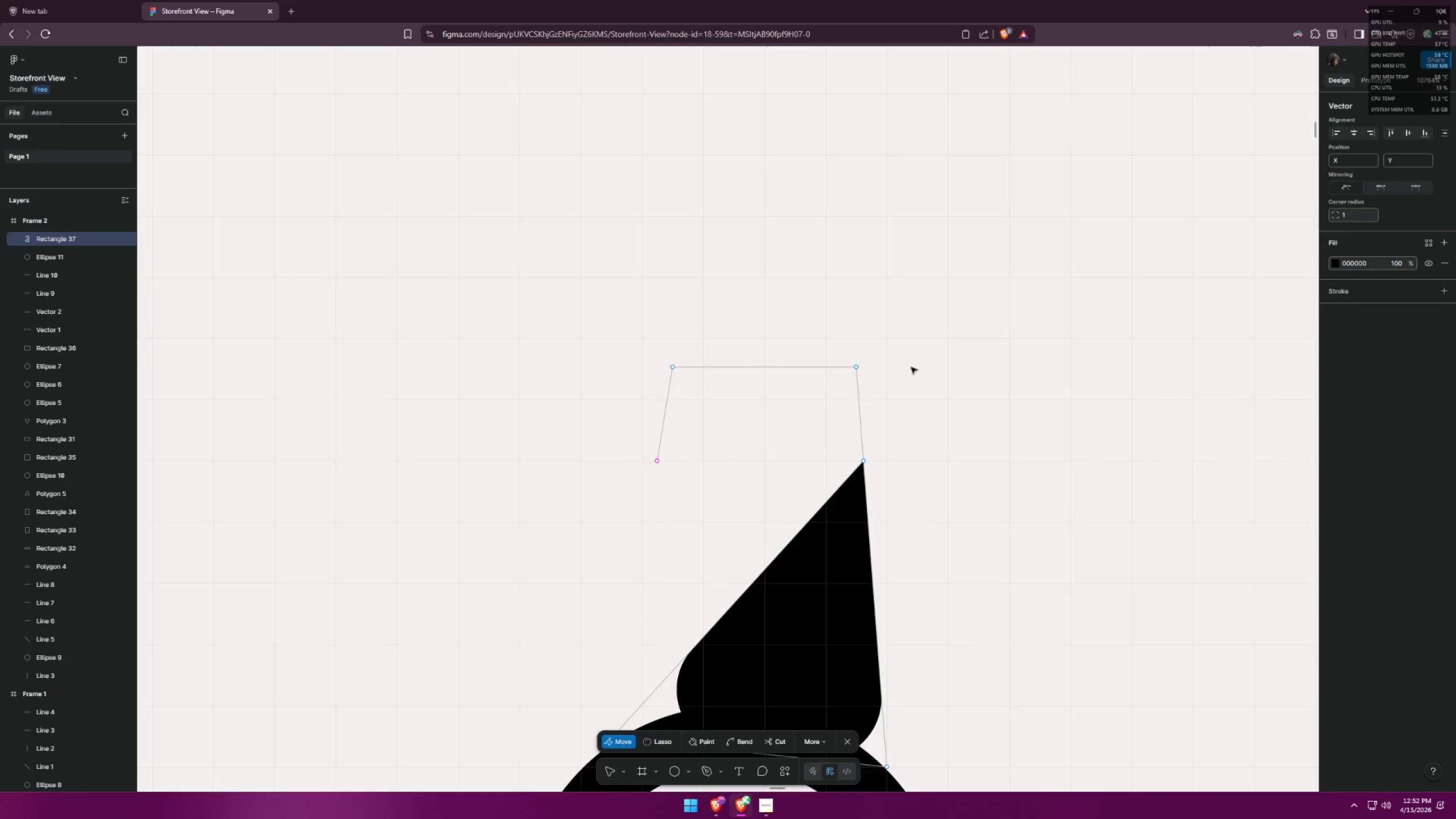 
key(Escape)
 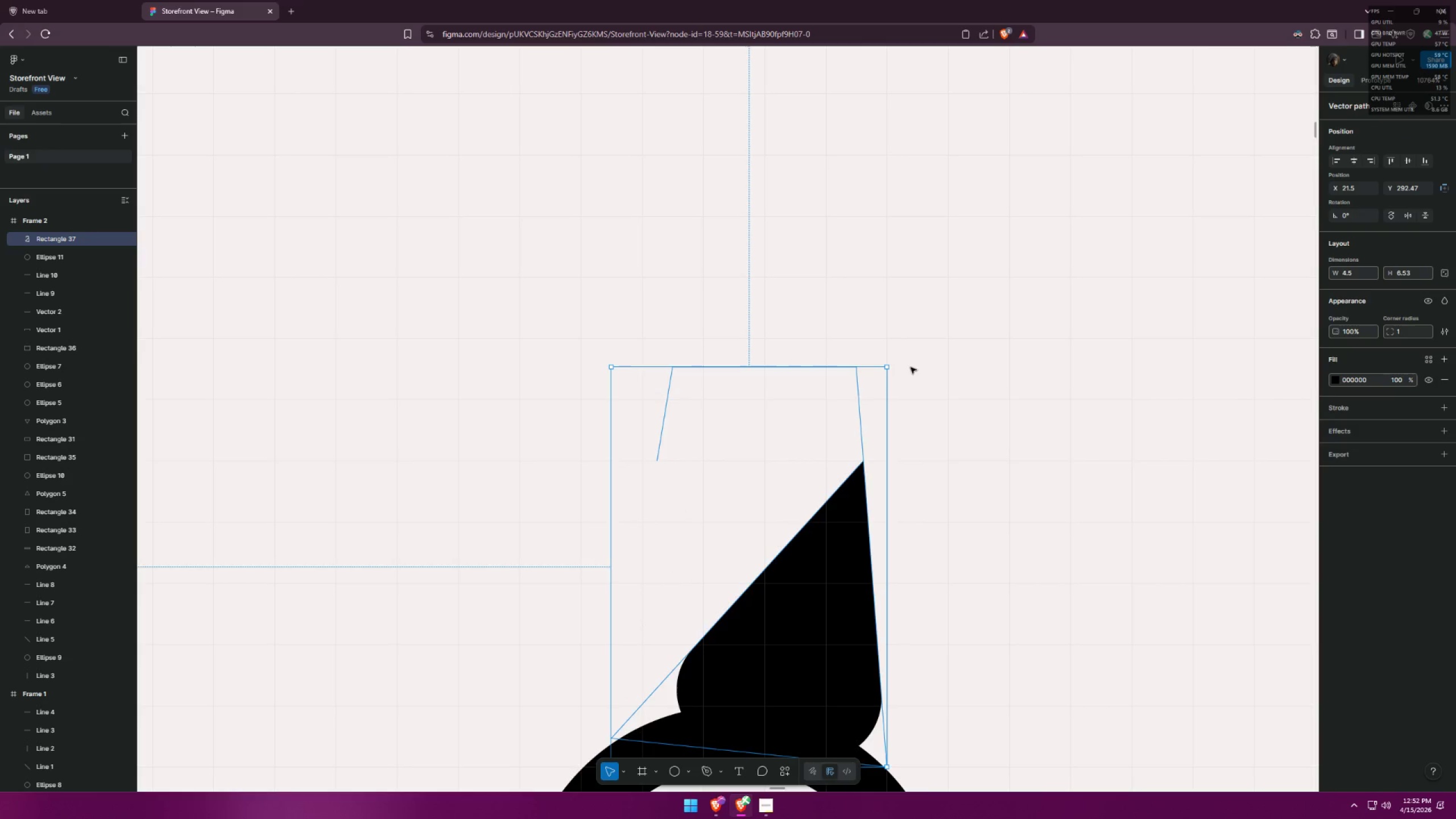 
key(Control+Z)
 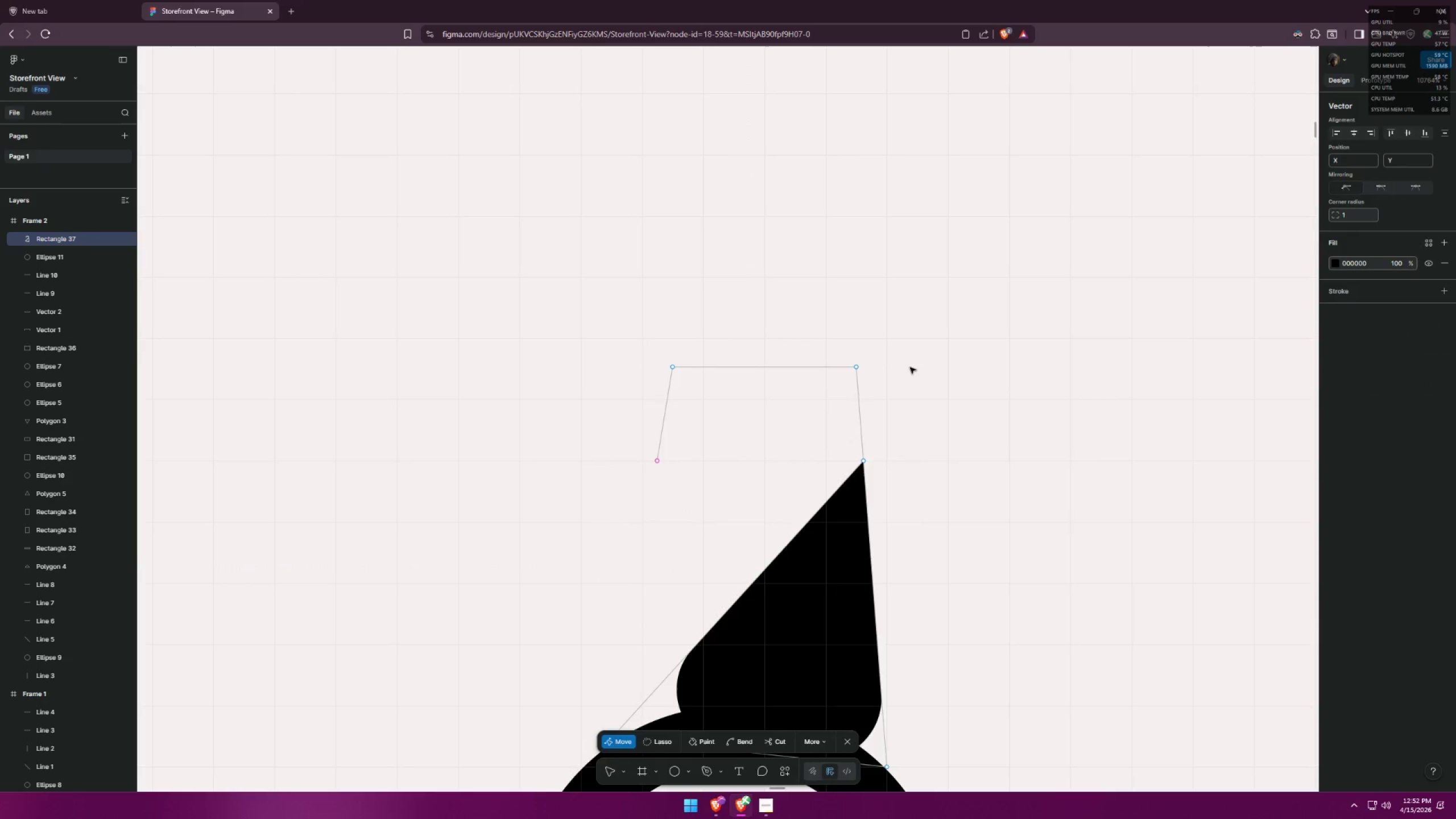 
key(Control+Z)
 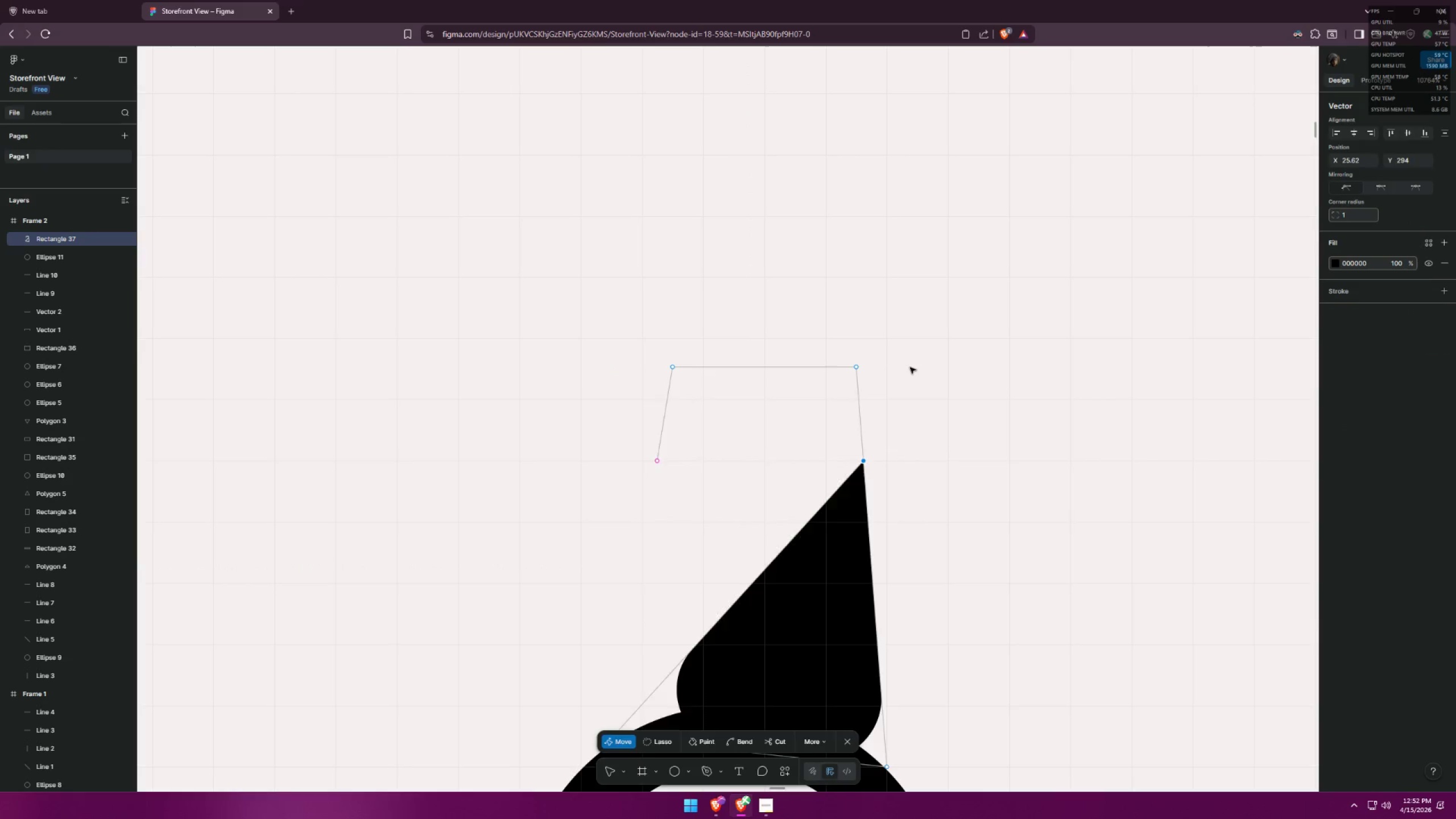 
key(Control+Z)
 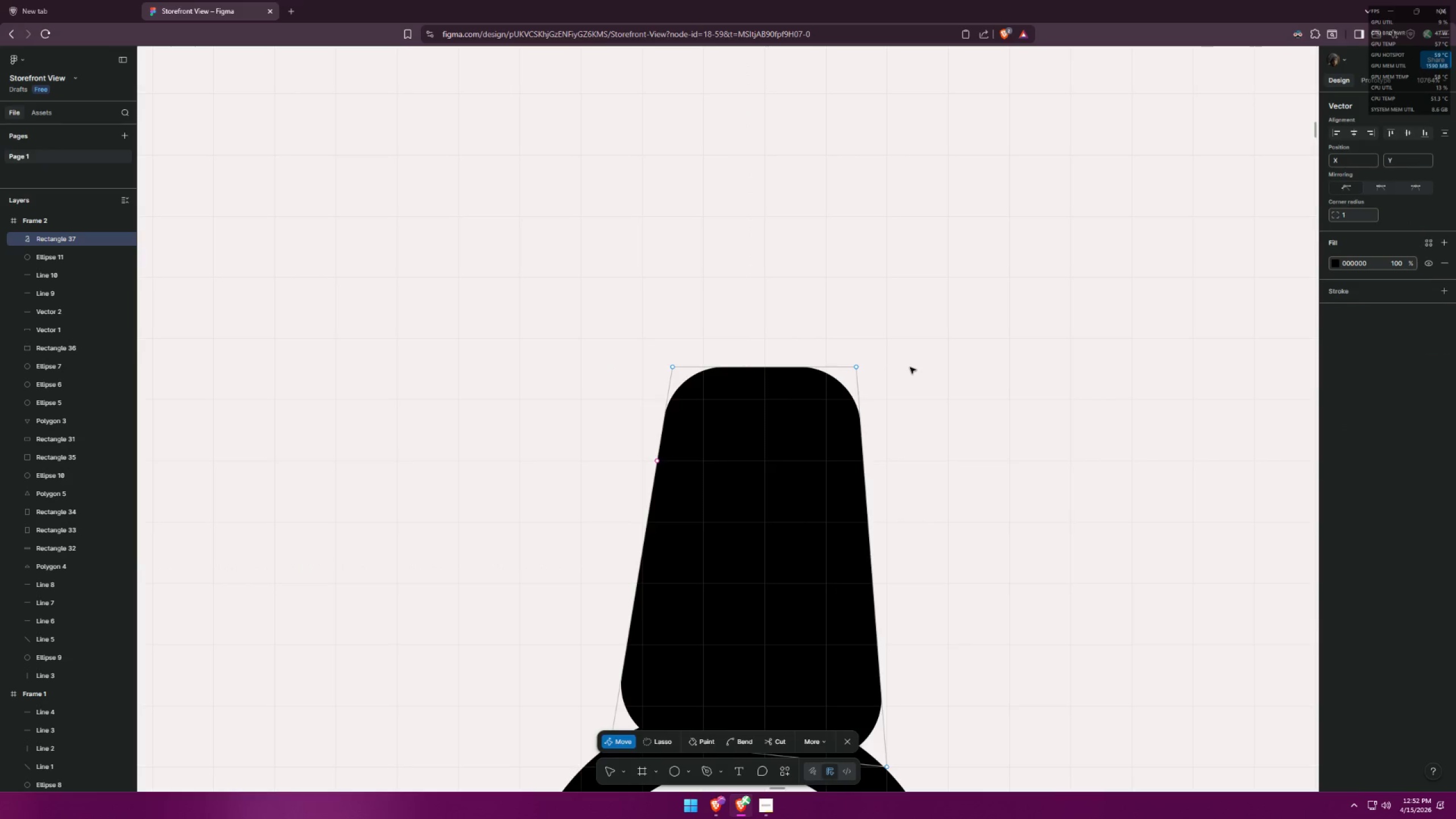 
key(Control+Z)
 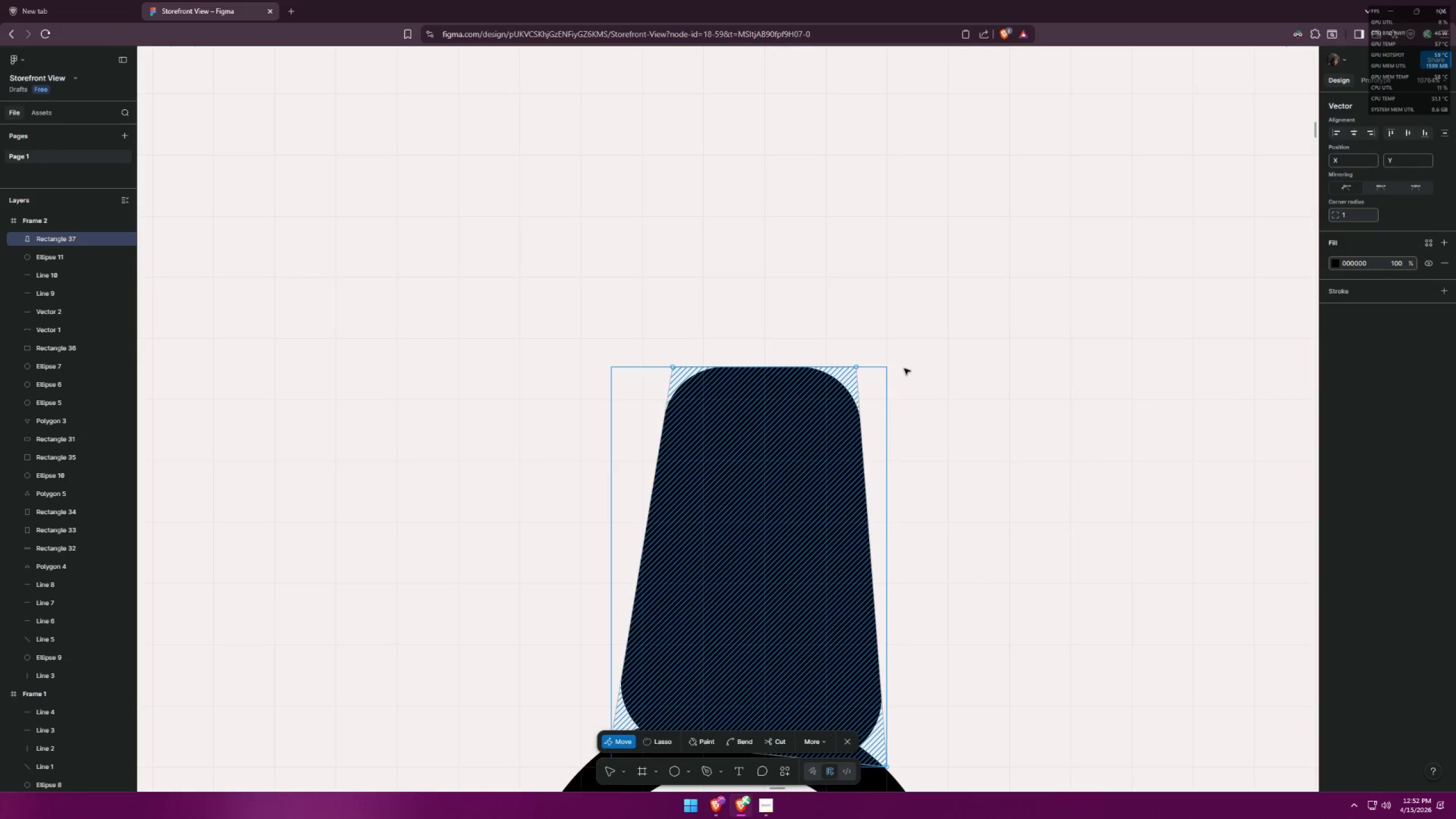 
left_click([950, 373])
 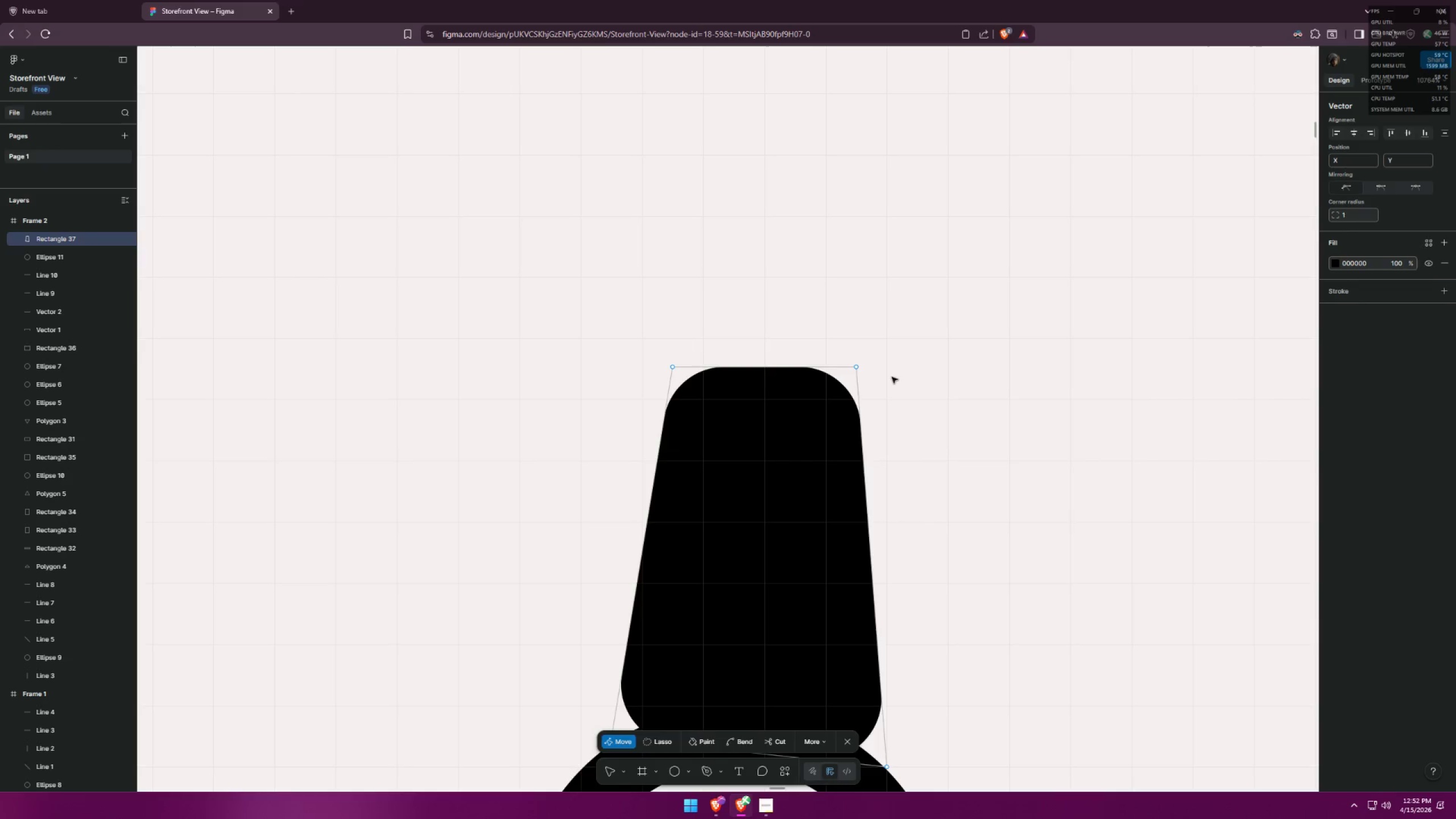 
hold_key(key=ControlLeft, duration=0.72)
 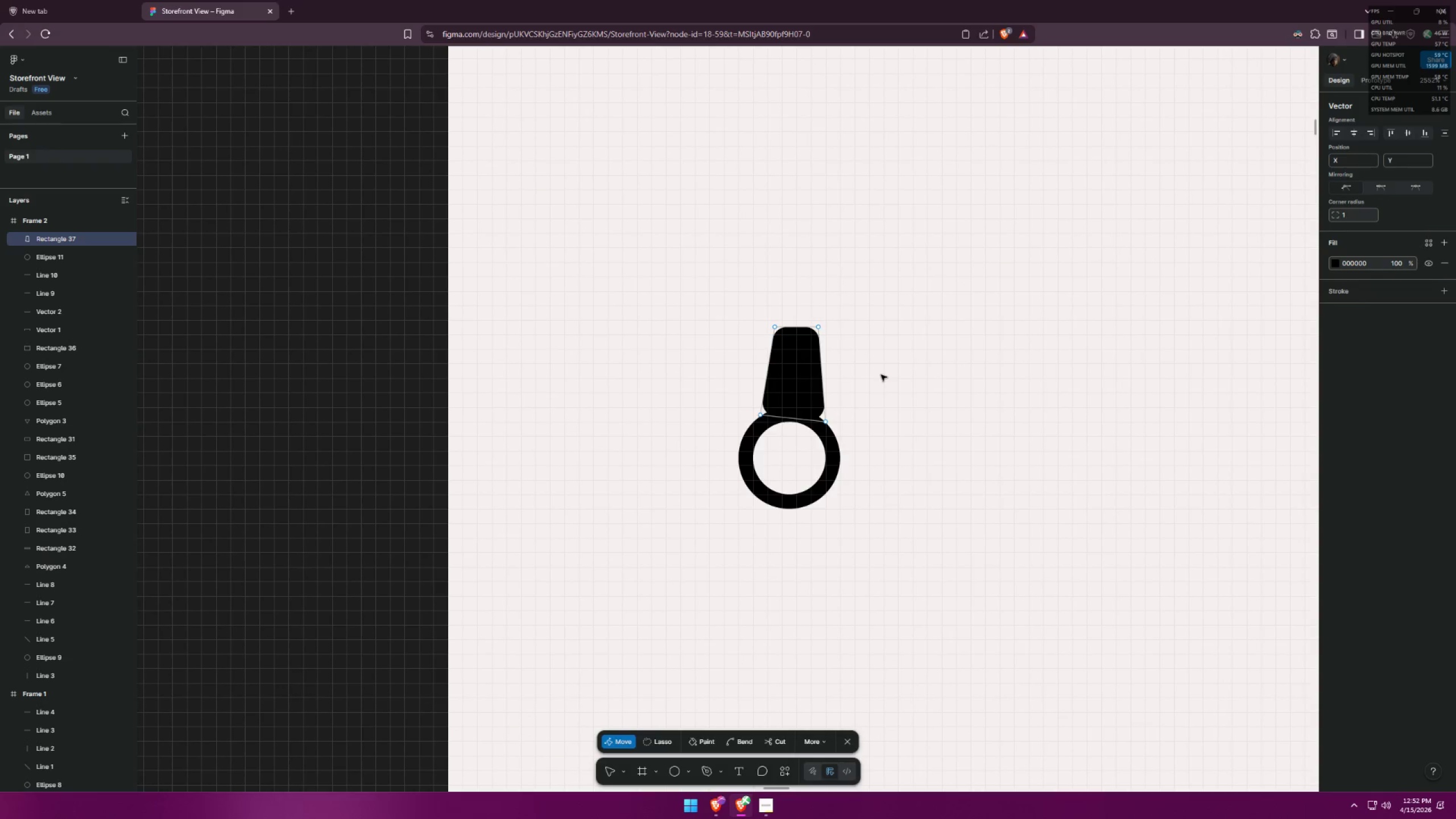 
left_click([883, 375])
 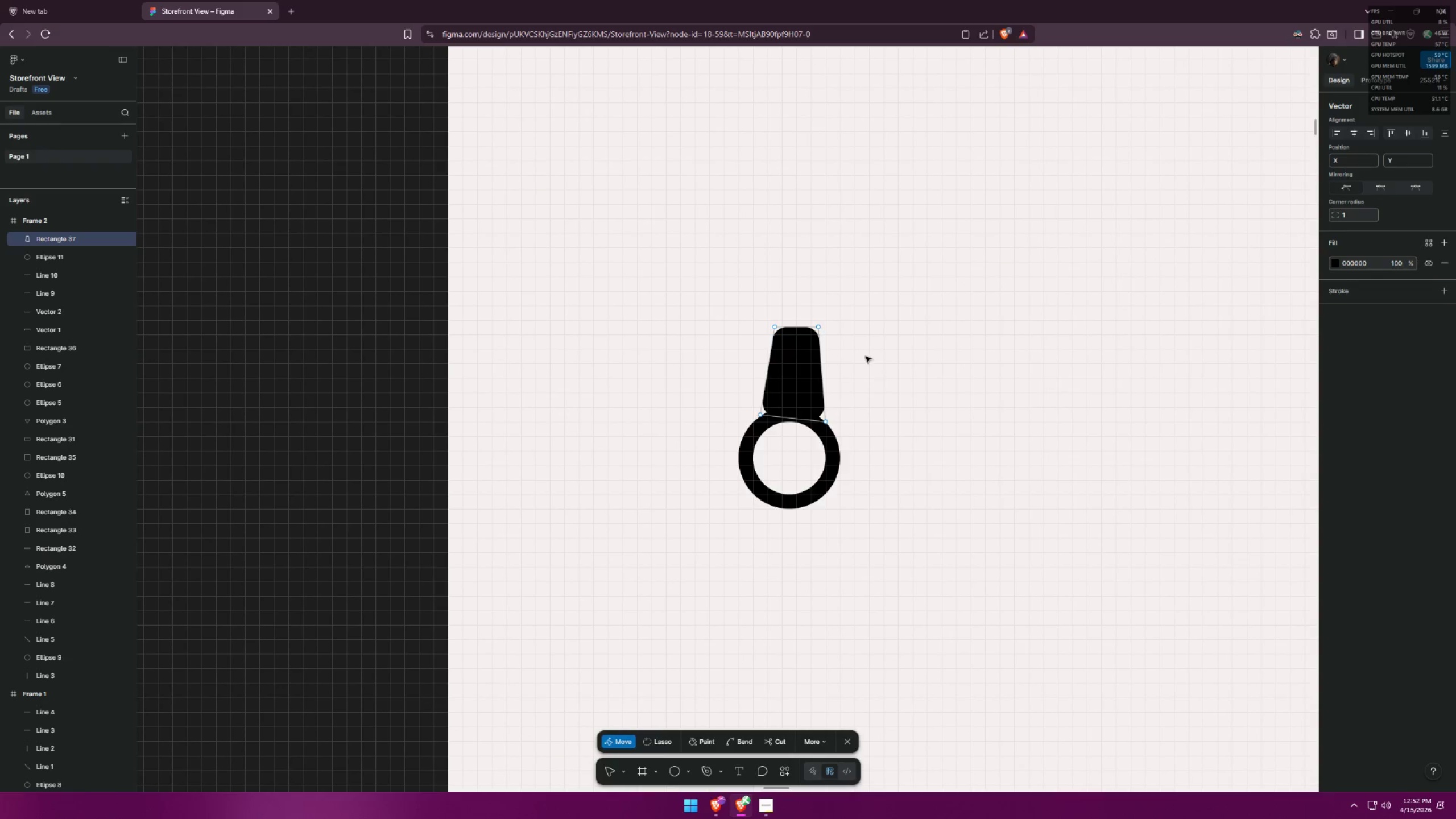 
scroll: coordinate [810, 313], scroll_direction: down, amount: 11.0
 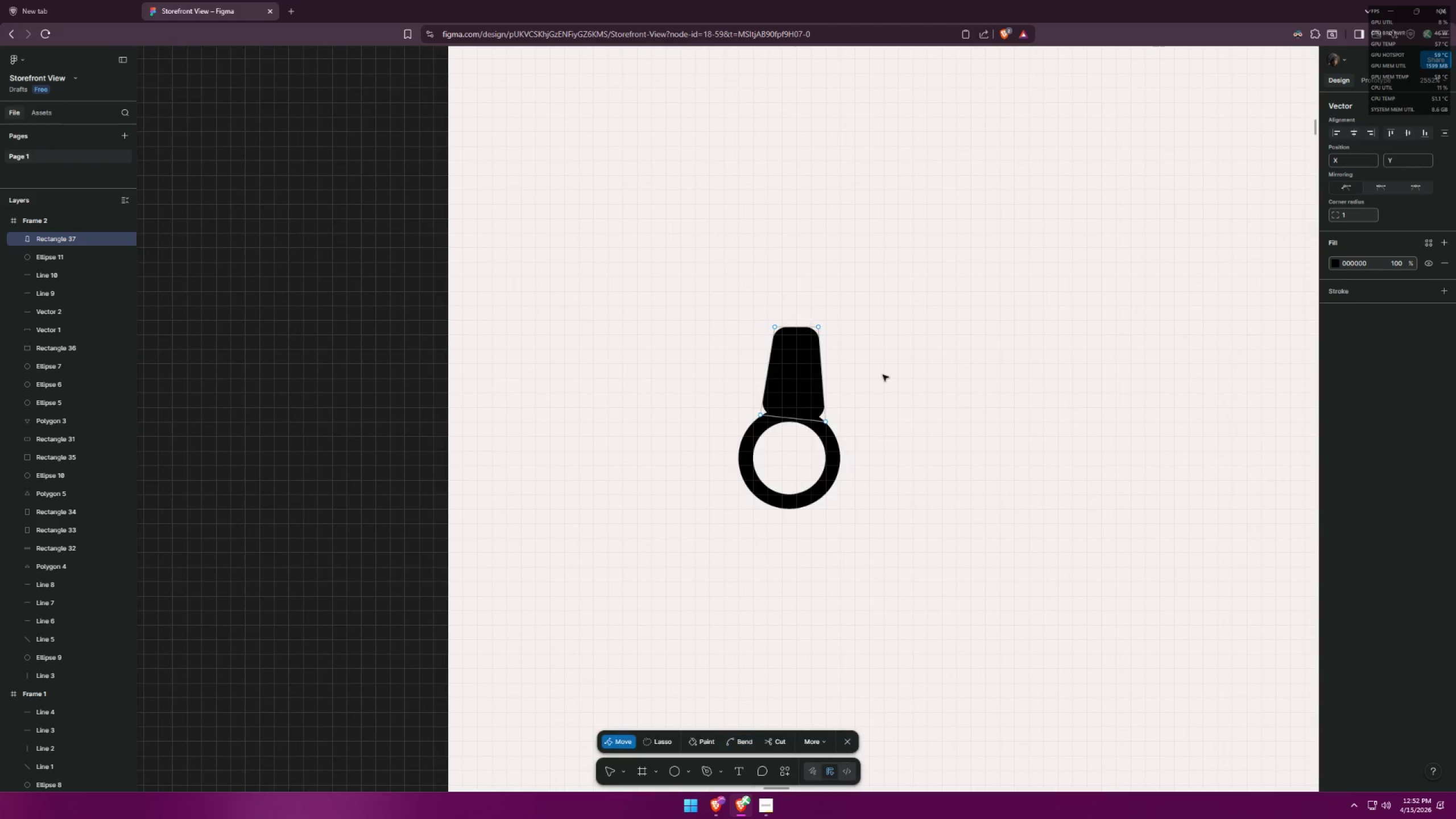 
left_click([785, 359])
 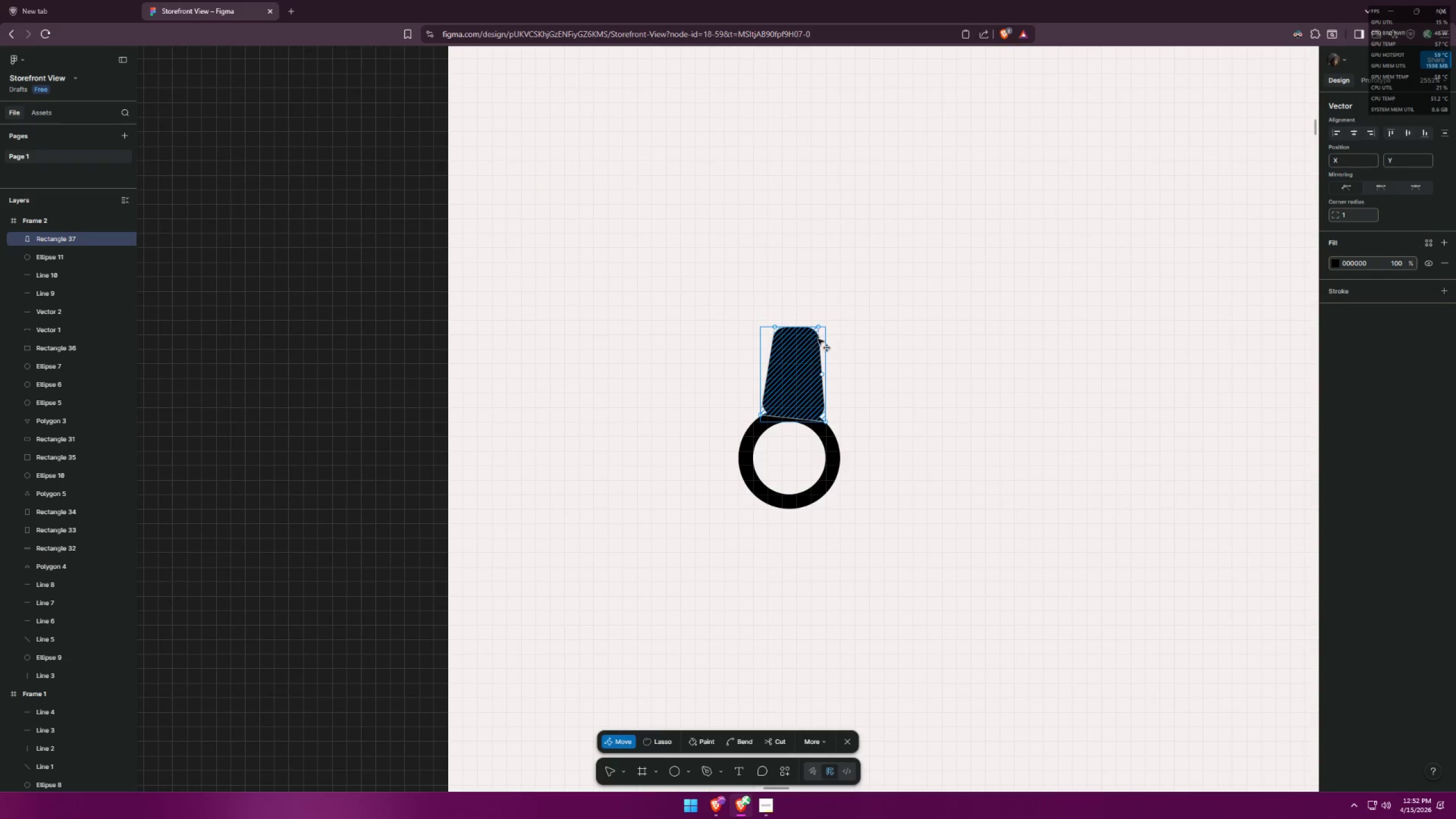 
key(Control+Z)
 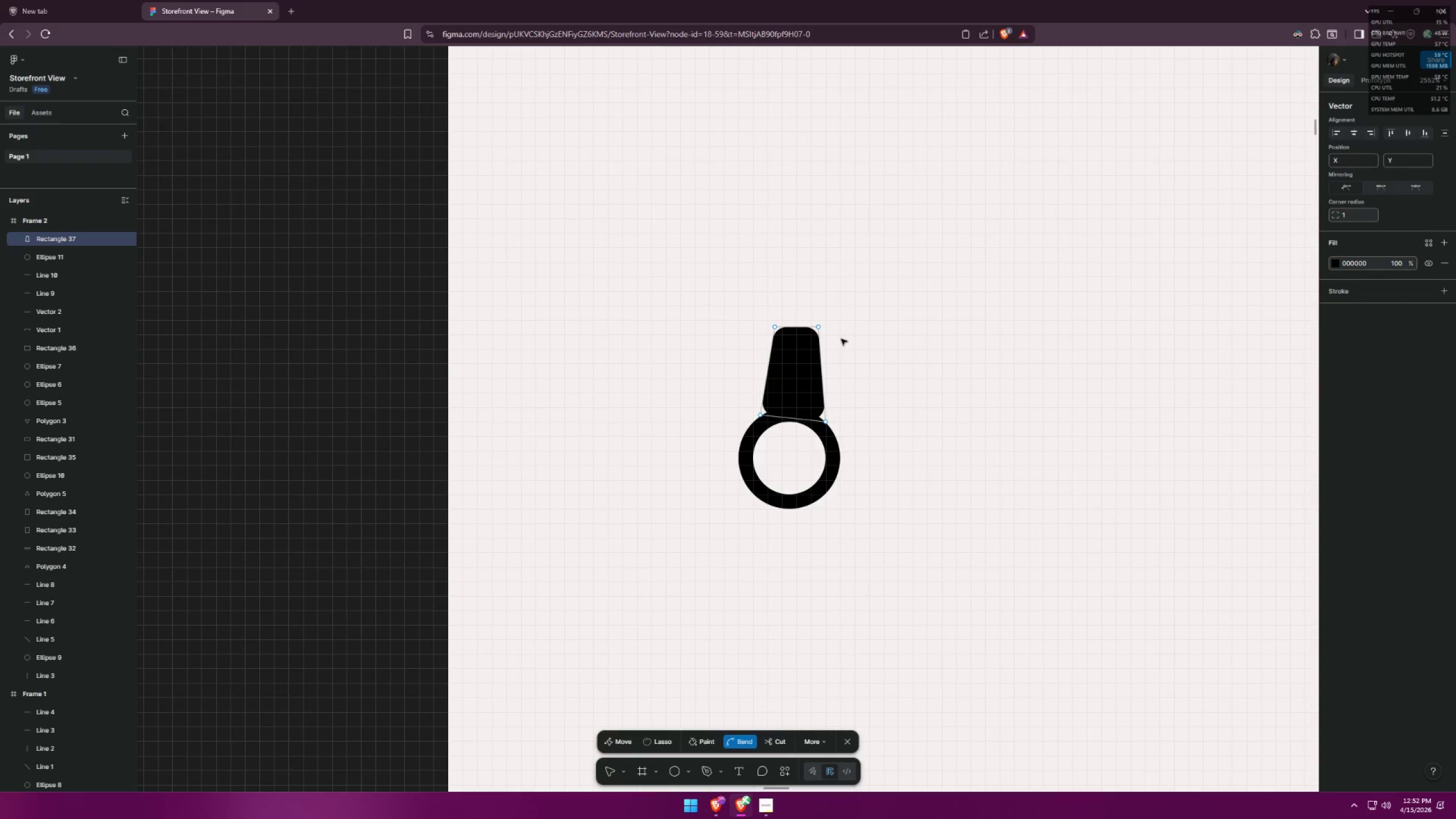 
key(Control+Z)
 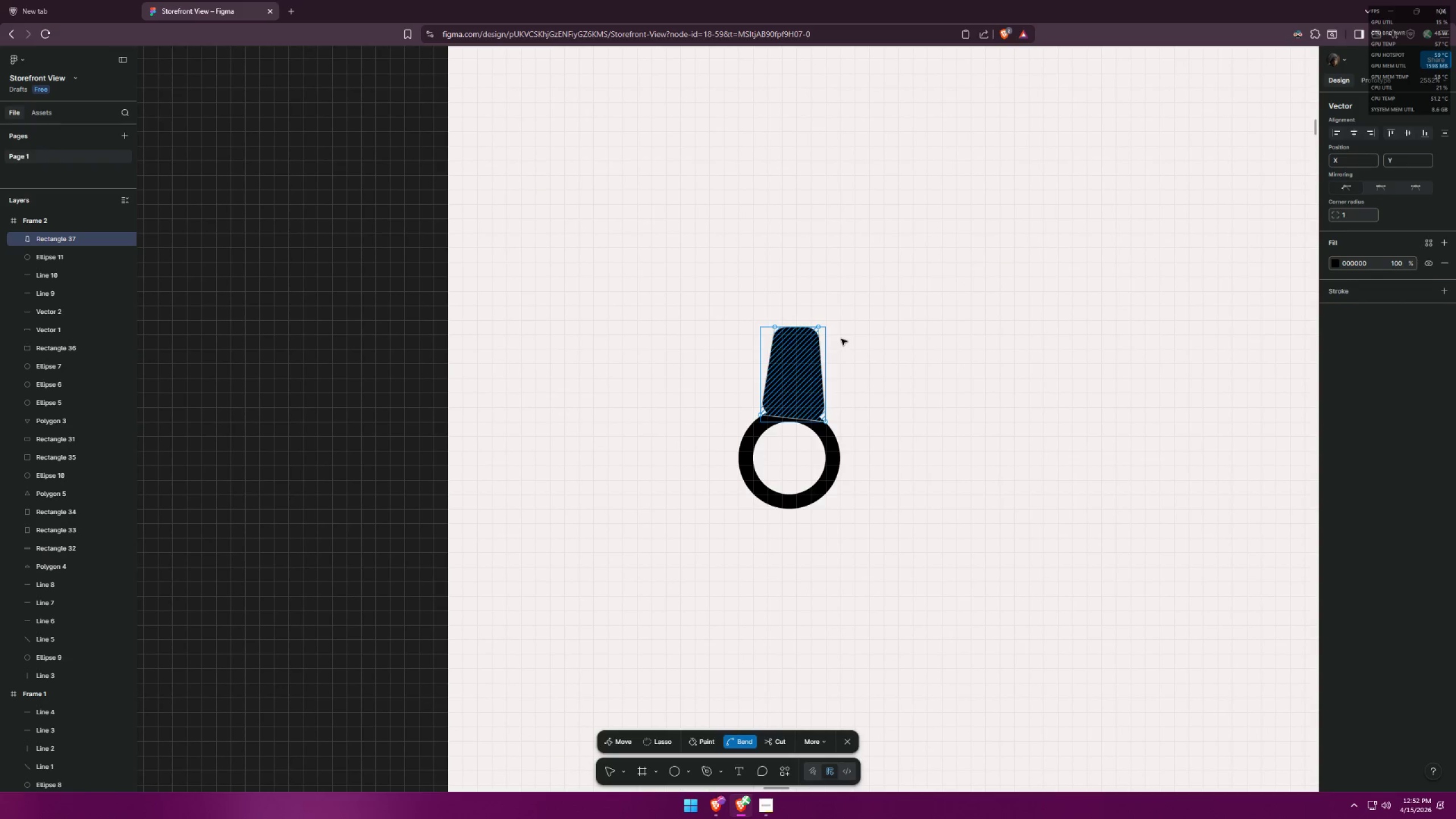 
key(Control+Z)
 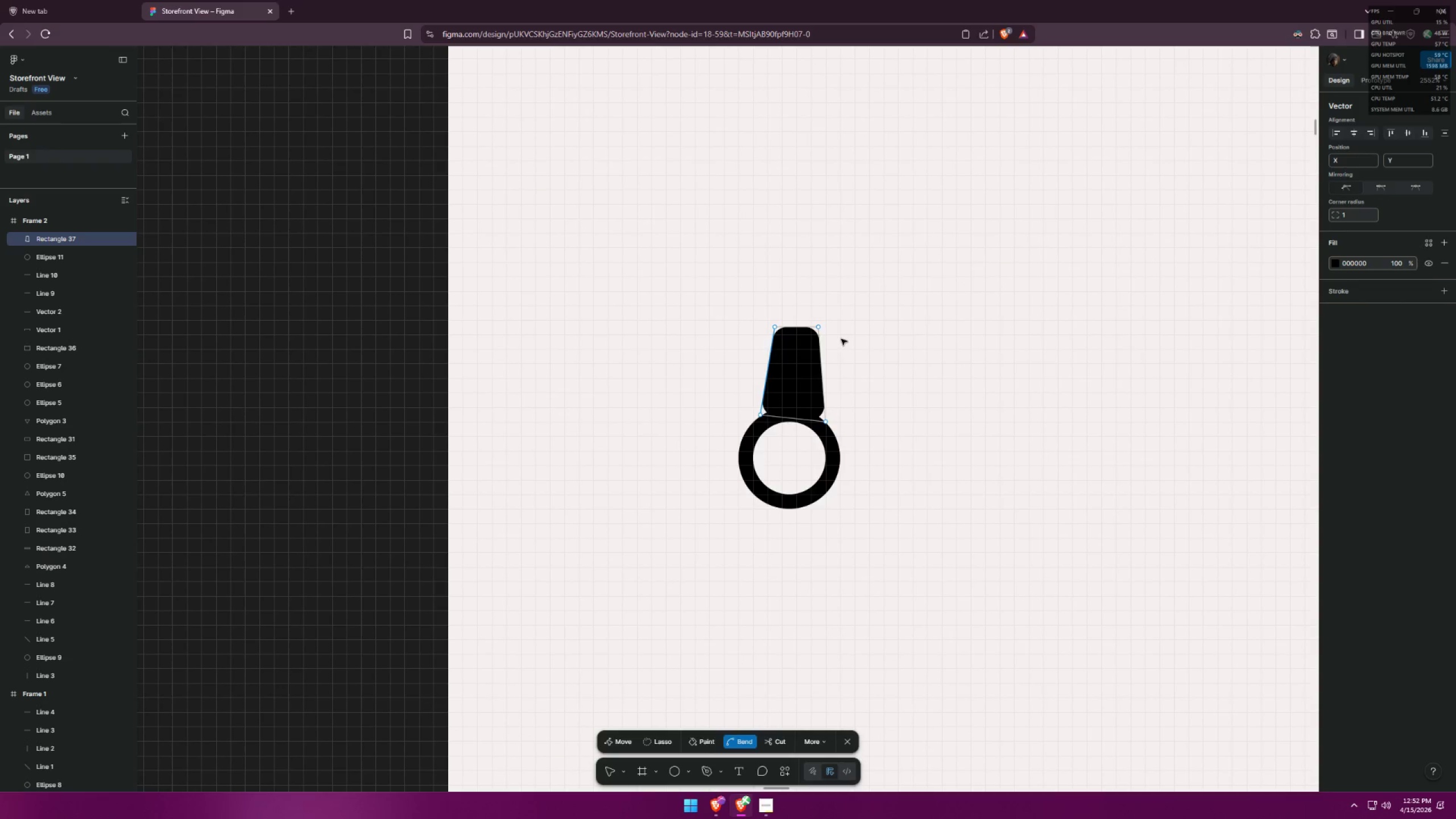 
key(Control+Z)
 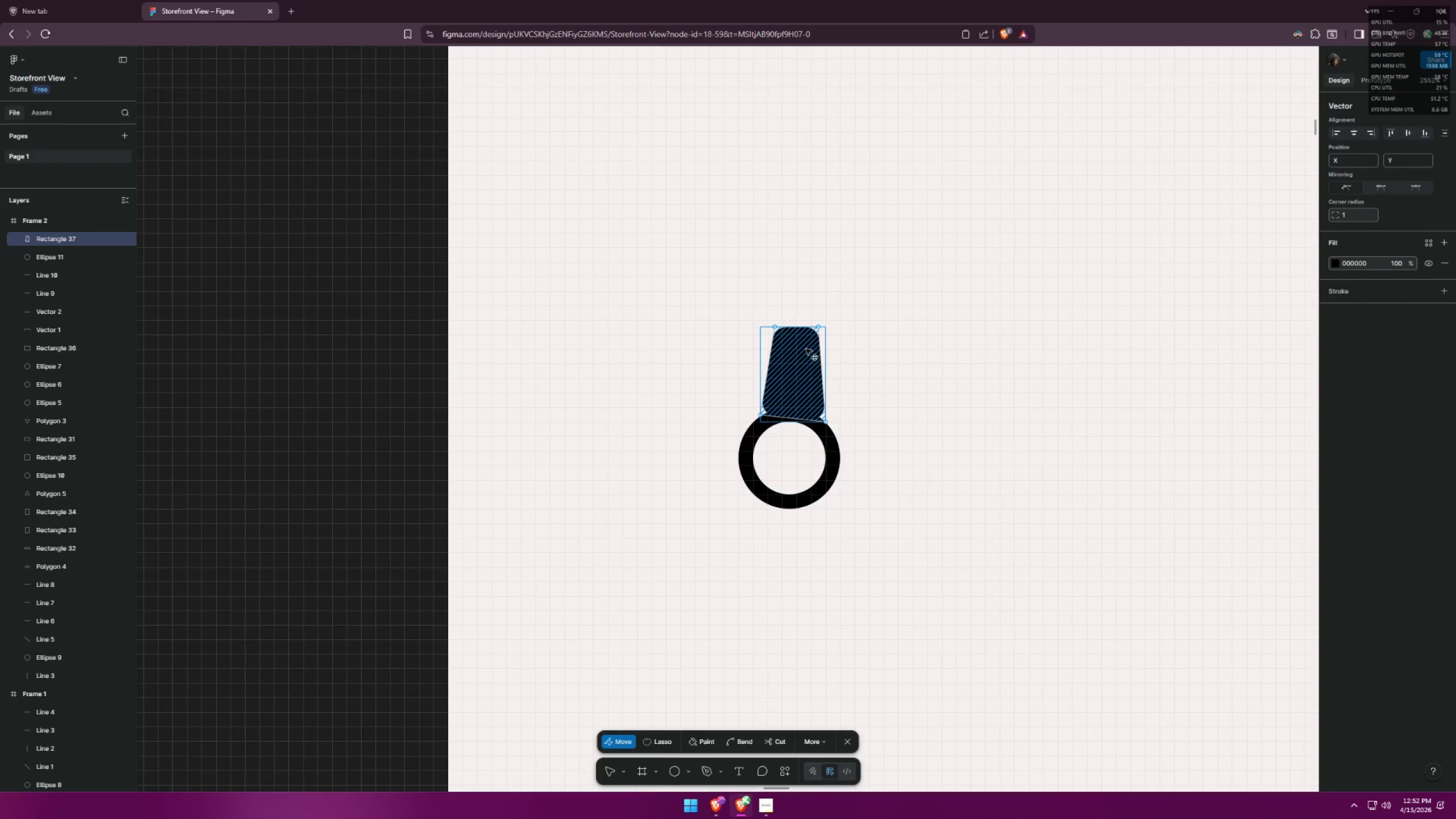 
double_click([872, 329])
 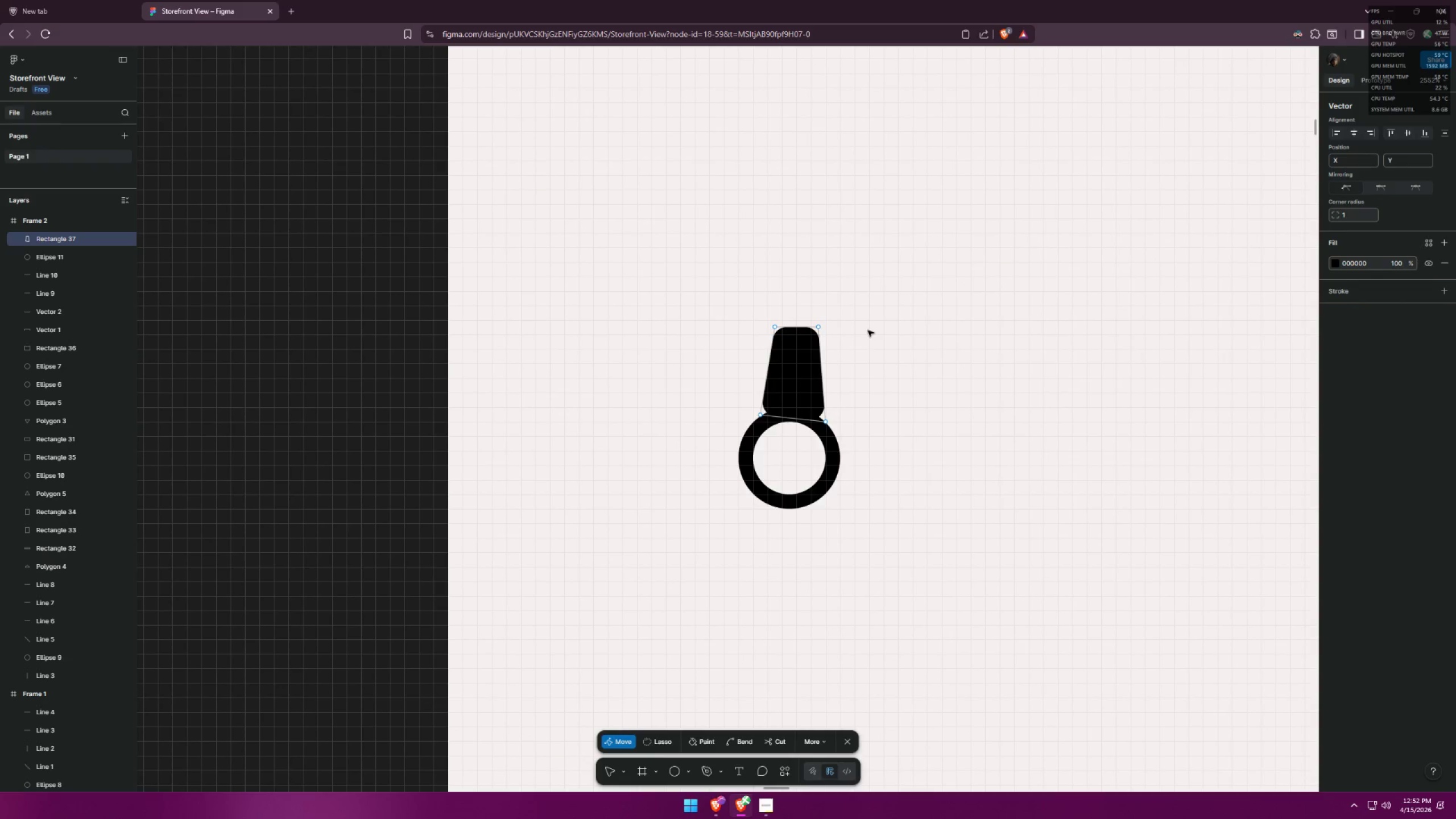 
triple_click([867, 330])
 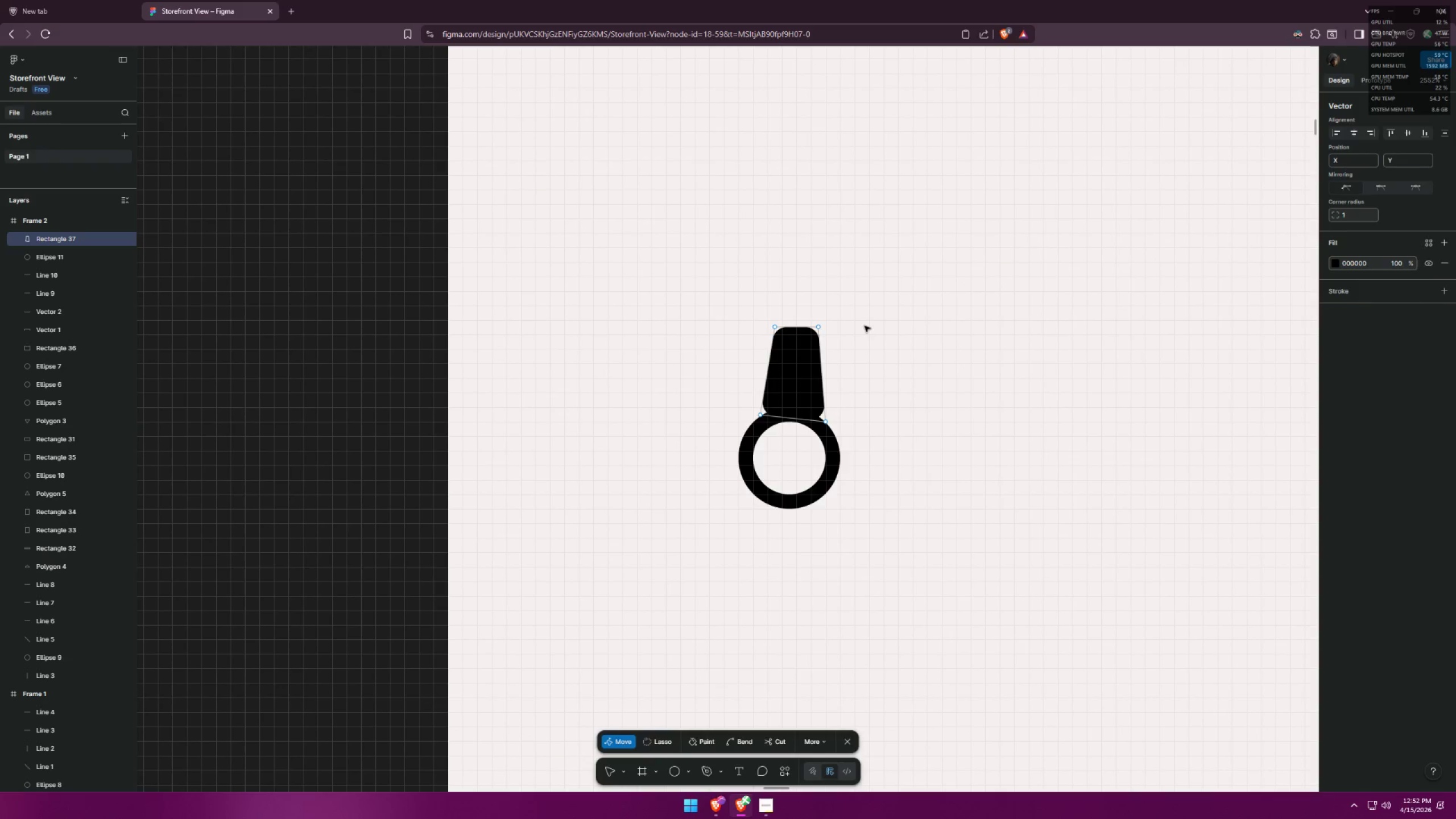 
key(Escape)
 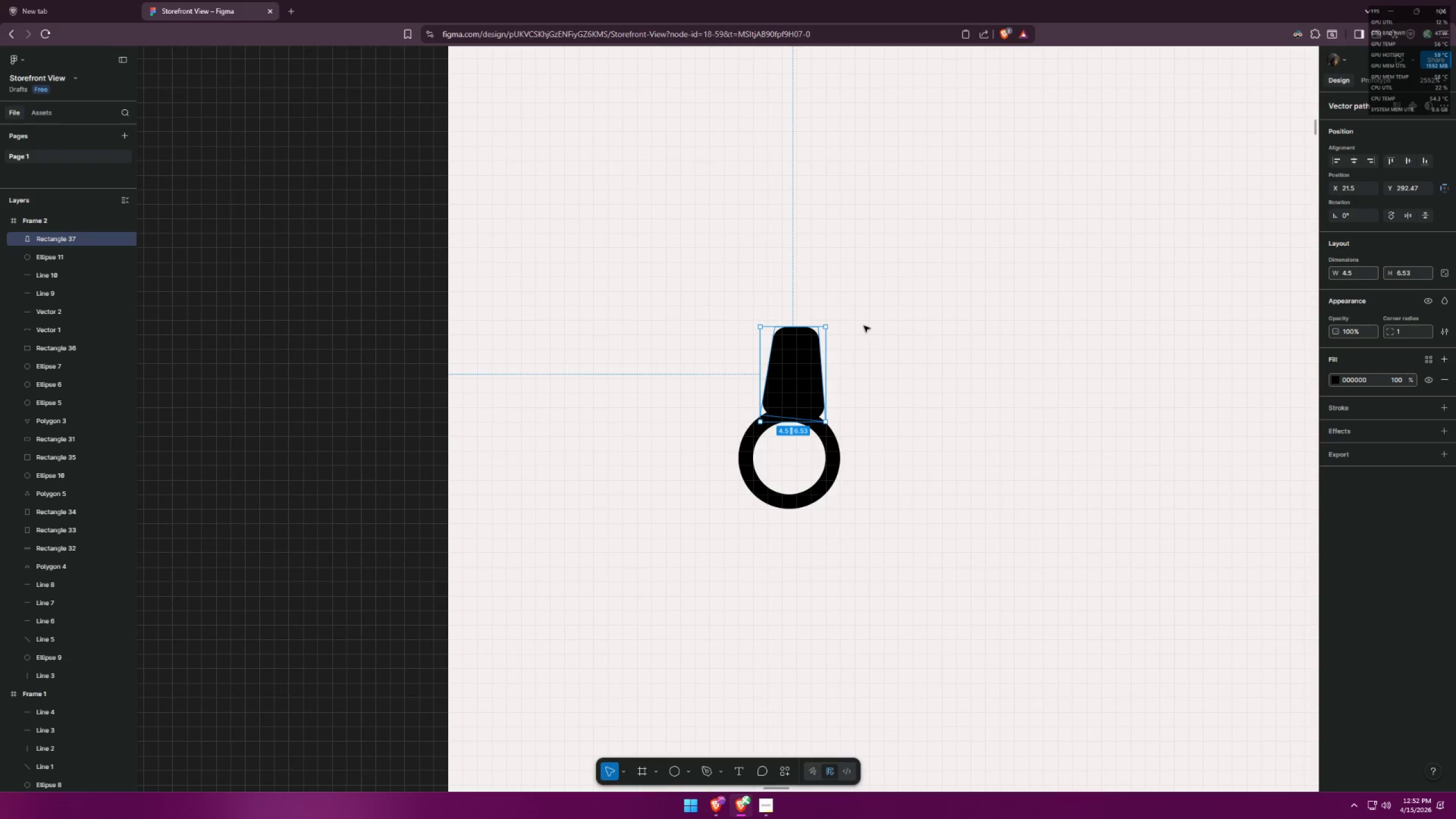 
key(Control+Z)
 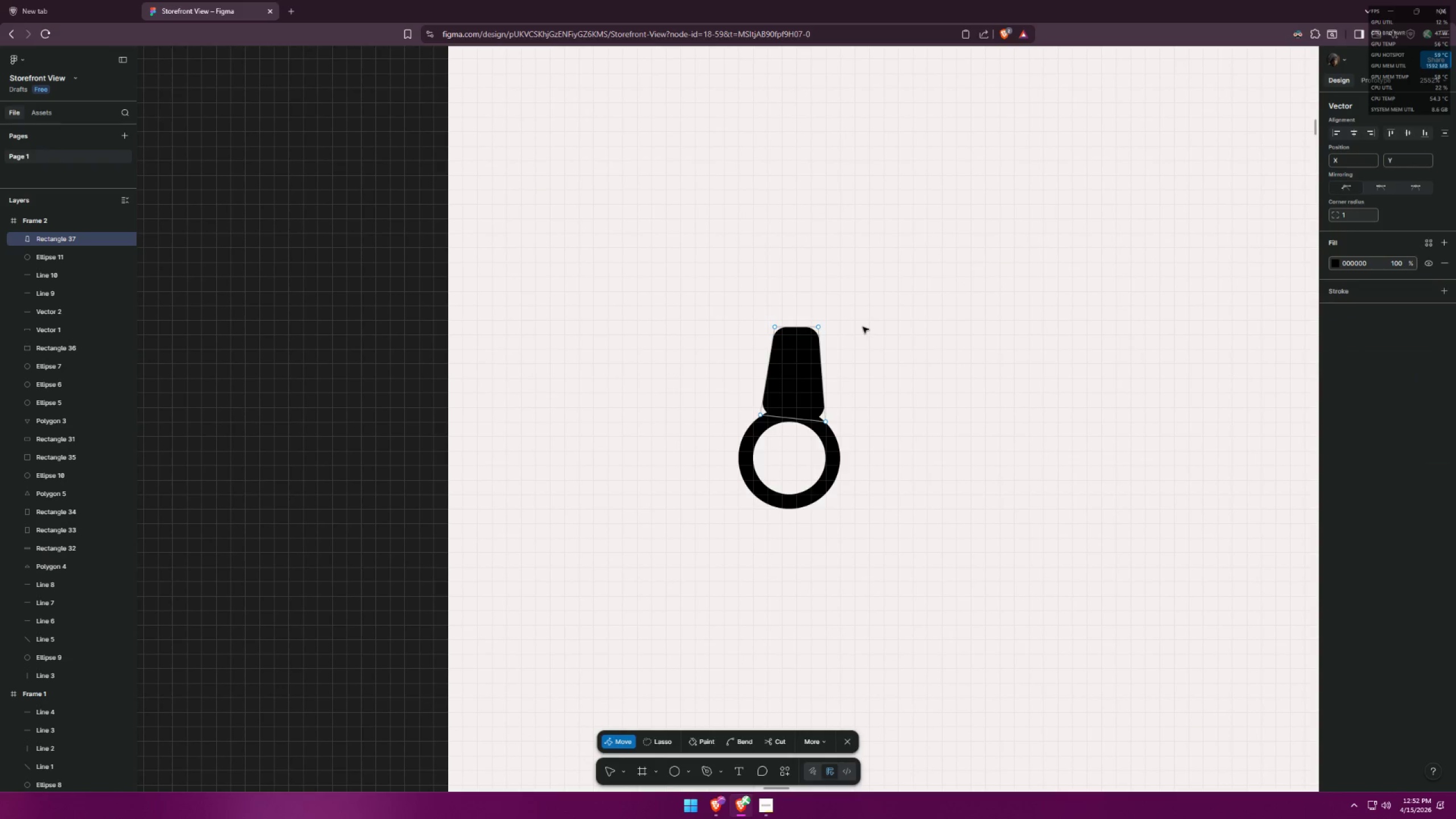 
key(Control+Z)
 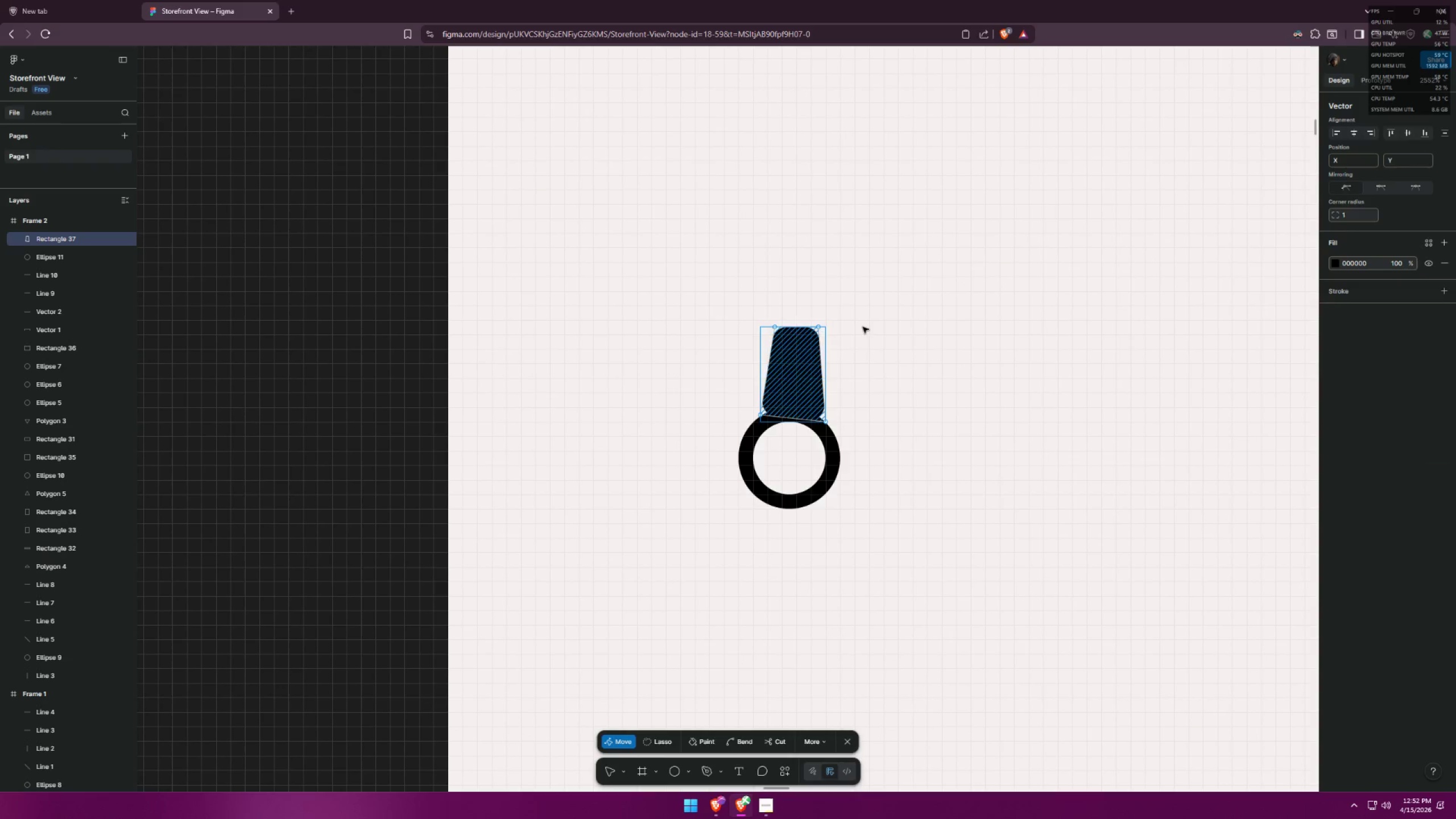 
key(Control+Z)
 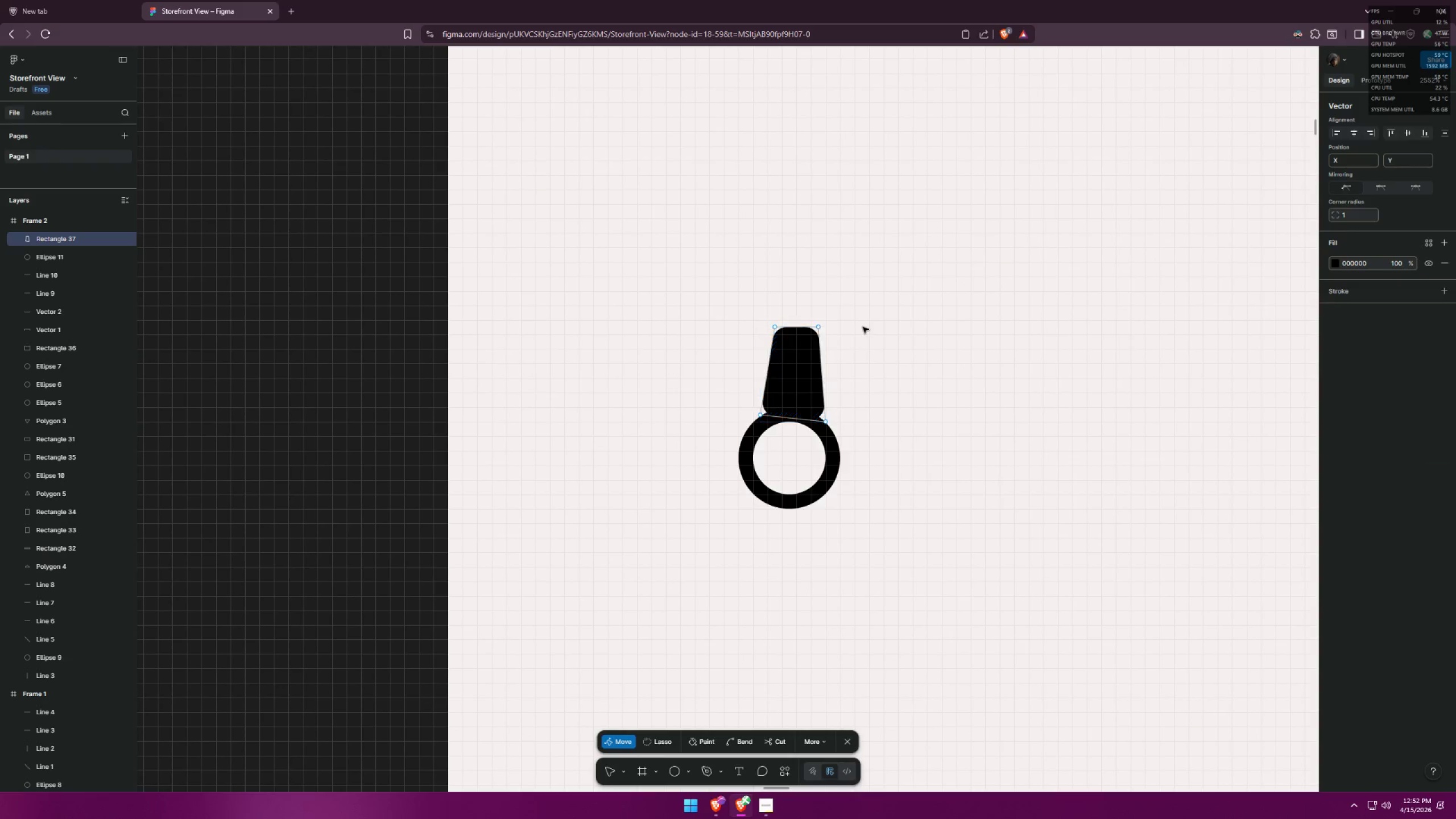 
key(Control+Z)
 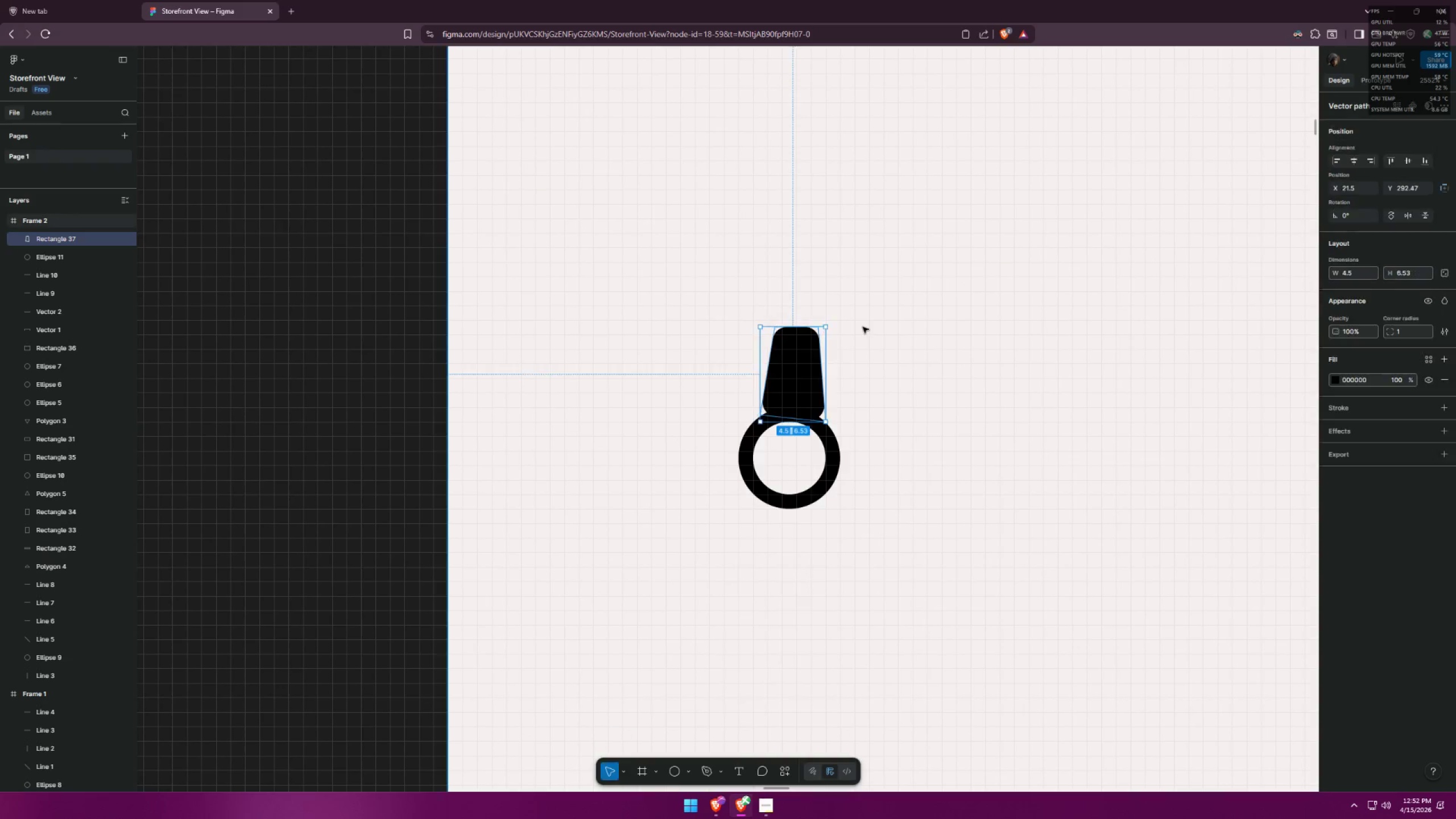 
key(Control+Z)
 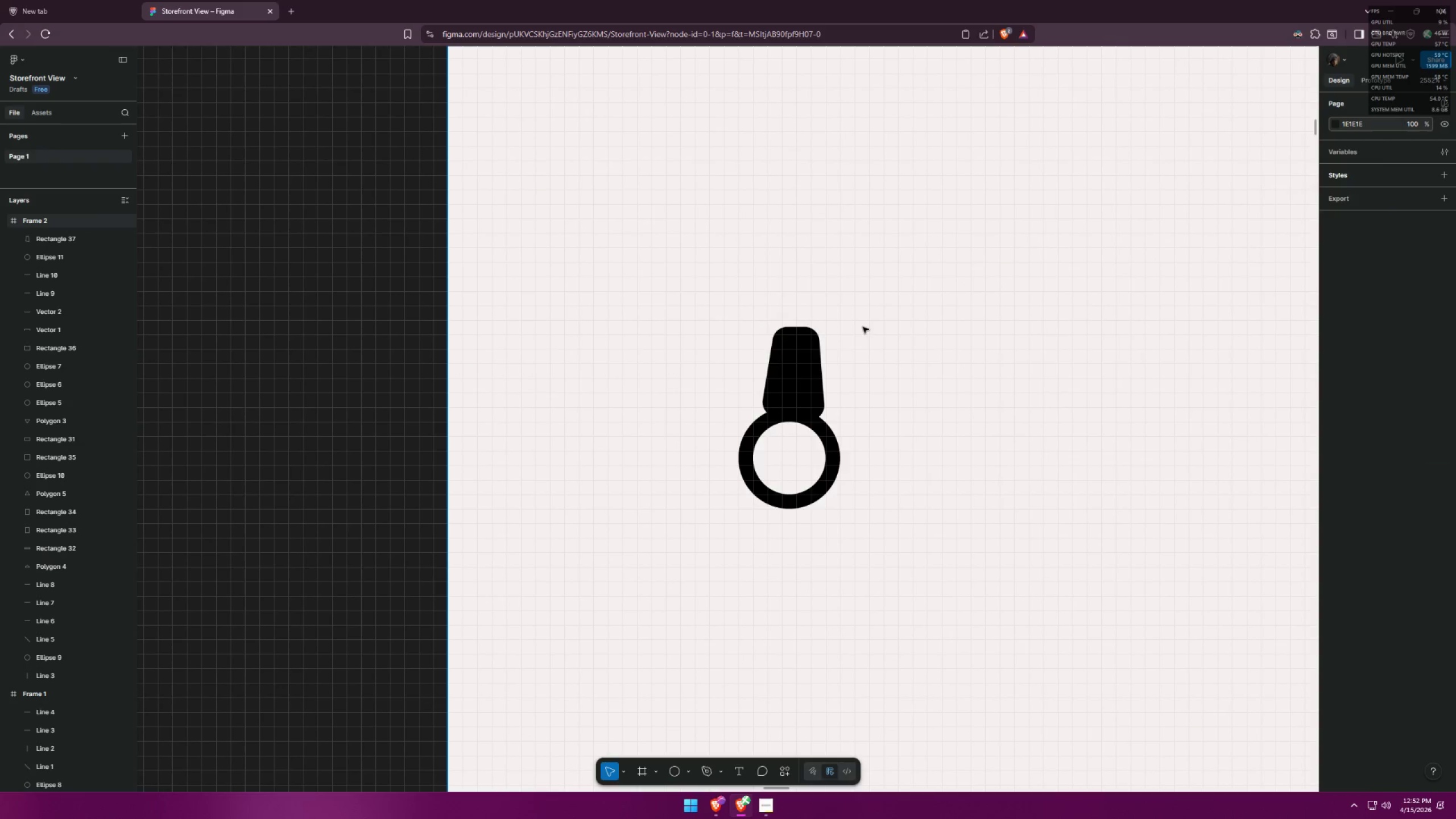 
key(Control+Z)
 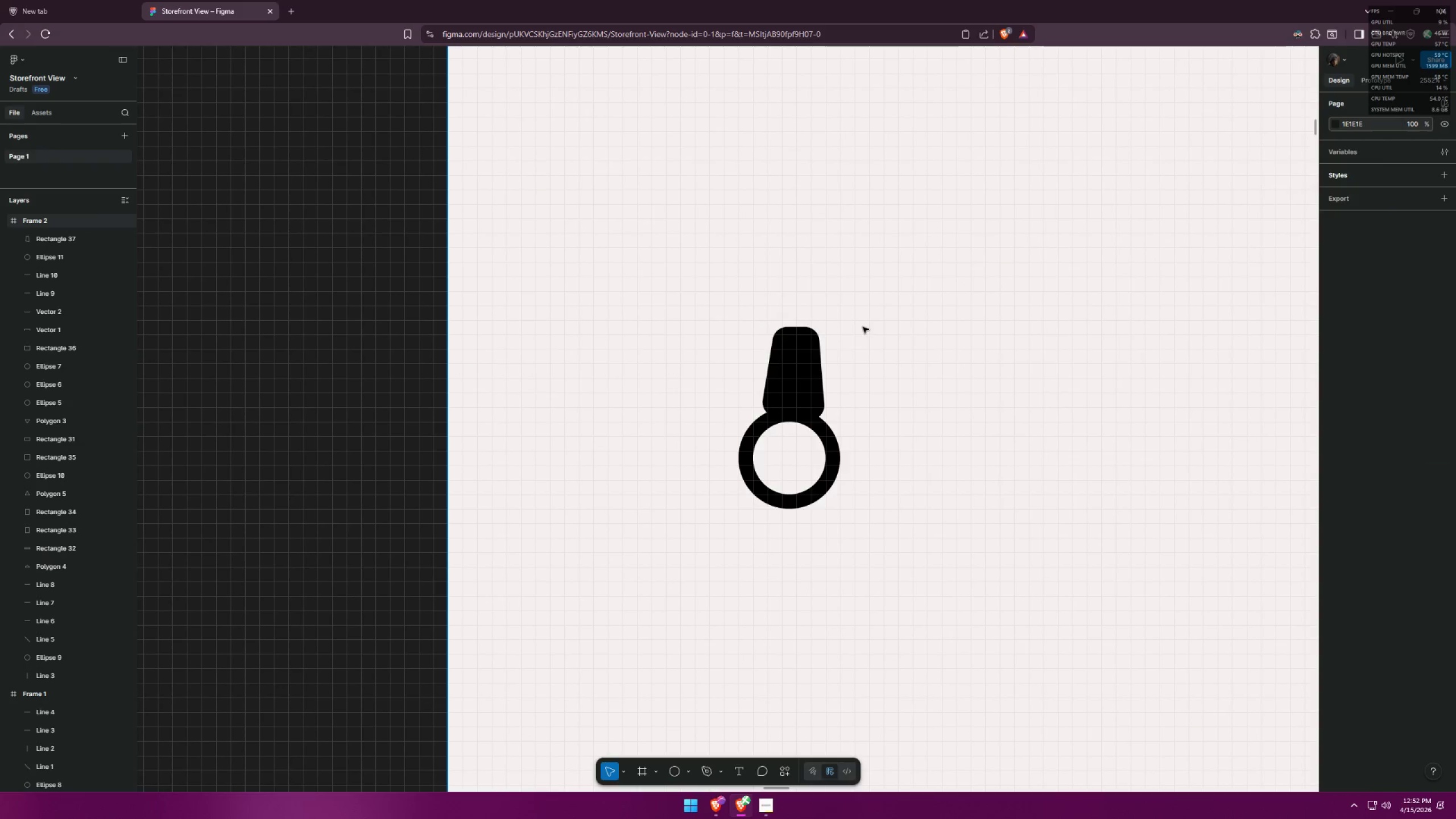 
key(Control+Z)
 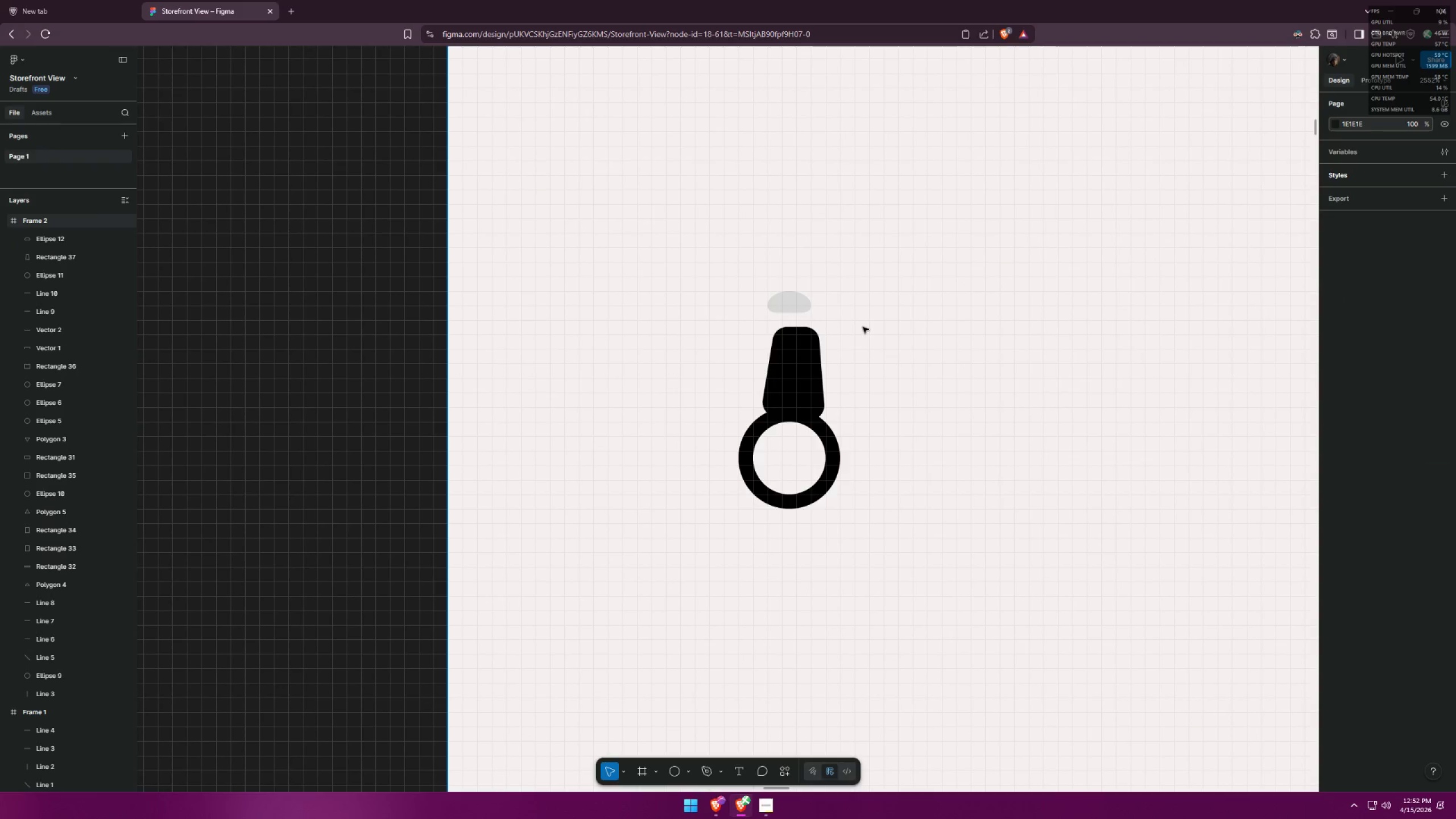 
key(Control+Z)
 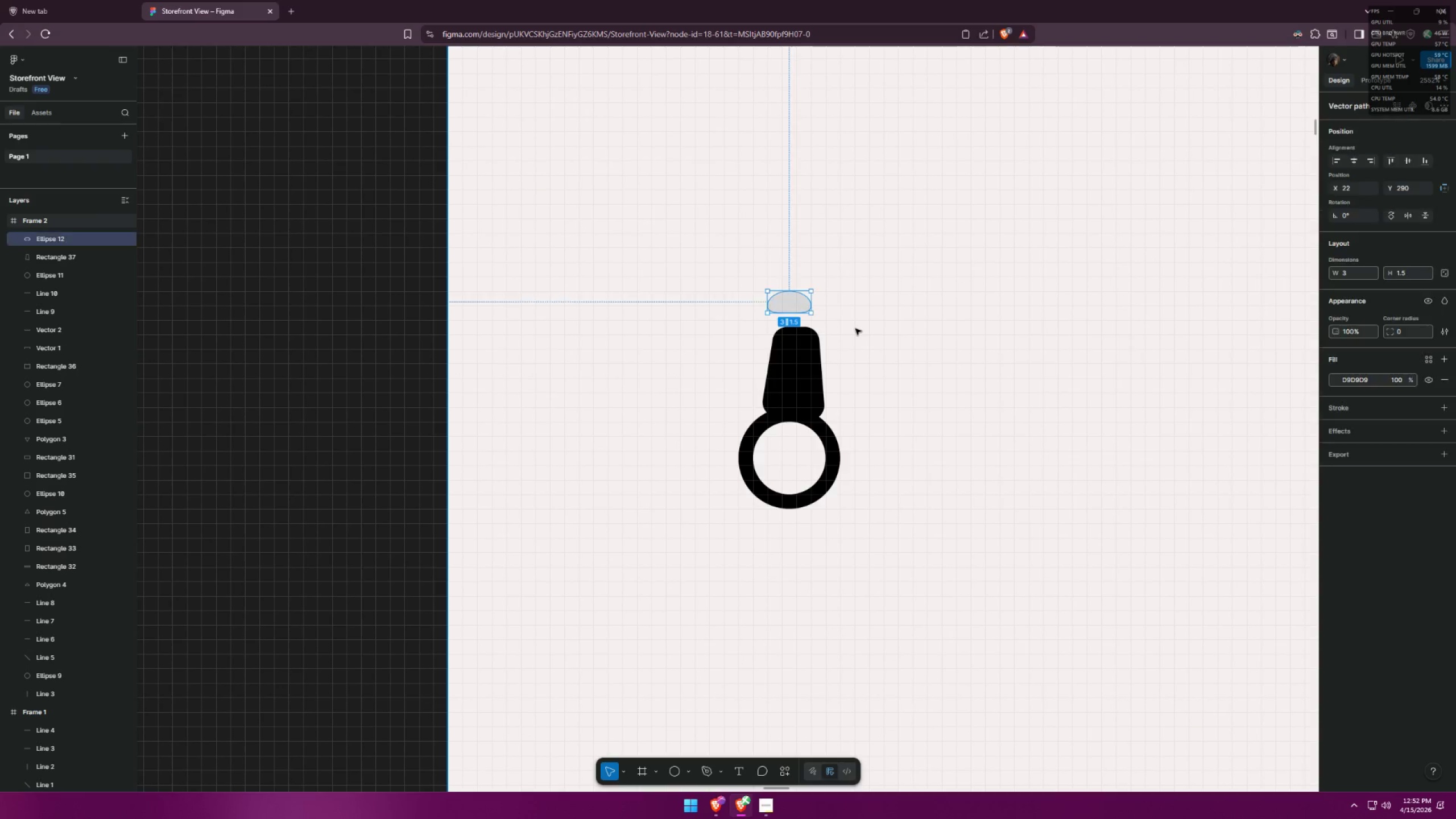 
key(Control+Z)
 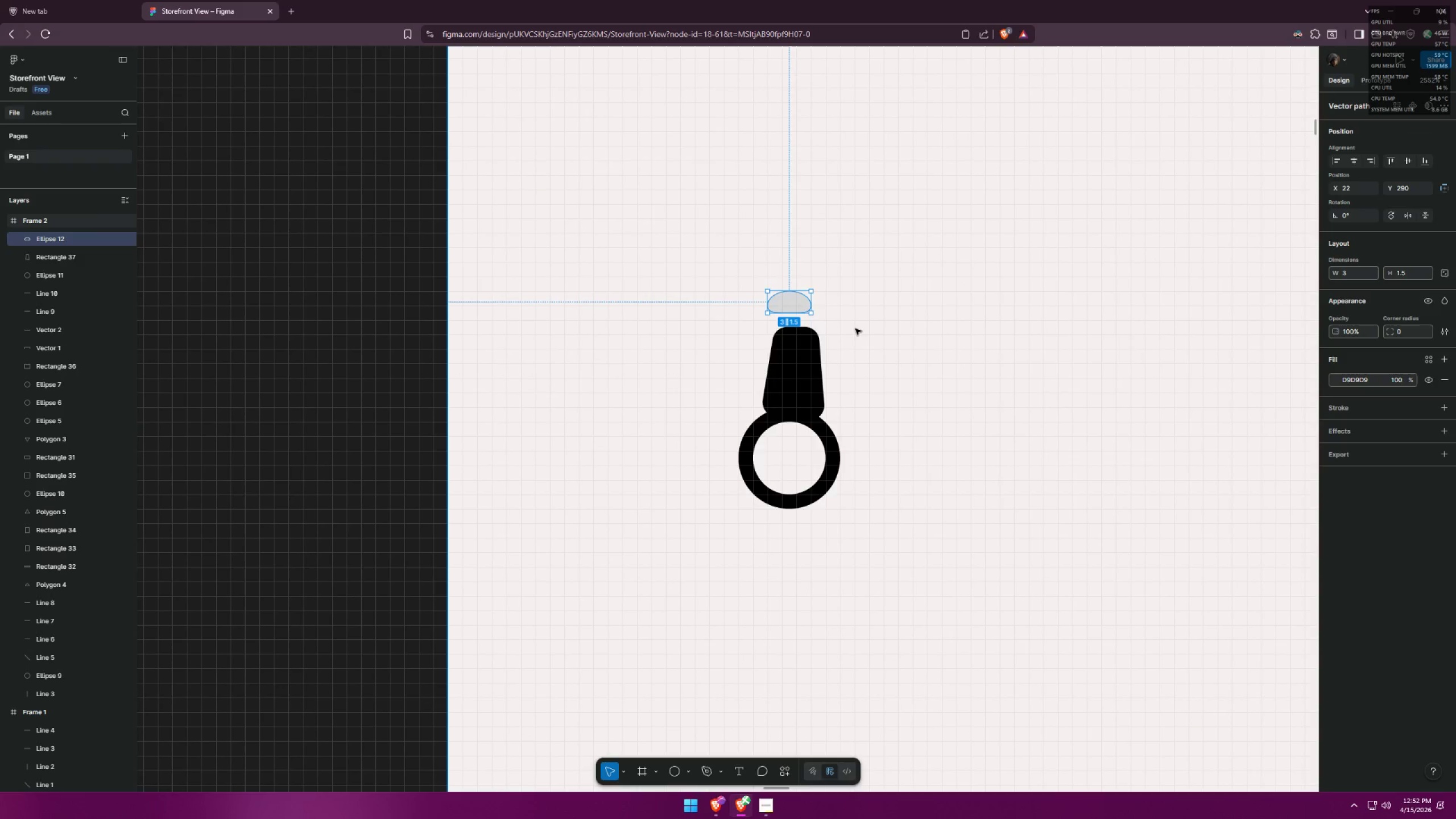 
key(Control+Z)
 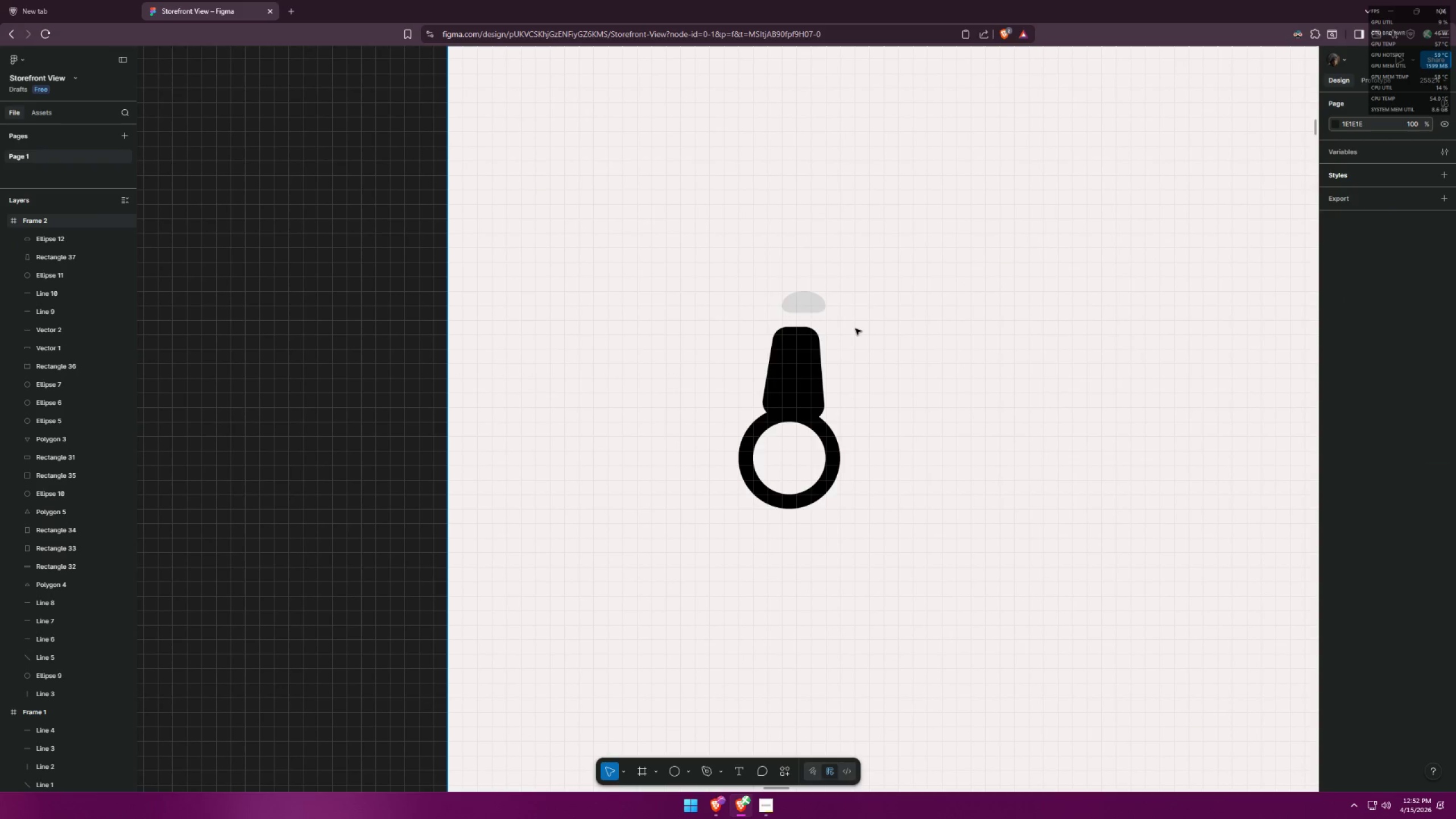 
key(Control+Z)
 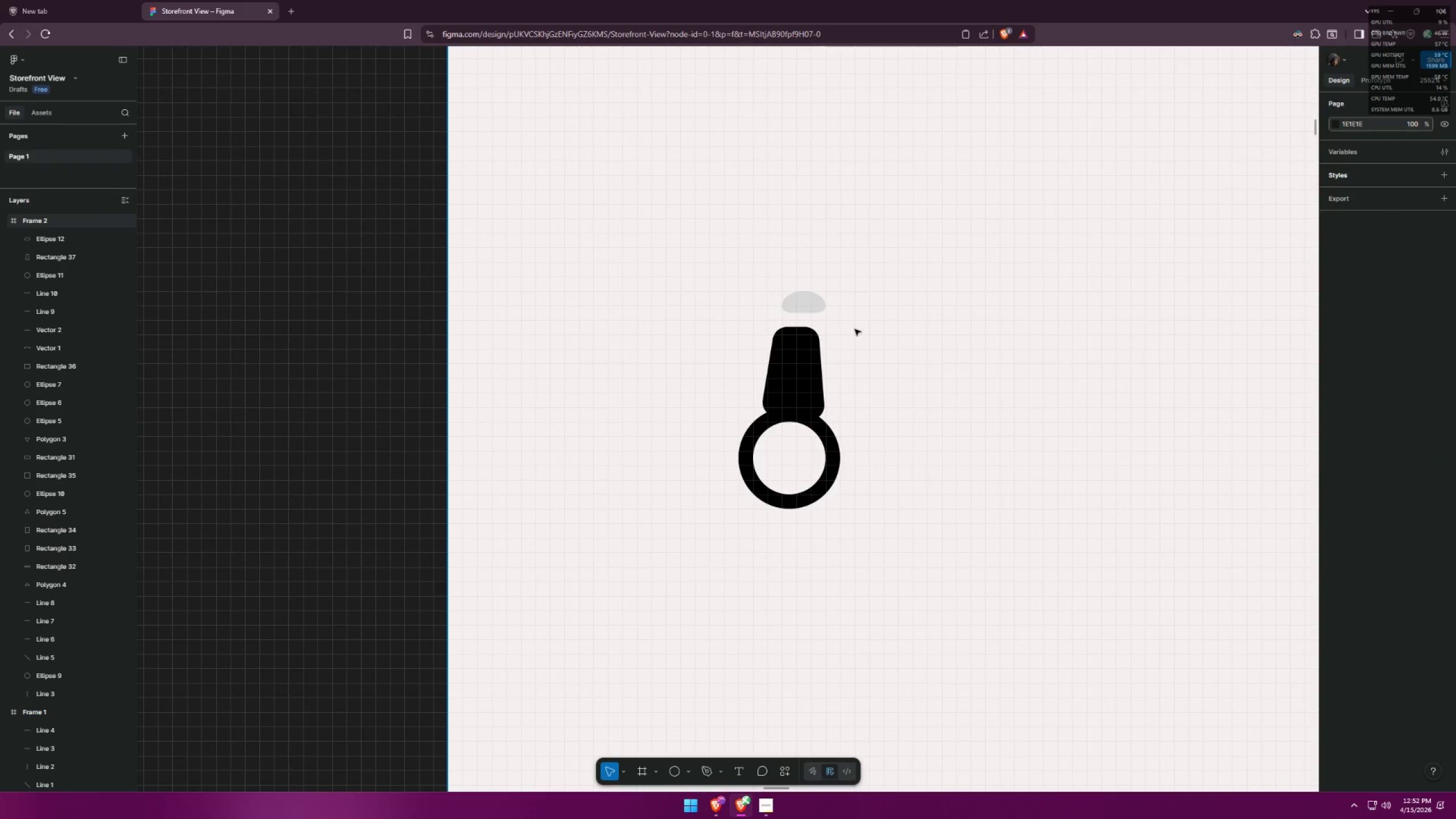 
key(Control+Z)
 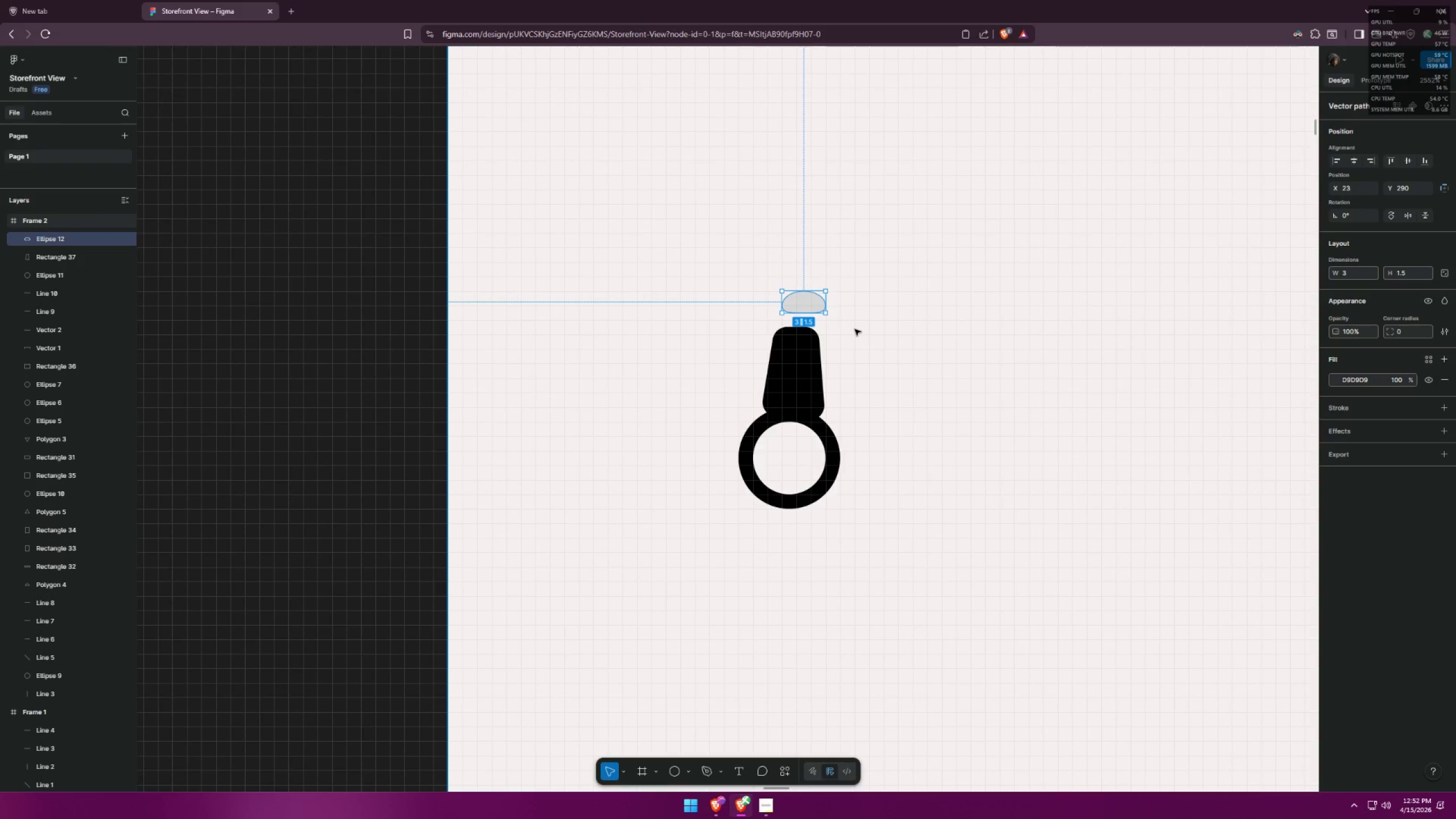 
key(Control+Z)
 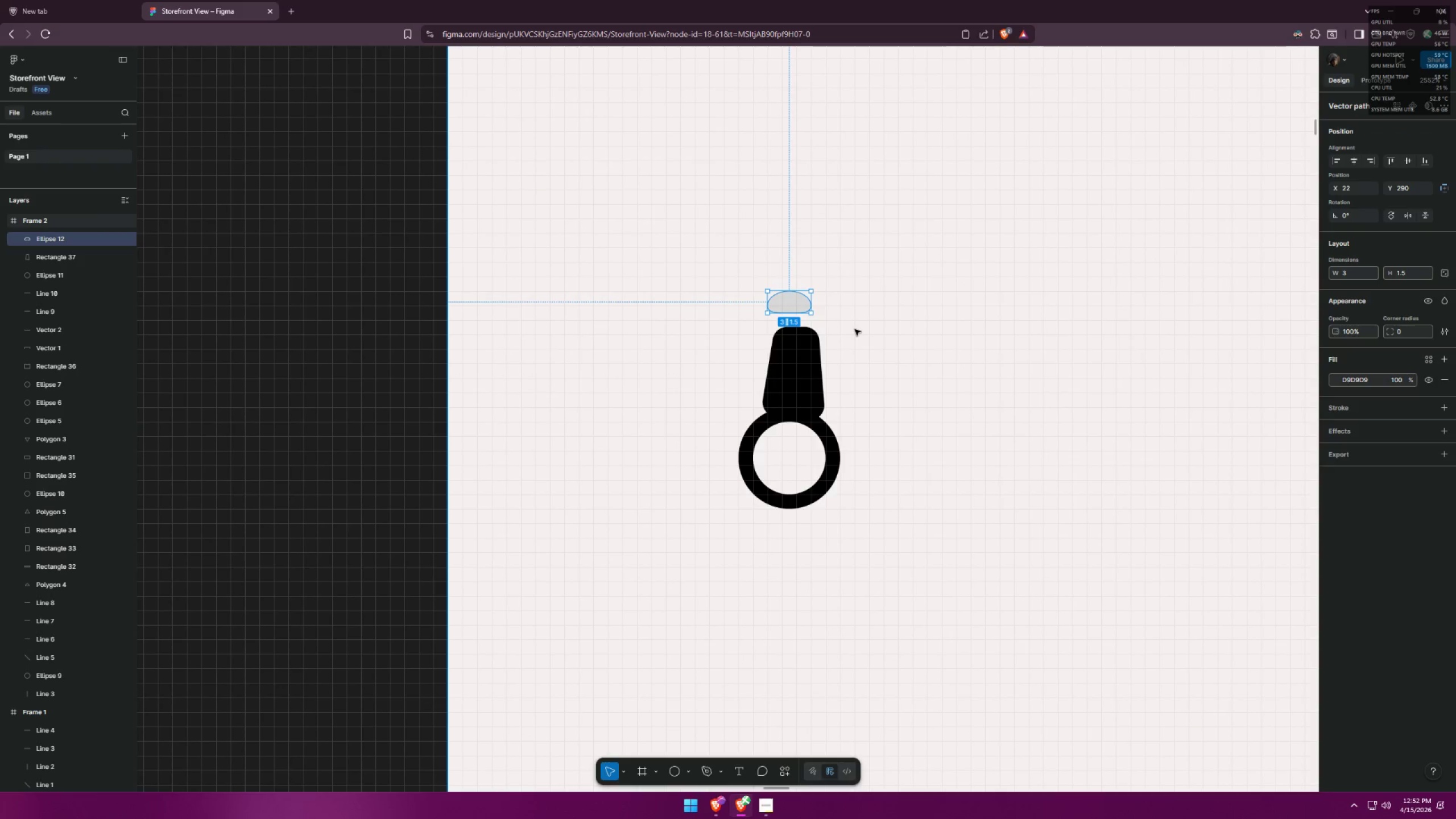 
key(Control+Z)
 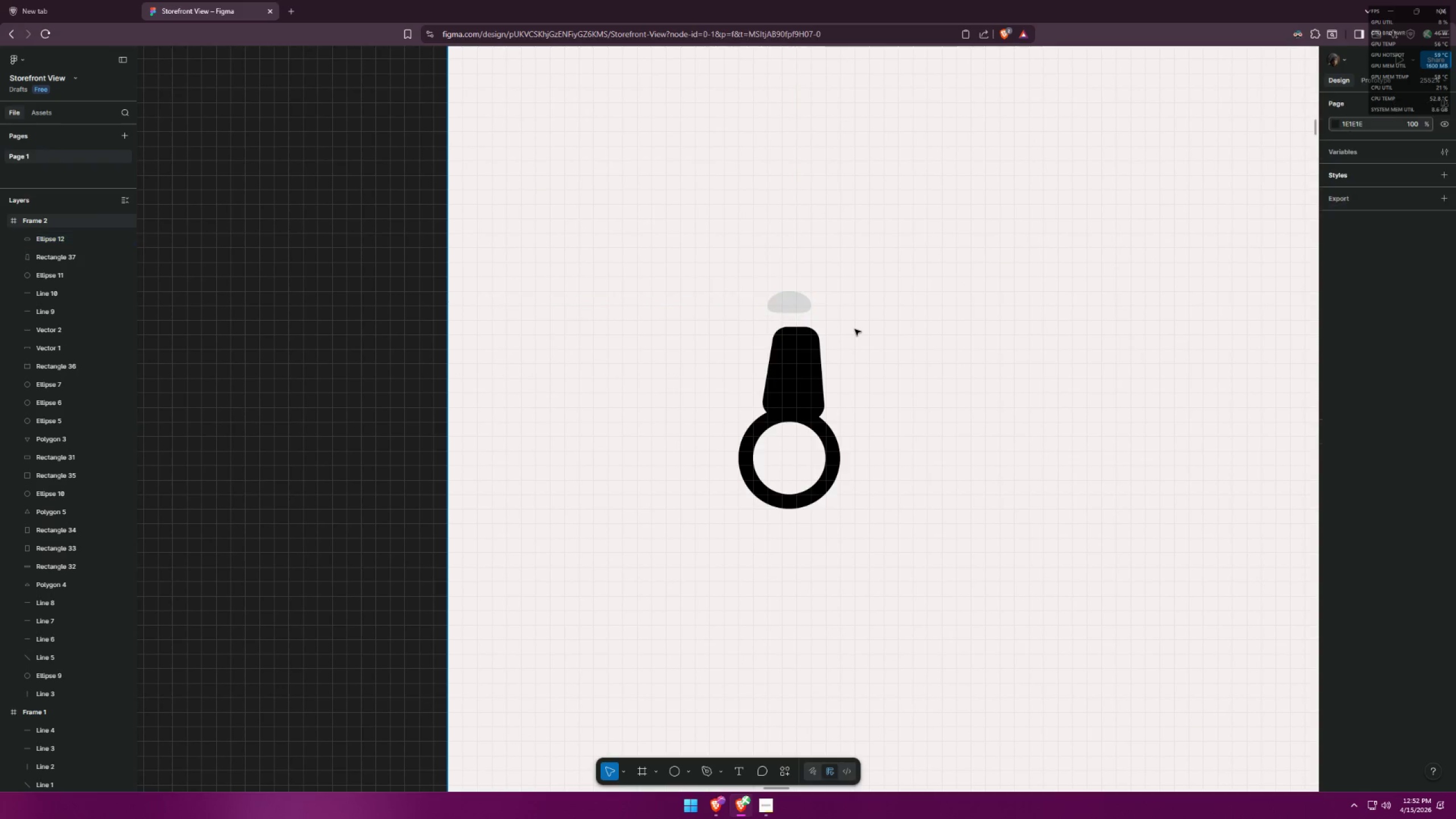 
key(Control+Z)
 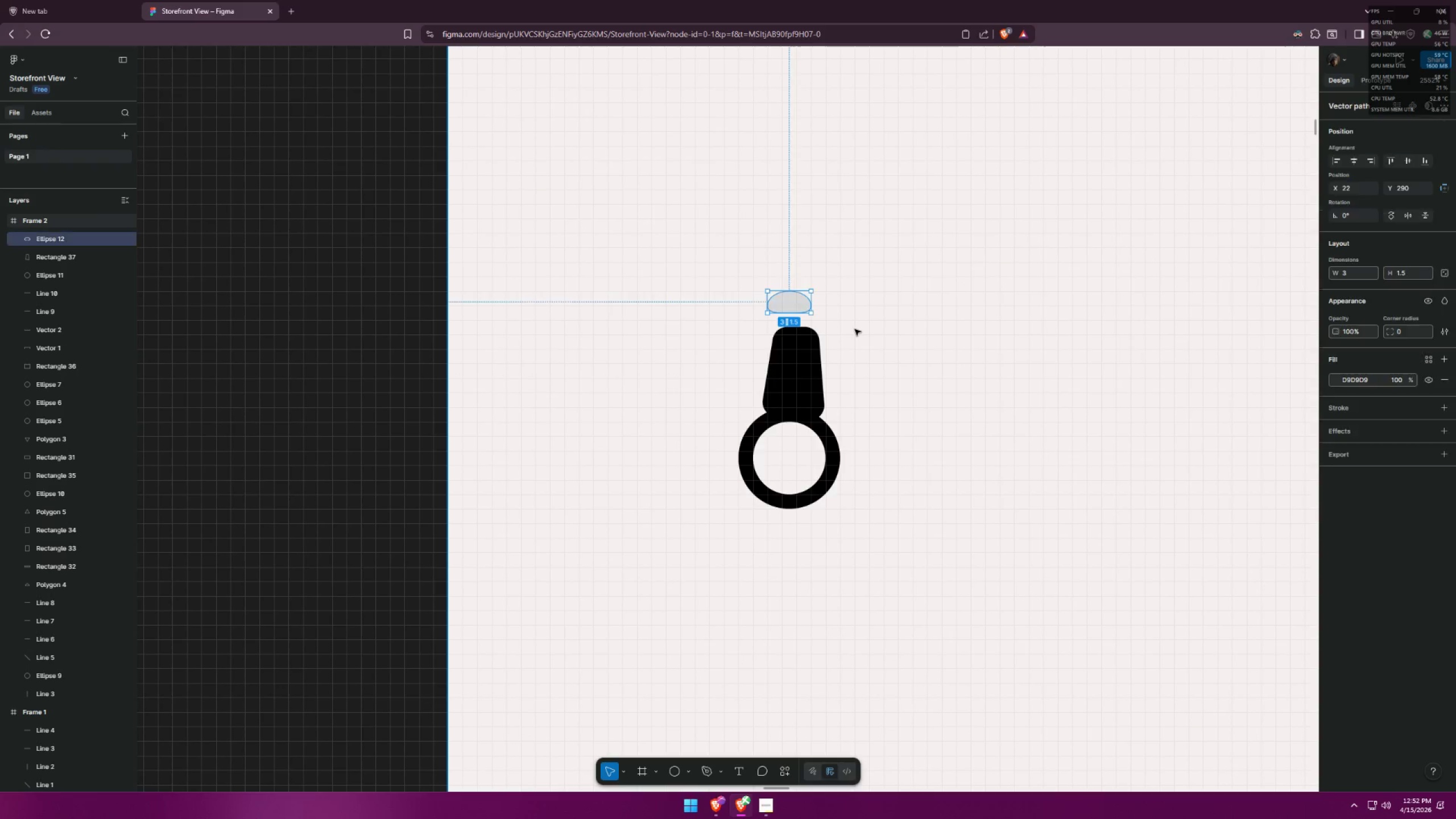 
key(Control+Z)
 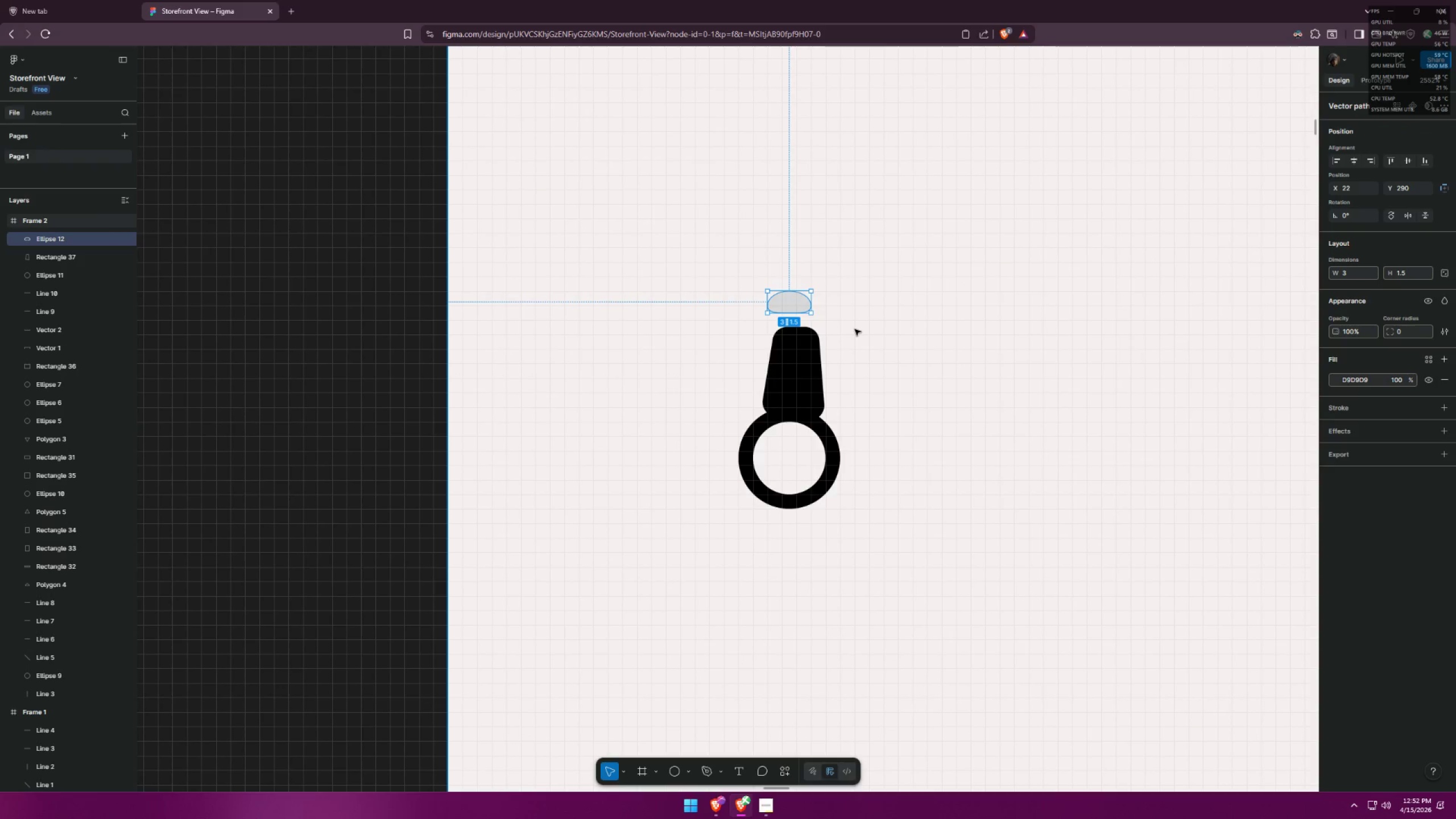 
key(Control+Z)
 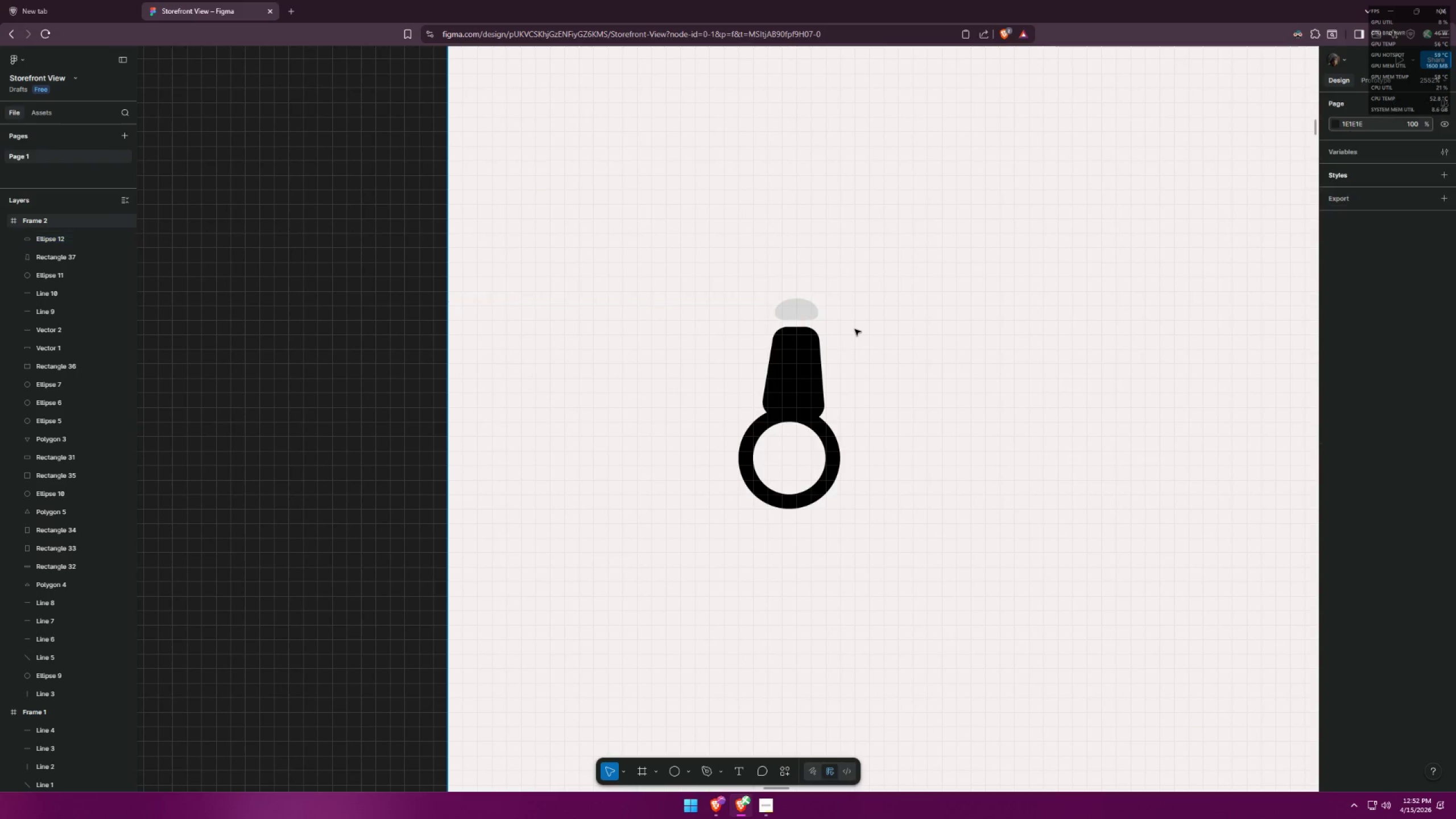 
key(Control+Z)
 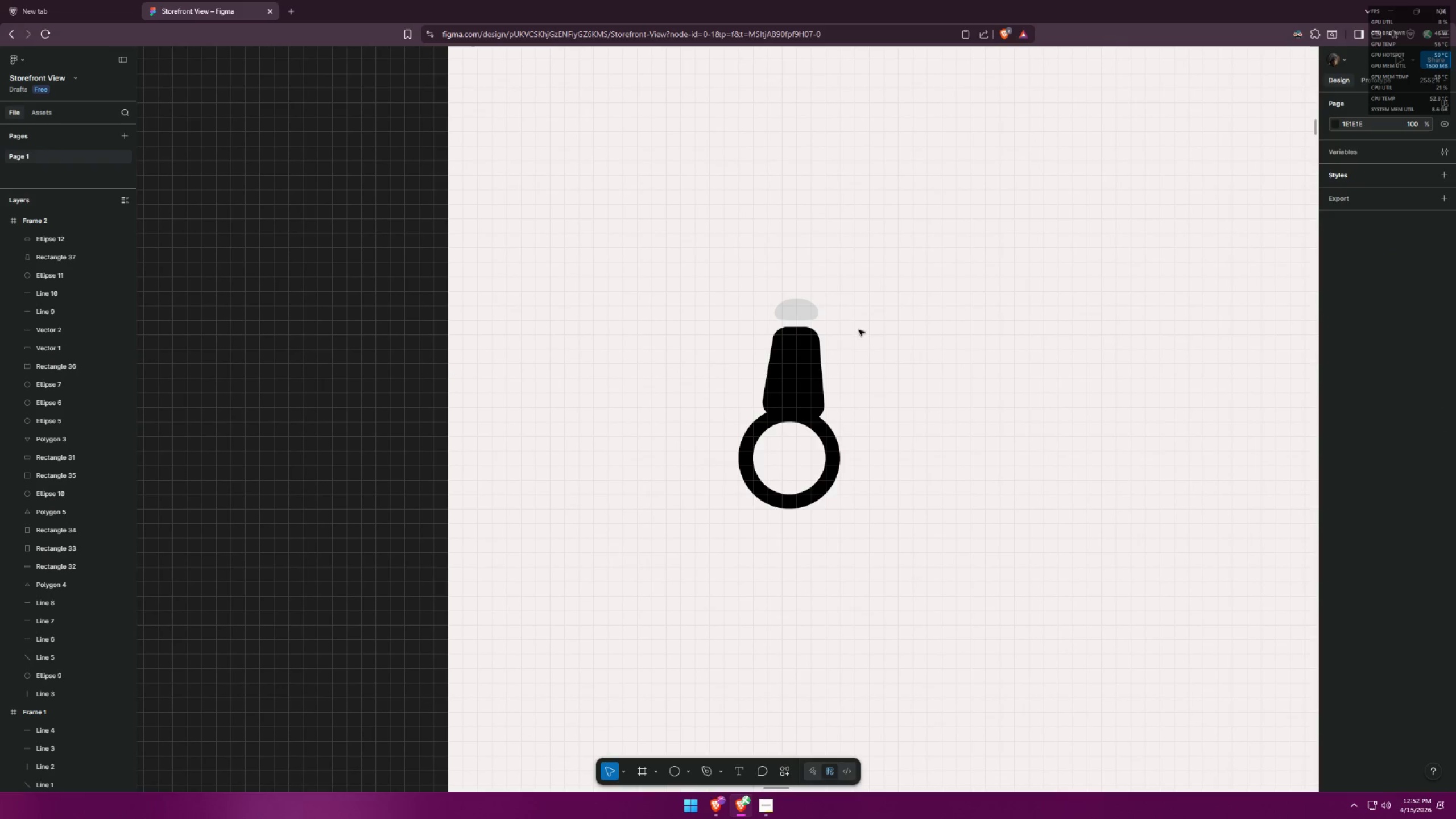 
hold_key(key=ControlLeft, duration=0.5)
scroll: coordinate [843, 358], scroll_direction: up, amount: 5.0
 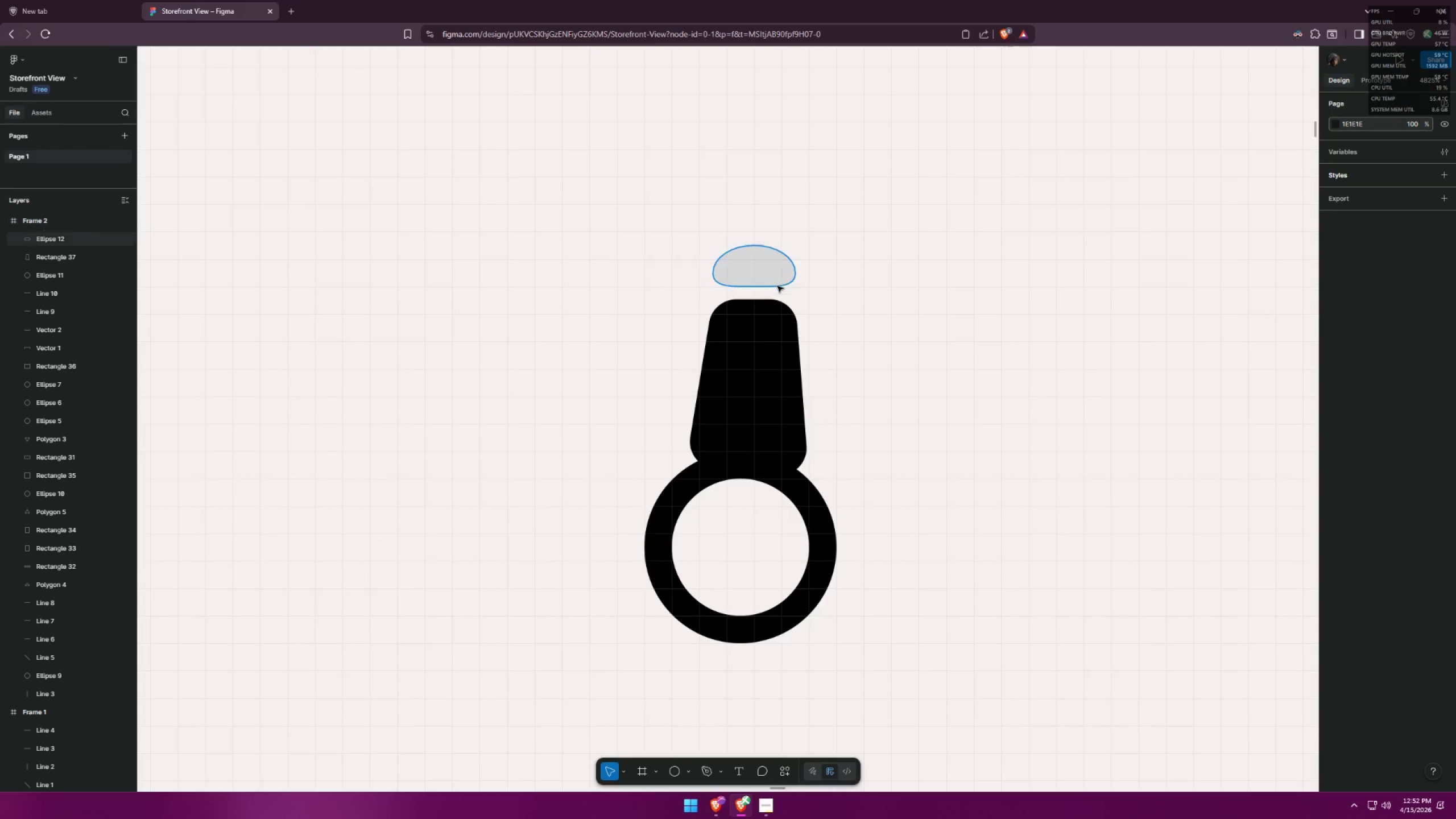 
left_click([777, 278])
 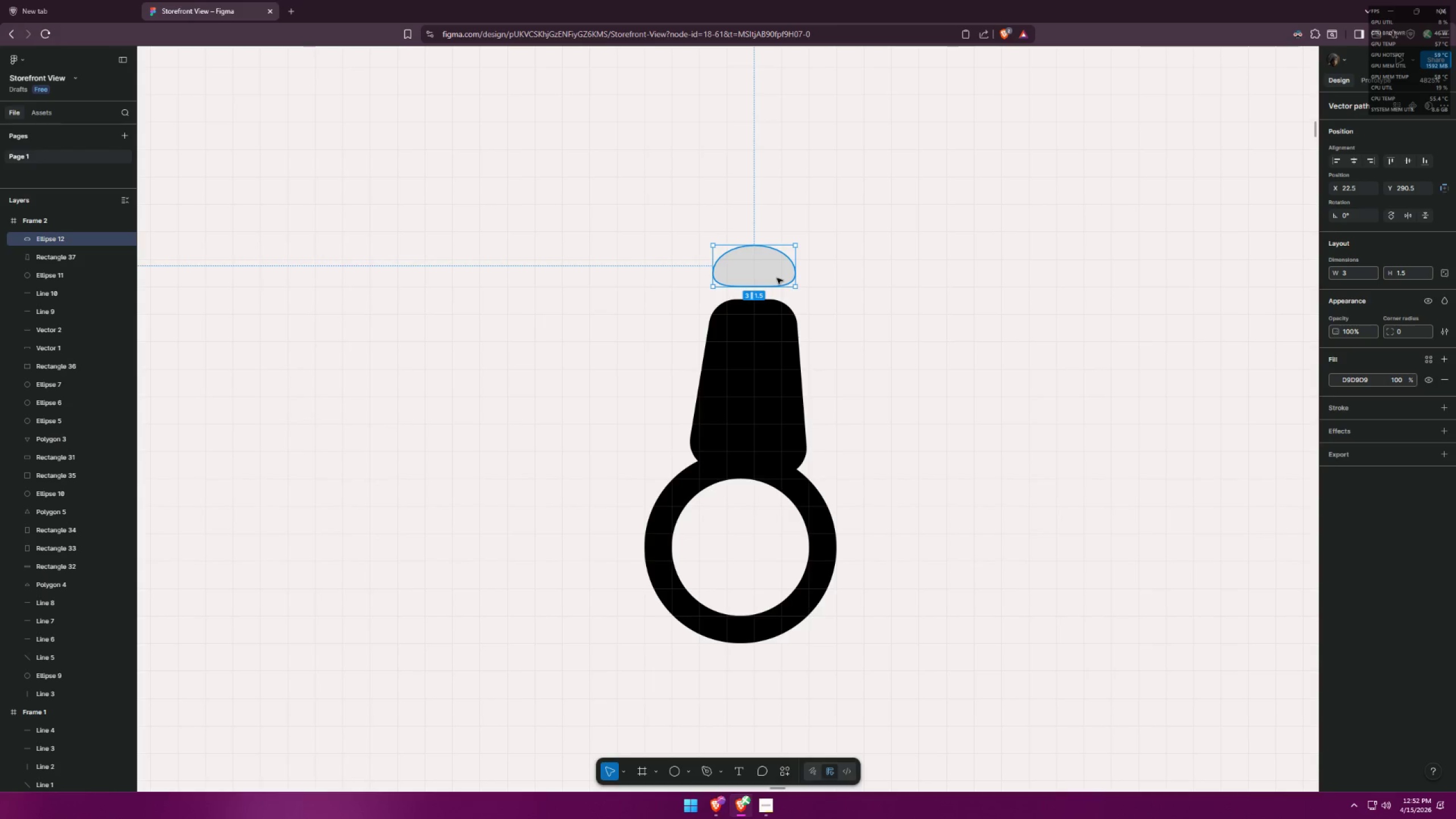 
key(ArrowLeft)
 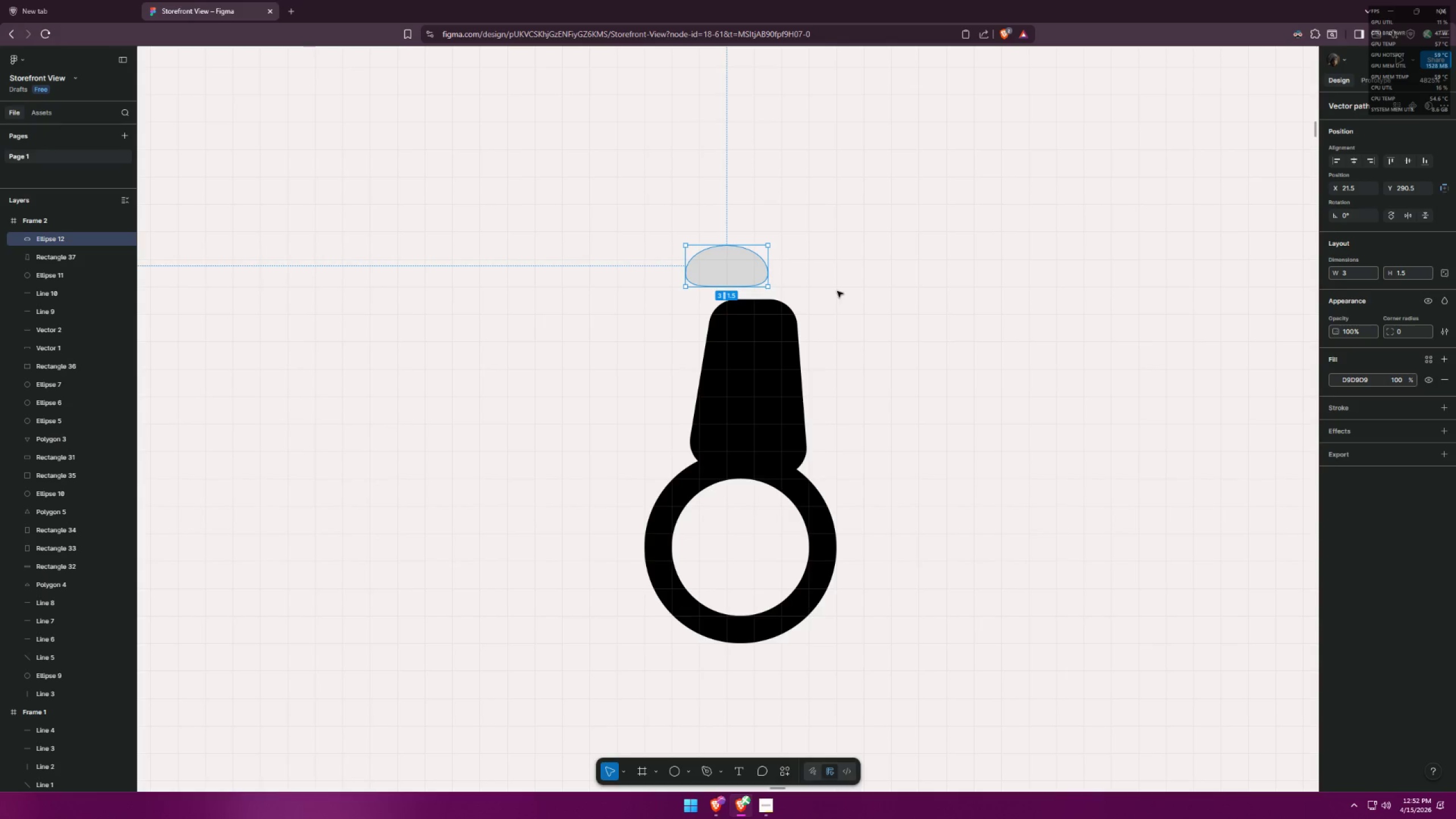 
key(Control+ControlLeft)
 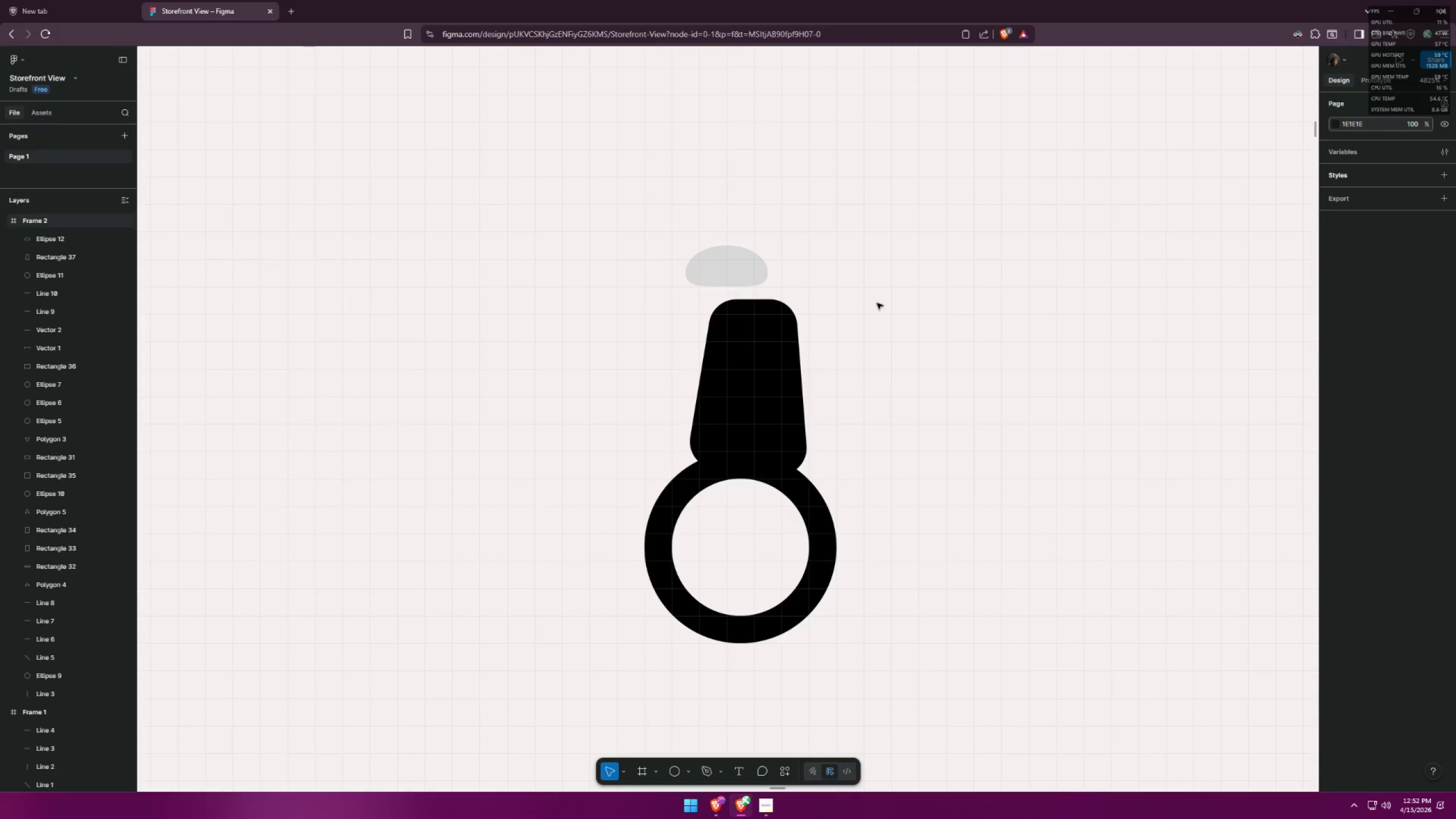 
key(Control+Z)
 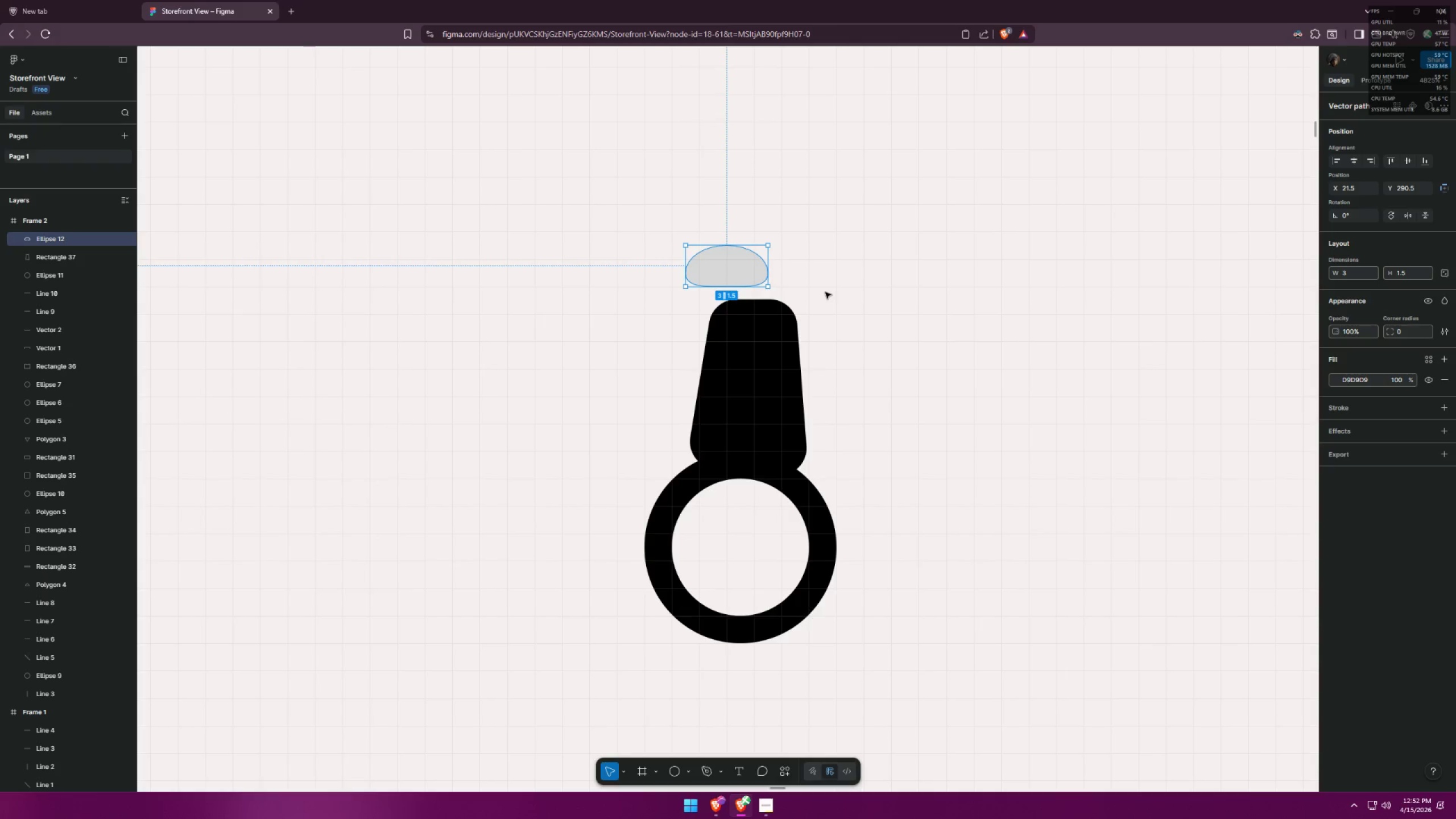 
key(Control+ControlLeft)
 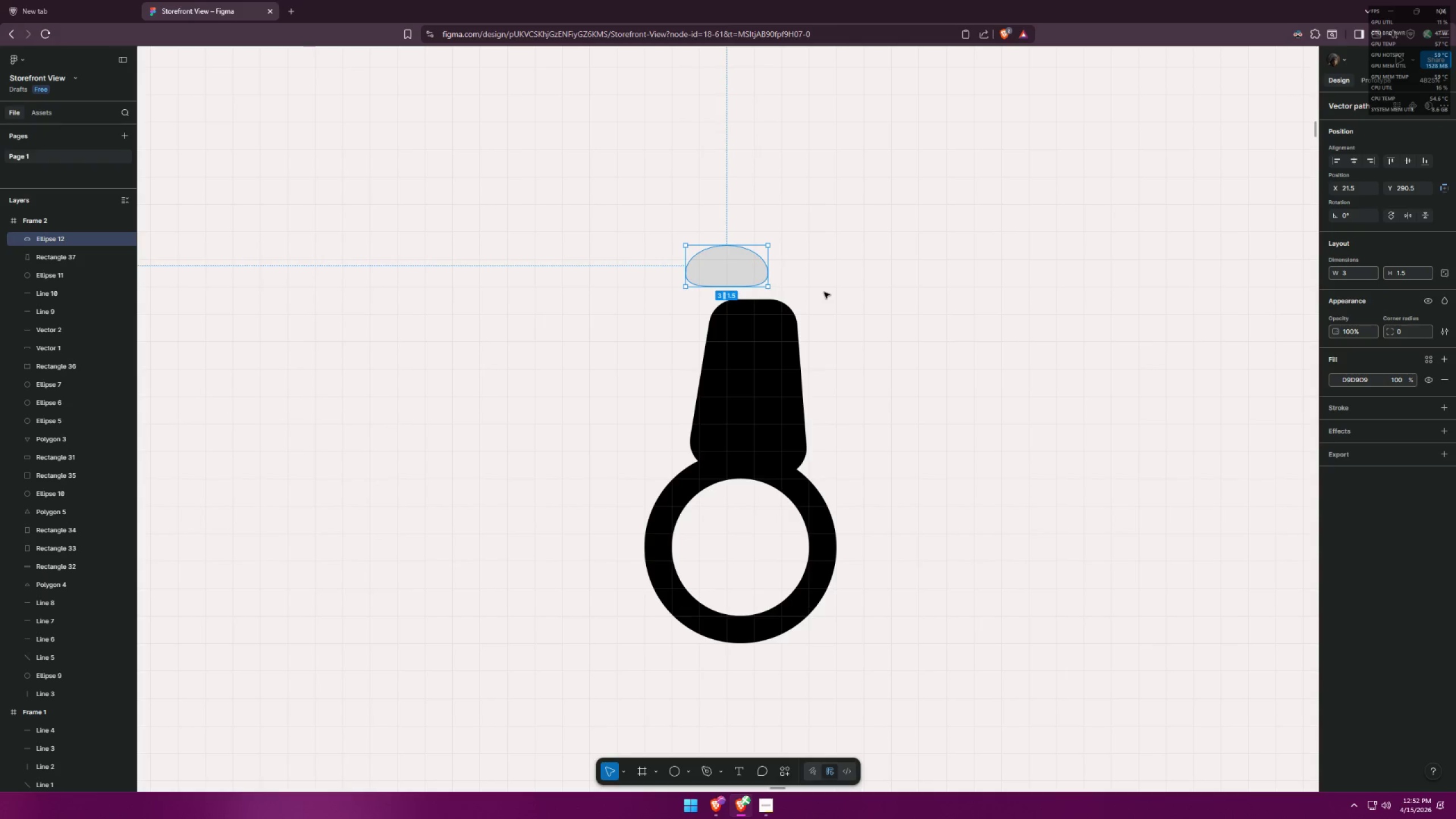 
key(Control+Z)
 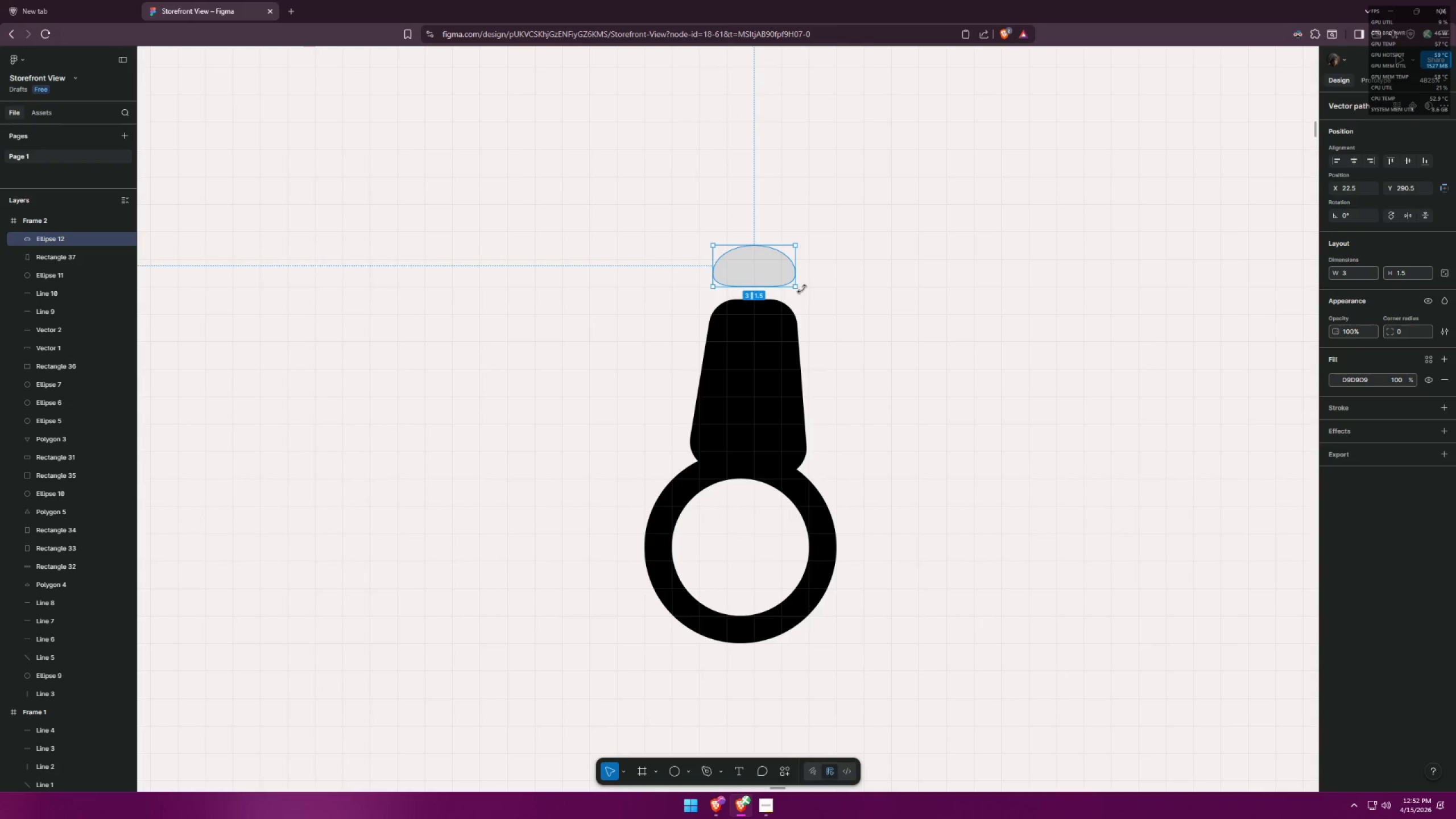 
key(ArrowDown)
 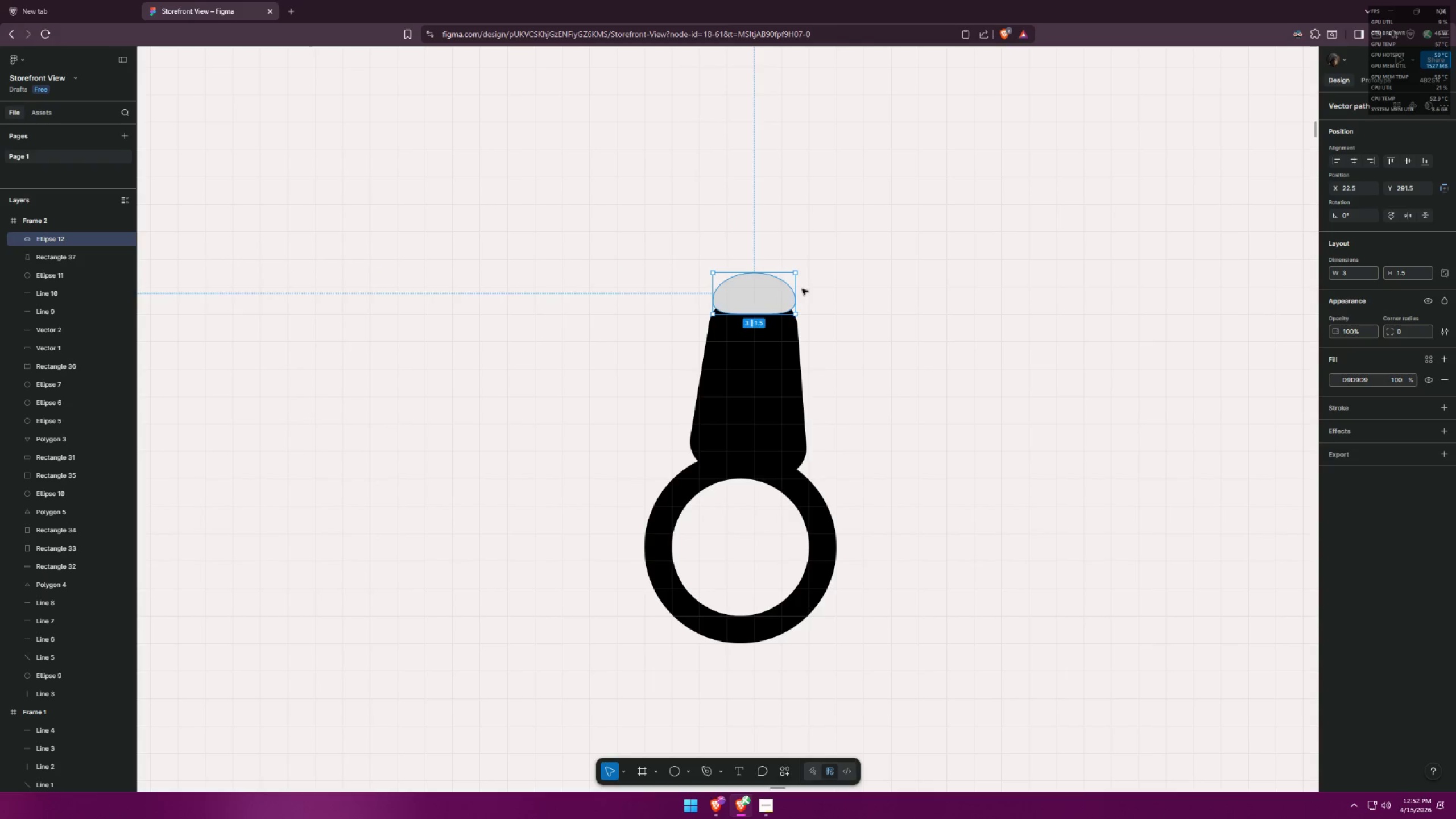 
key(ArrowUp)
 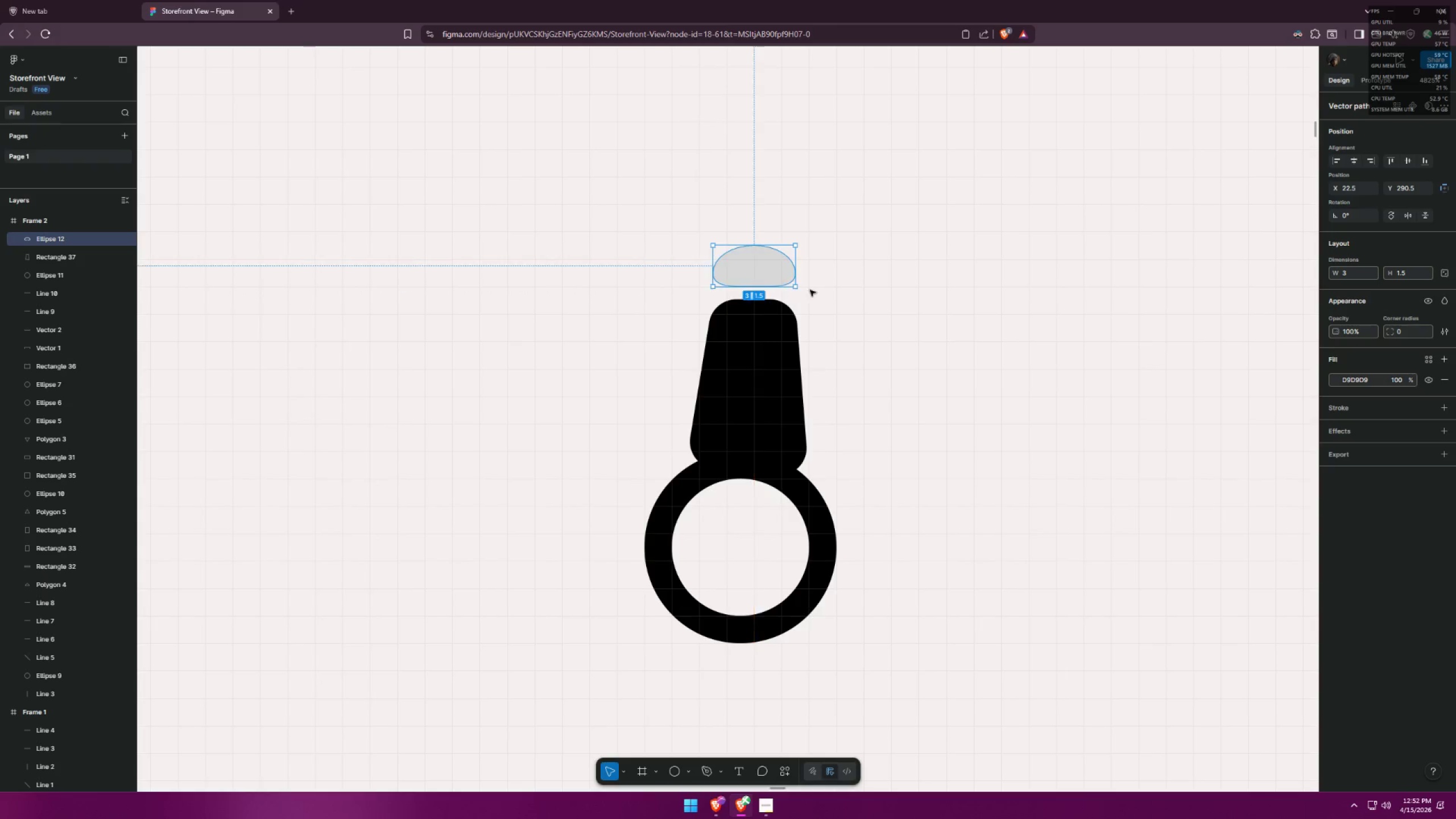 
left_click([855, 289])
 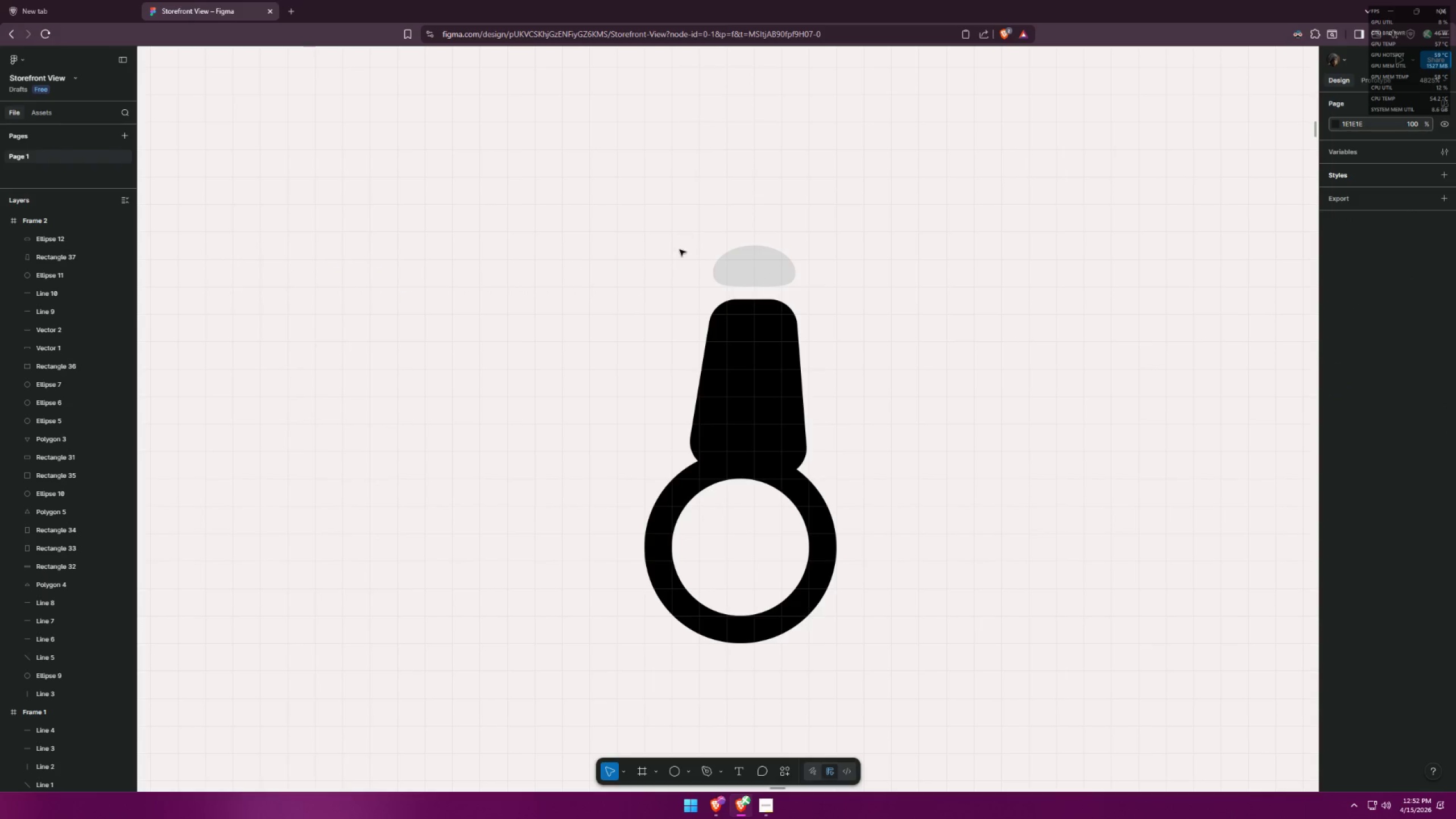 
left_click([738, 336])
 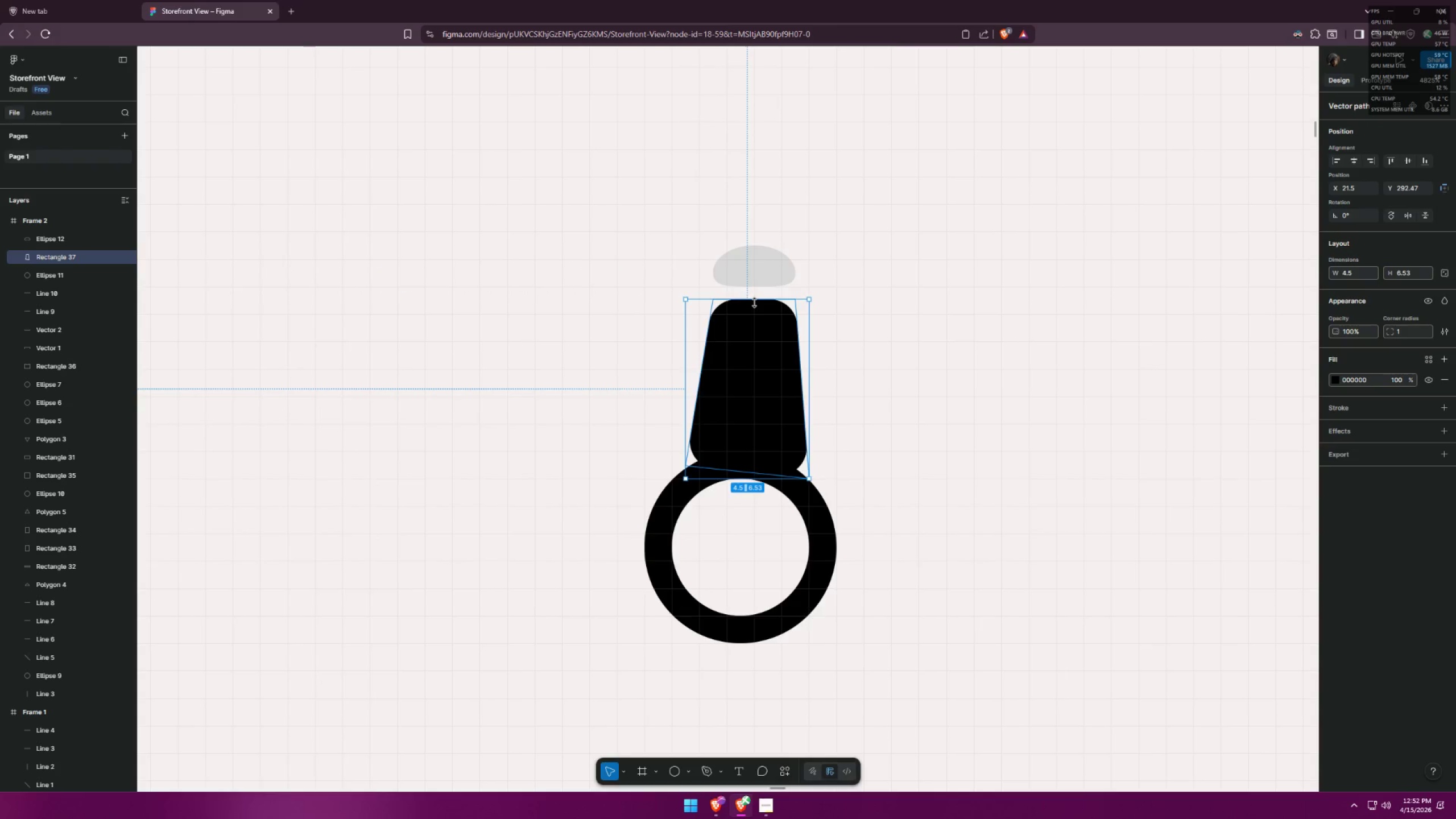 
left_click_drag(start_coordinate=[755, 302], to_coordinate=[756, 296])
 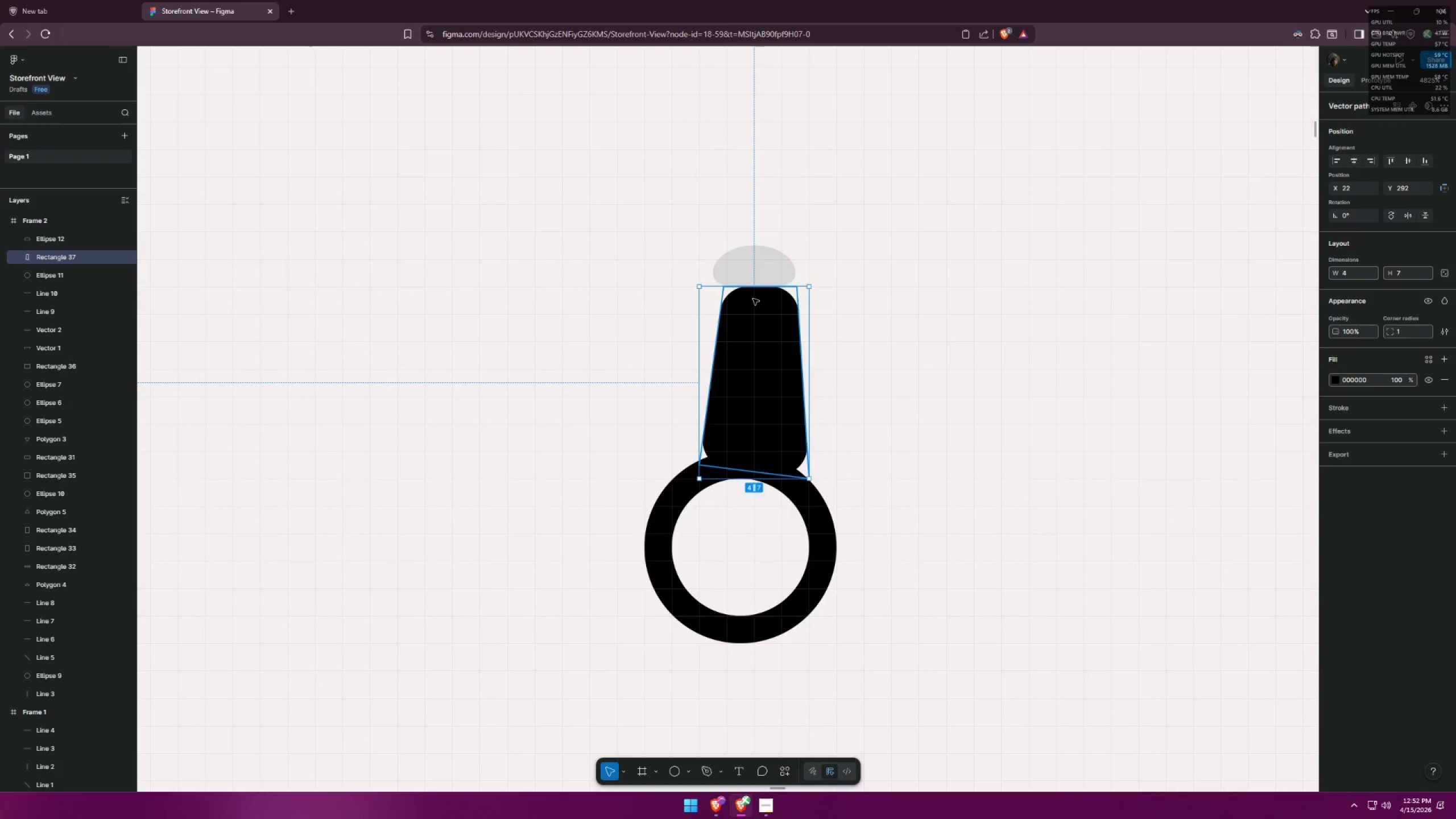 
key(Control+ControlLeft)
 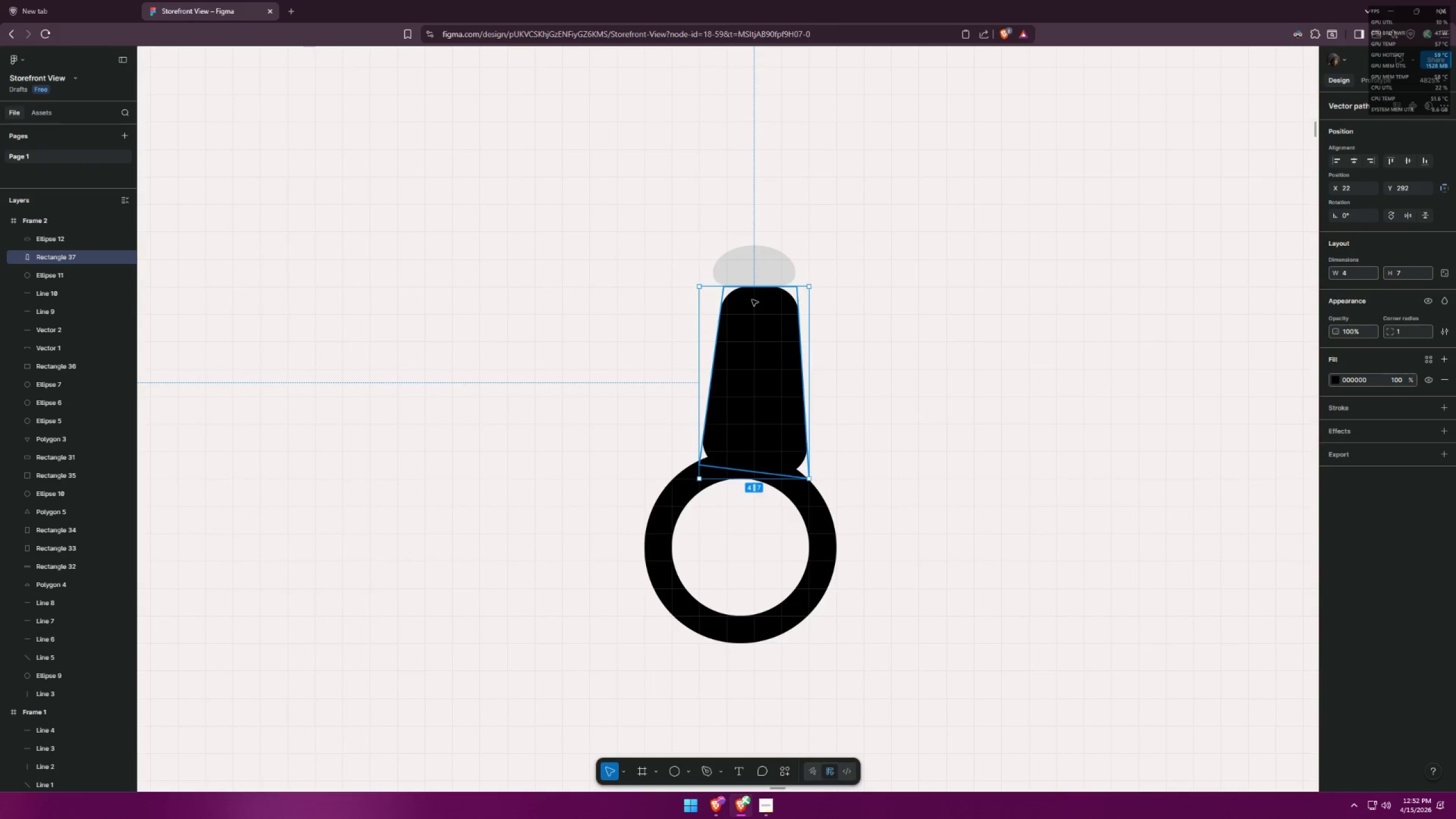 
key(Control+Z)
 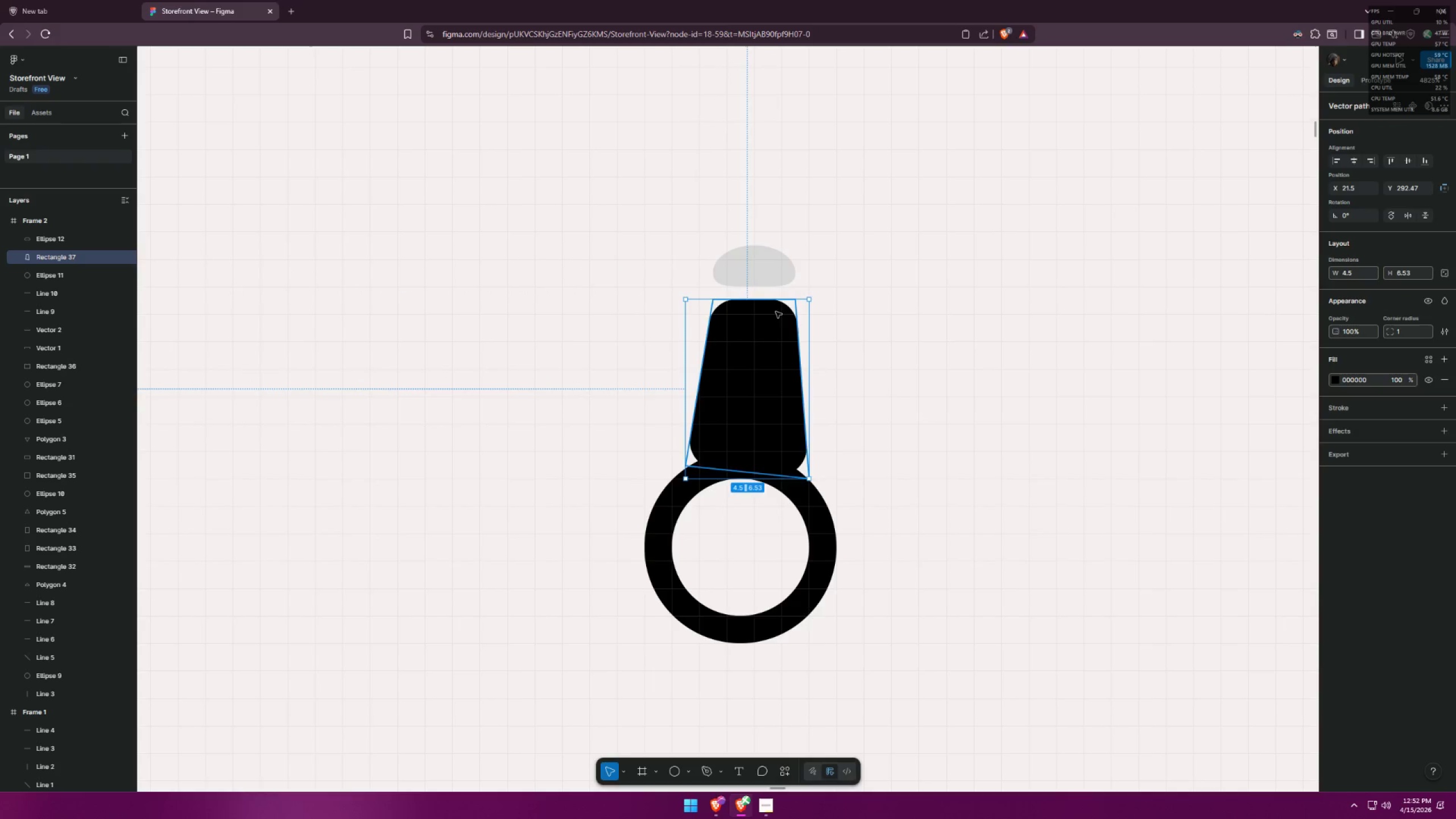 
left_click([924, 328])
 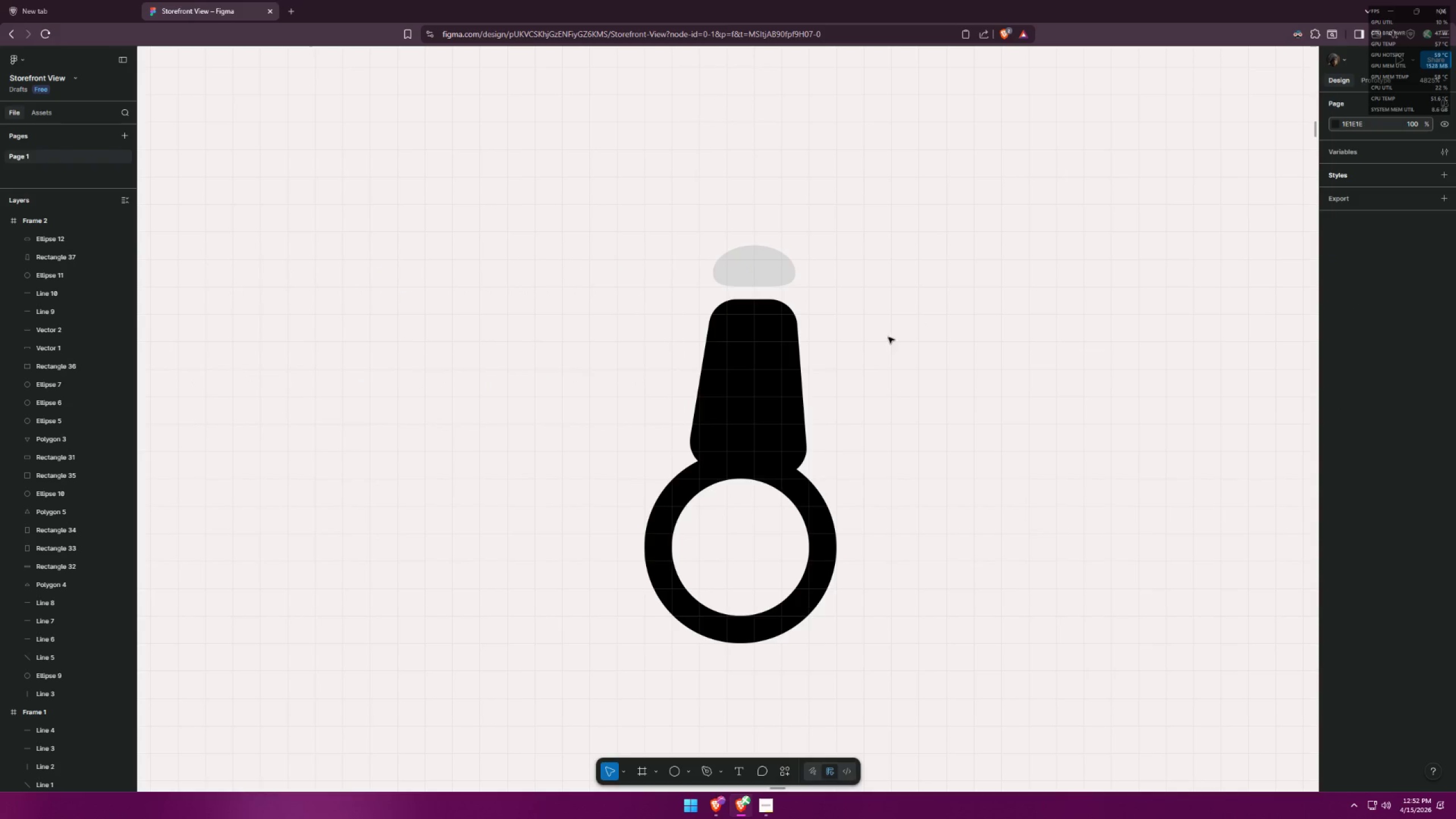 
hold_key(key=ControlLeft, duration=1.17)
 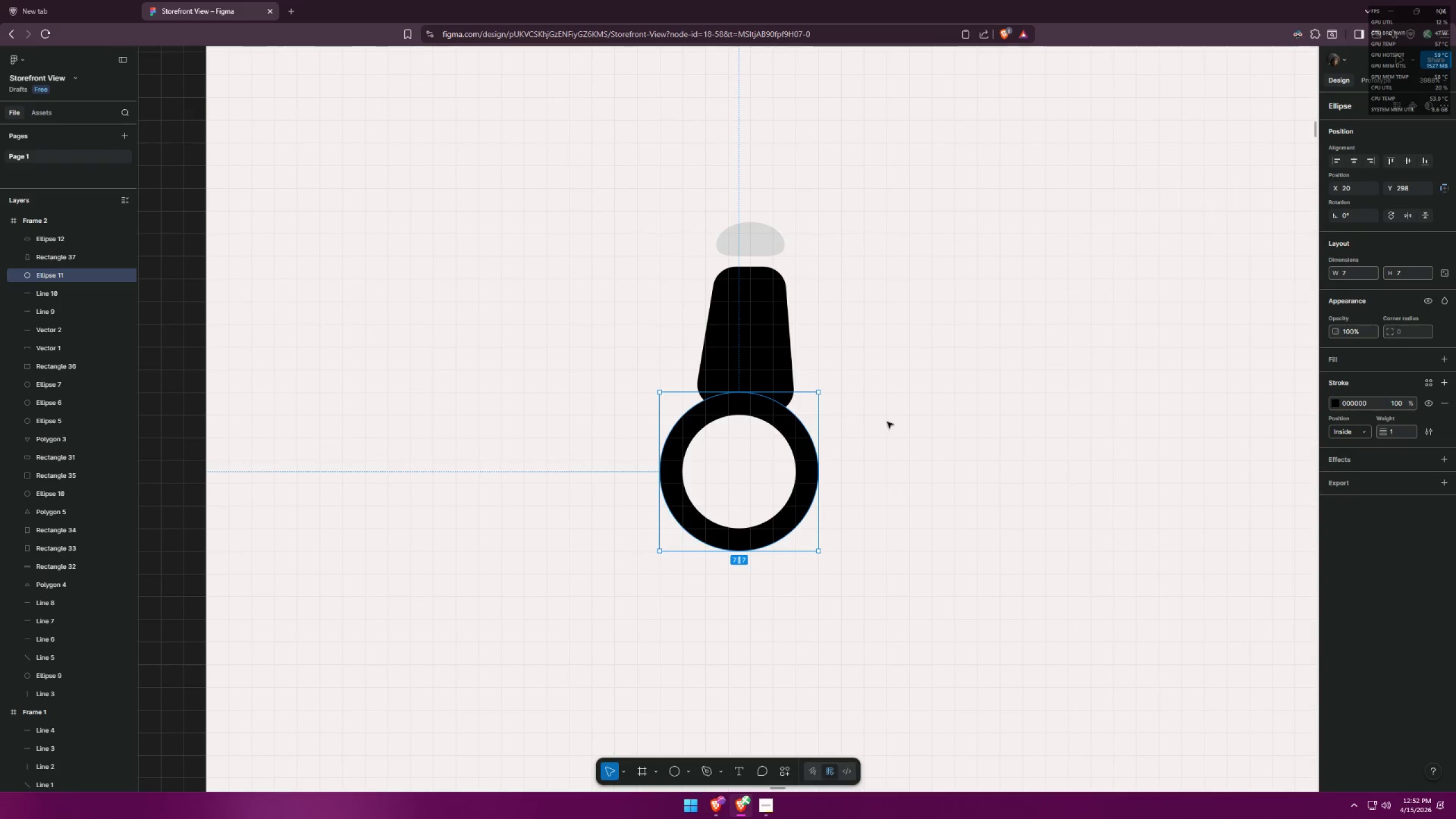 
left_click([800, 434])
 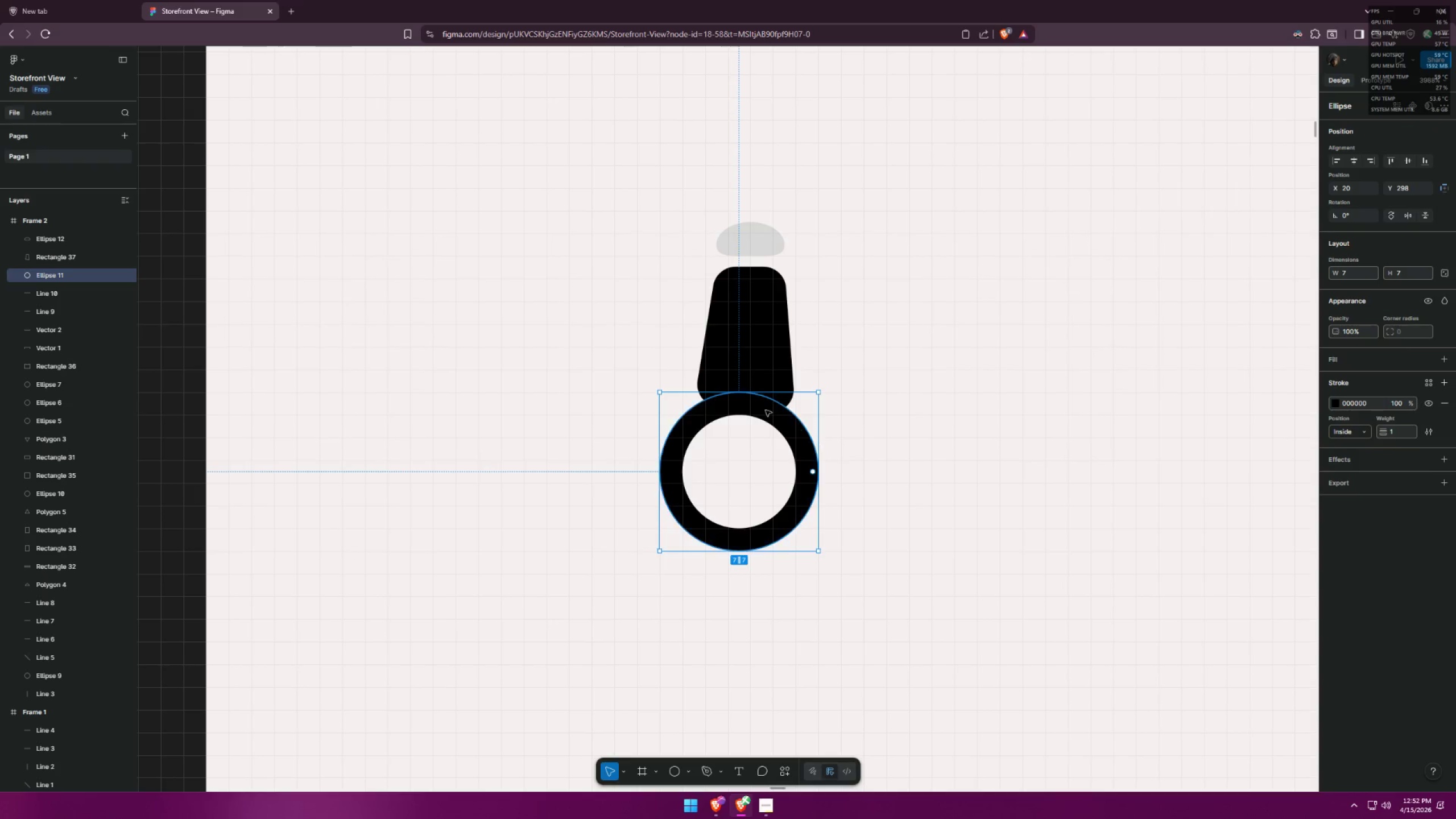 
scroll: coordinate [801, 433], scroll_direction: none, amount: 0.0
 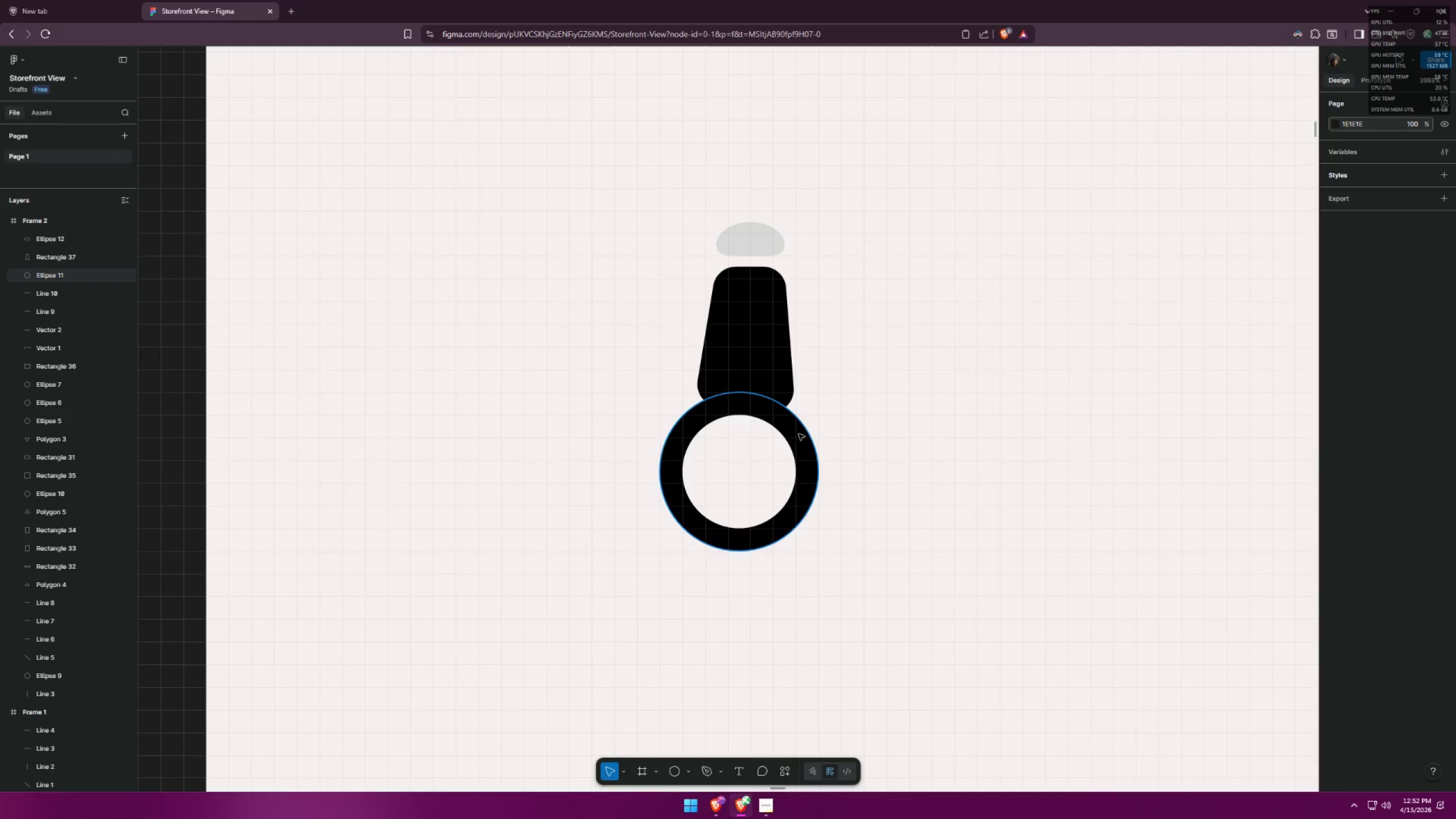 
left_click_drag(start_coordinate=[747, 392], to_coordinate=[754, 391])
 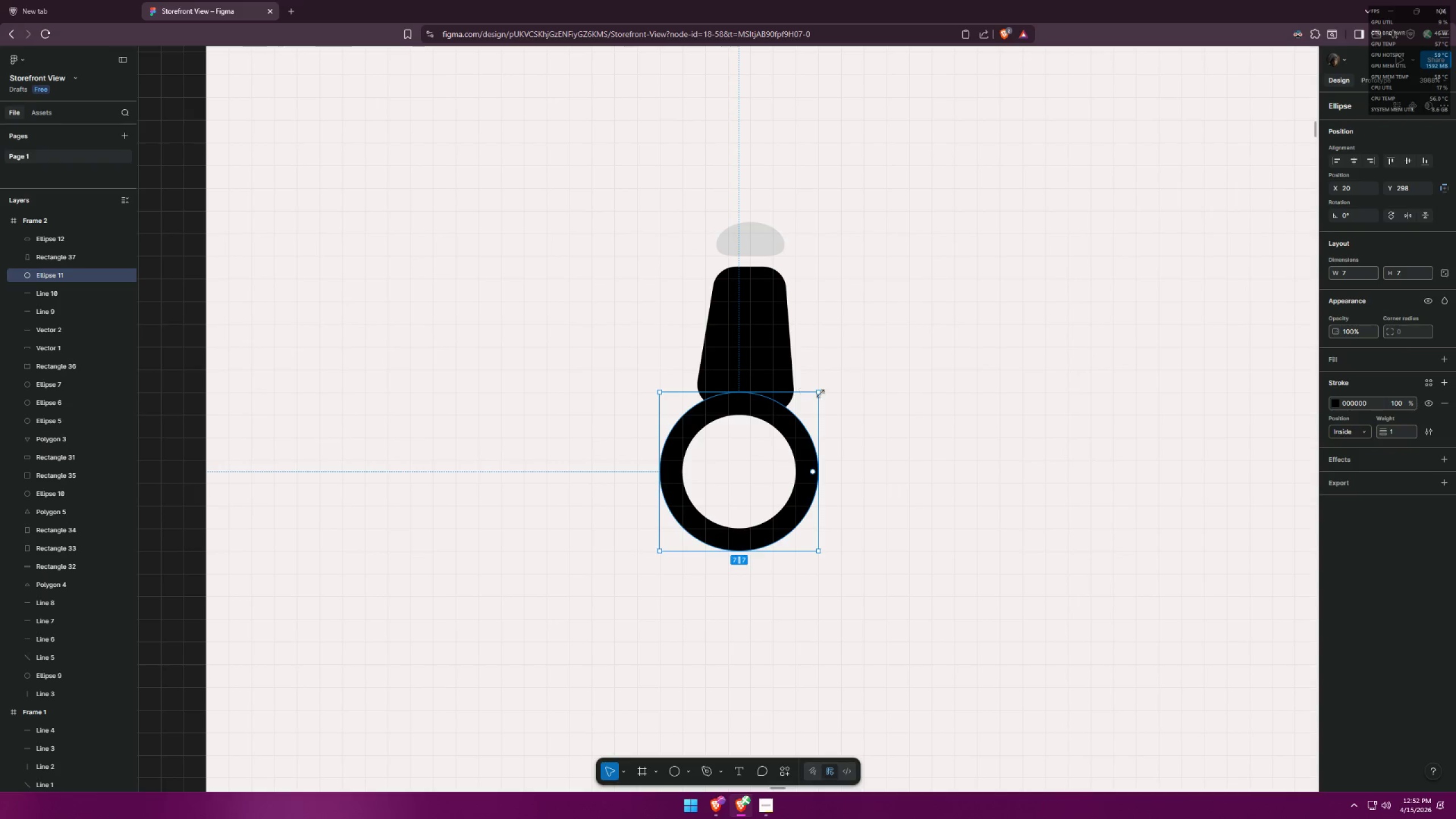 
hold_key(key=ShiftLeft, duration=1.39)
left_click_drag(start_coordinate=[820, 392], to_coordinate=[821, 387])
 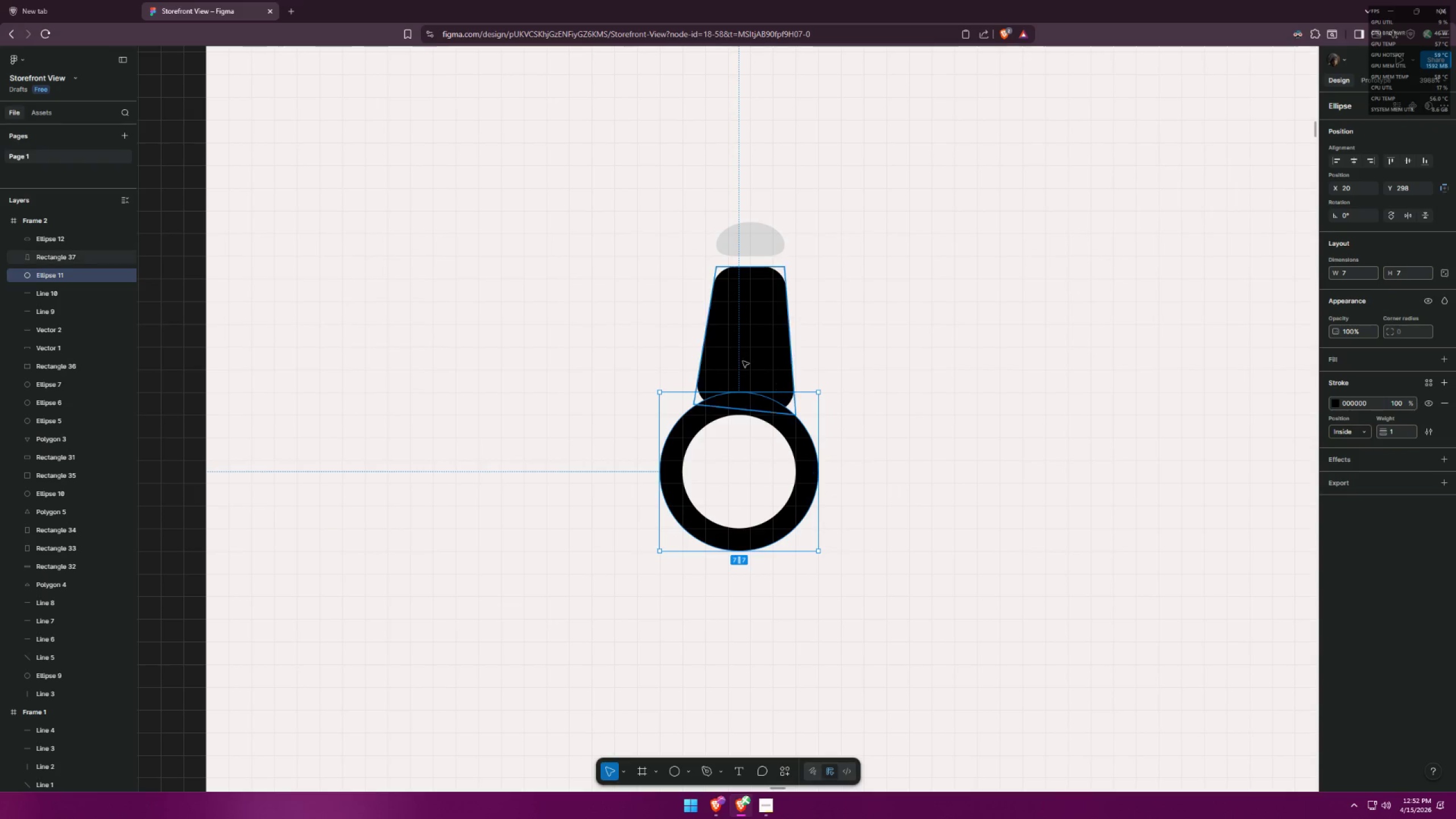 
left_click([735, 354])
 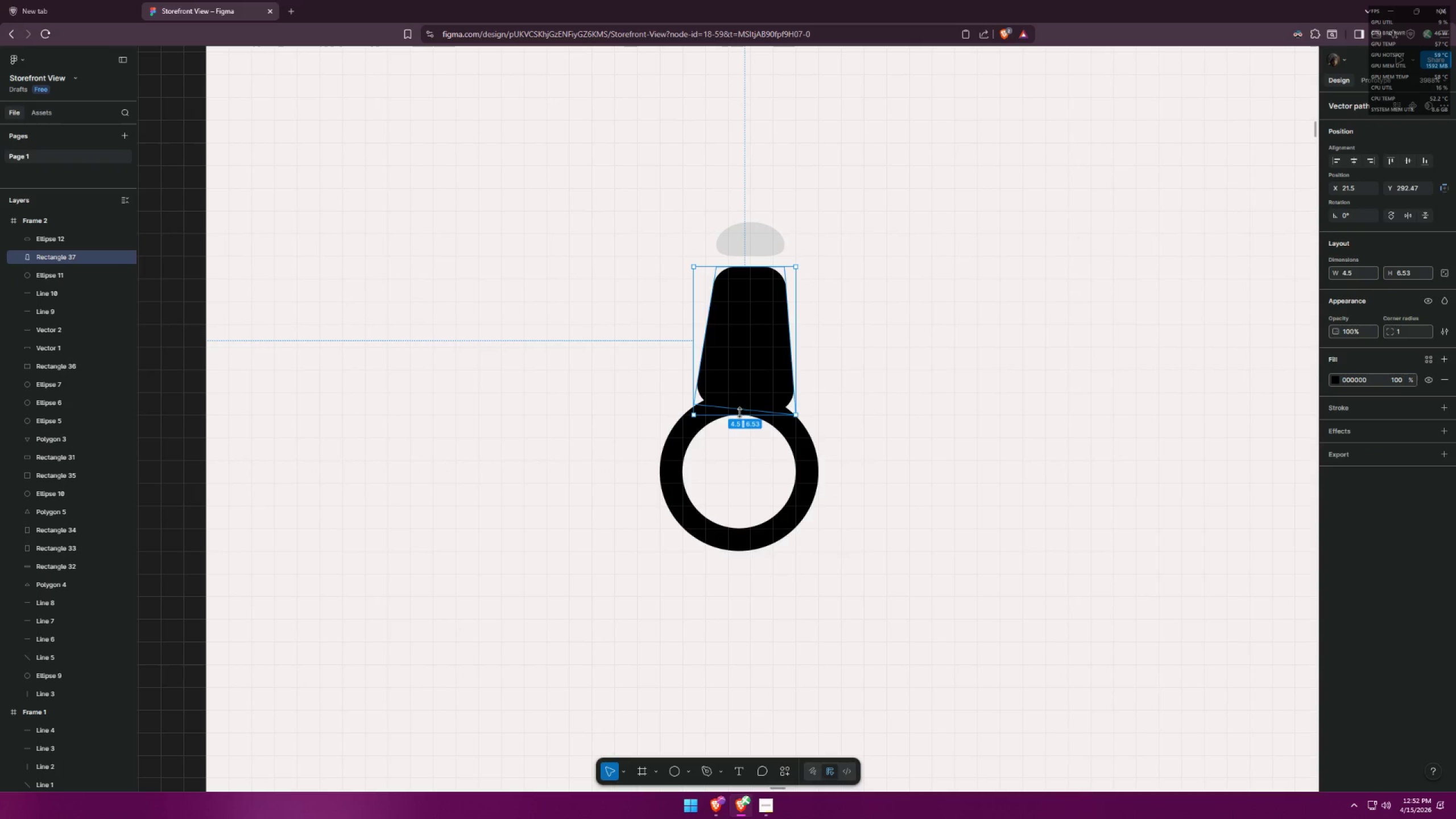 
hold_key(key=ControlLeft, duration=1.11)
 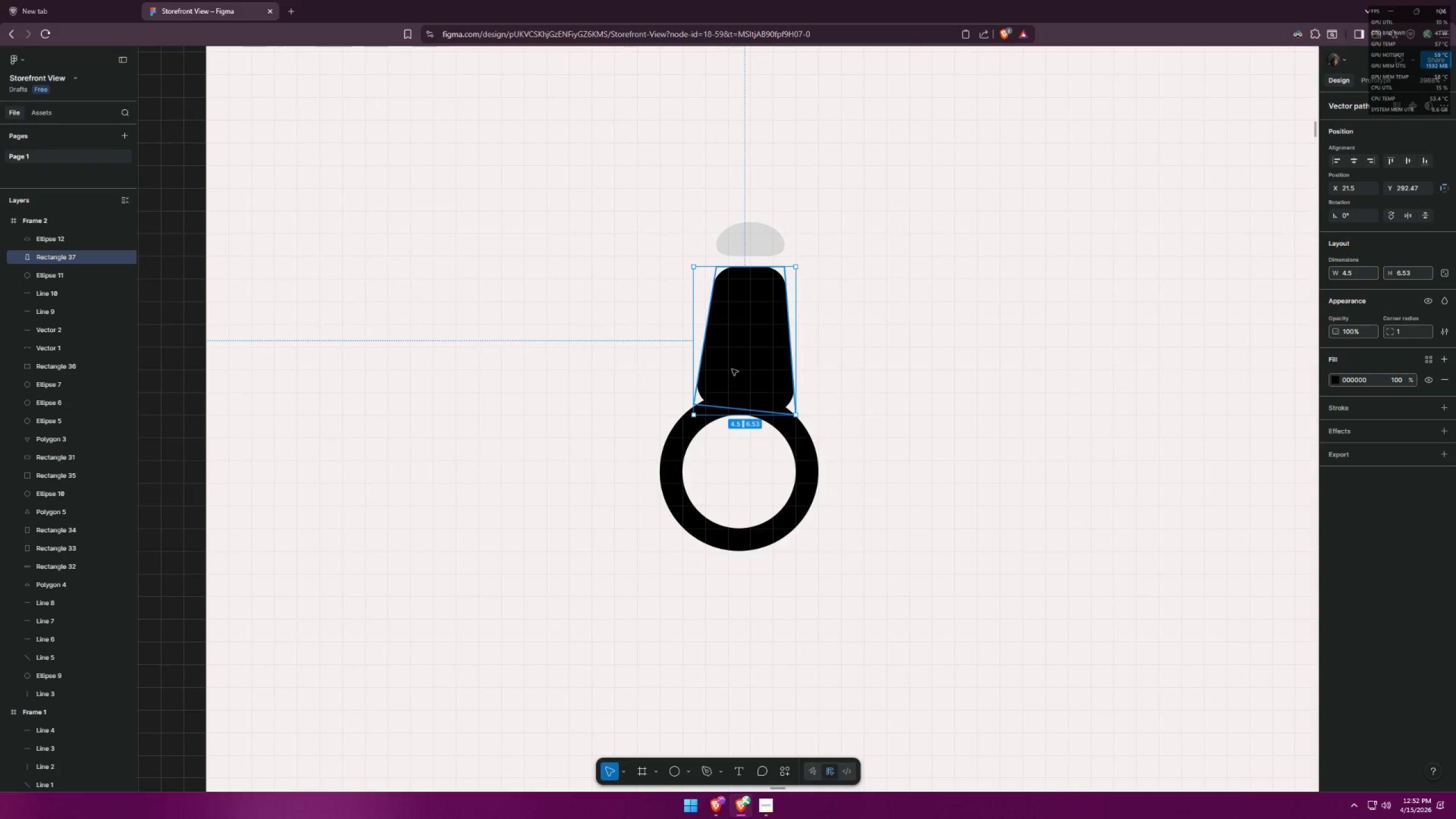 
double_click([724, 375])
 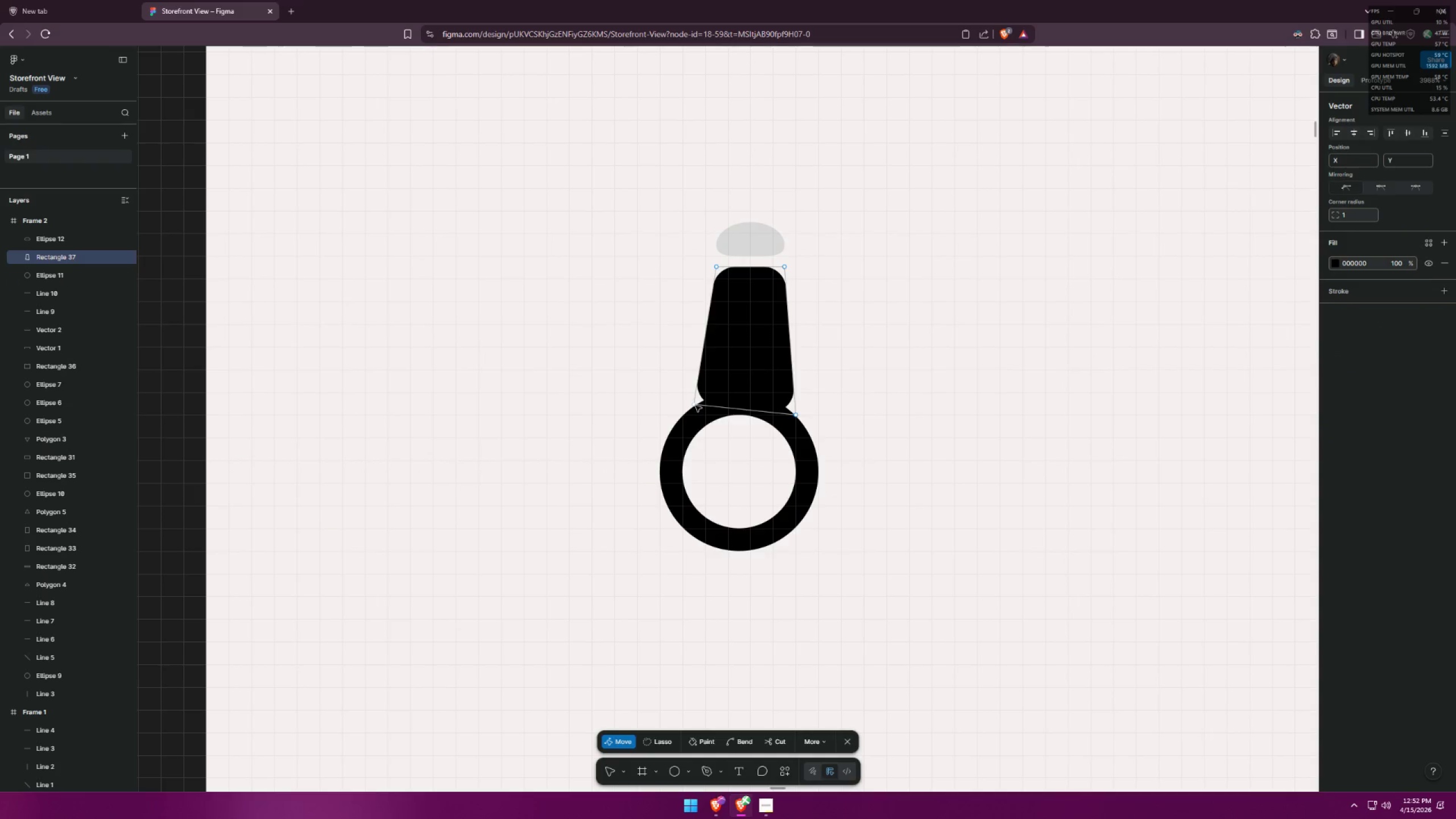 
left_click_drag(start_coordinate=[695, 406], to_coordinate=[688, 420])
 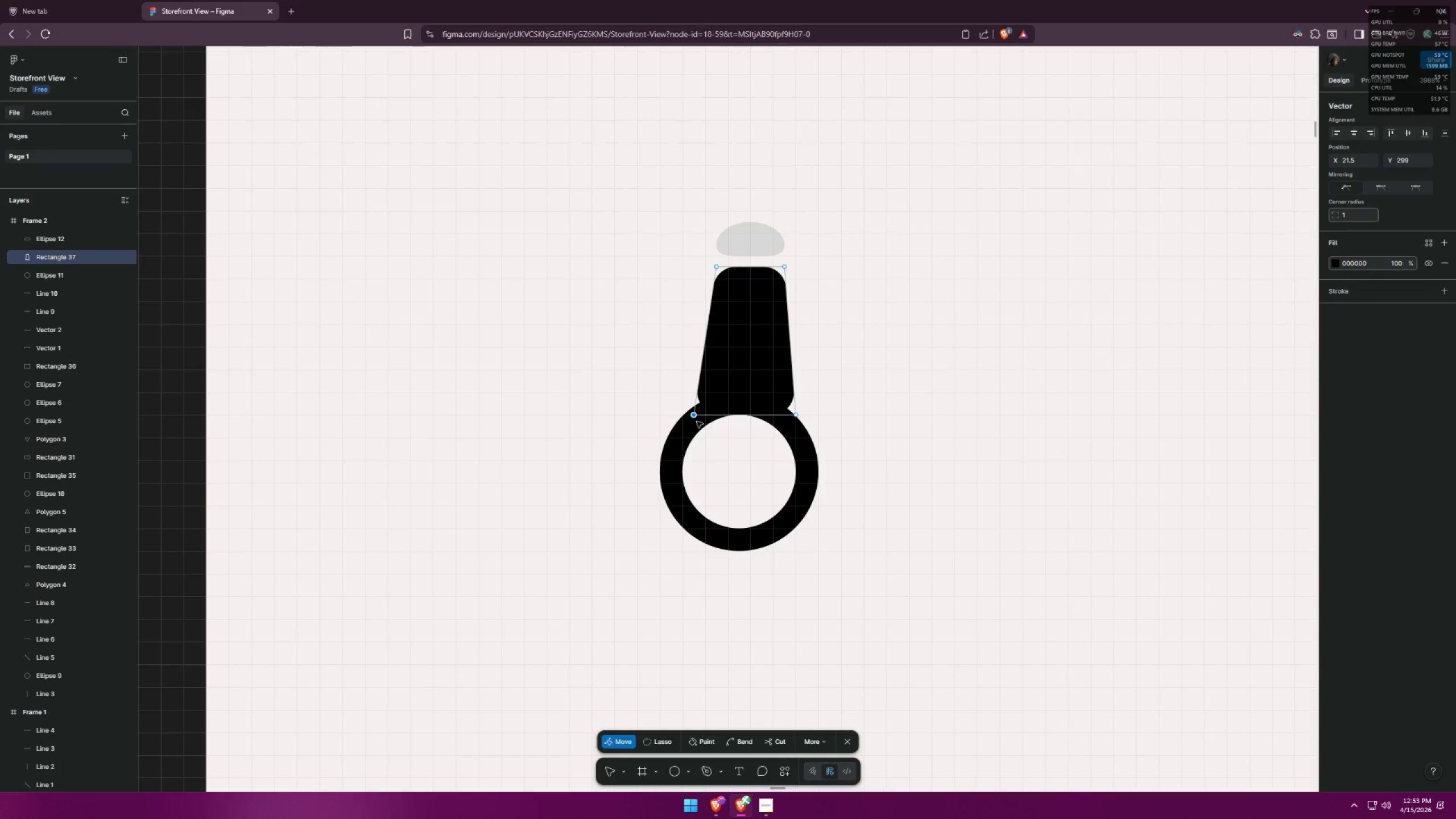 
left_click_drag(start_coordinate=[691, 419], to_coordinate=[684, 419])
 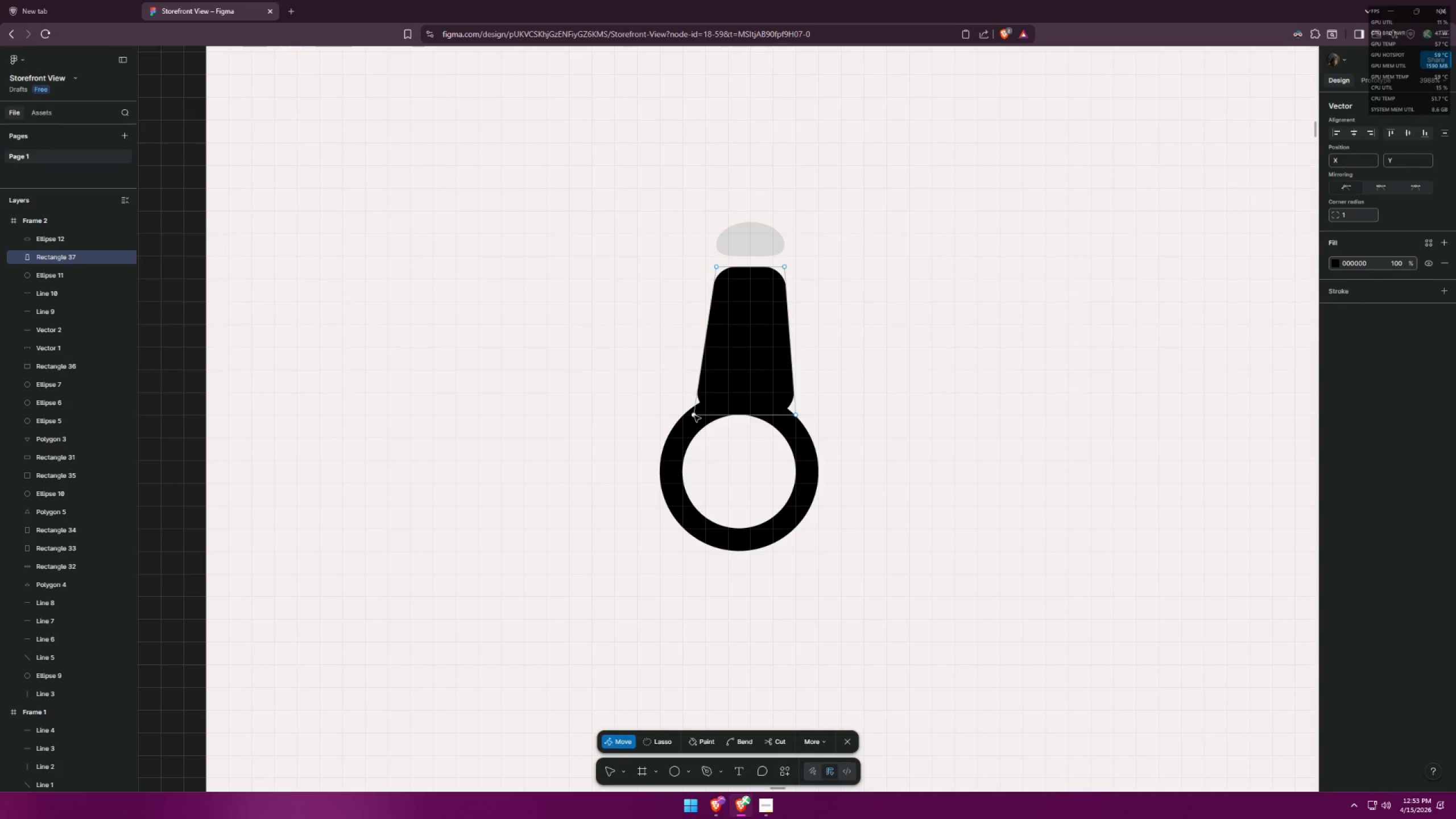 
left_click_drag(start_coordinate=[694, 416], to_coordinate=[682, 417])
 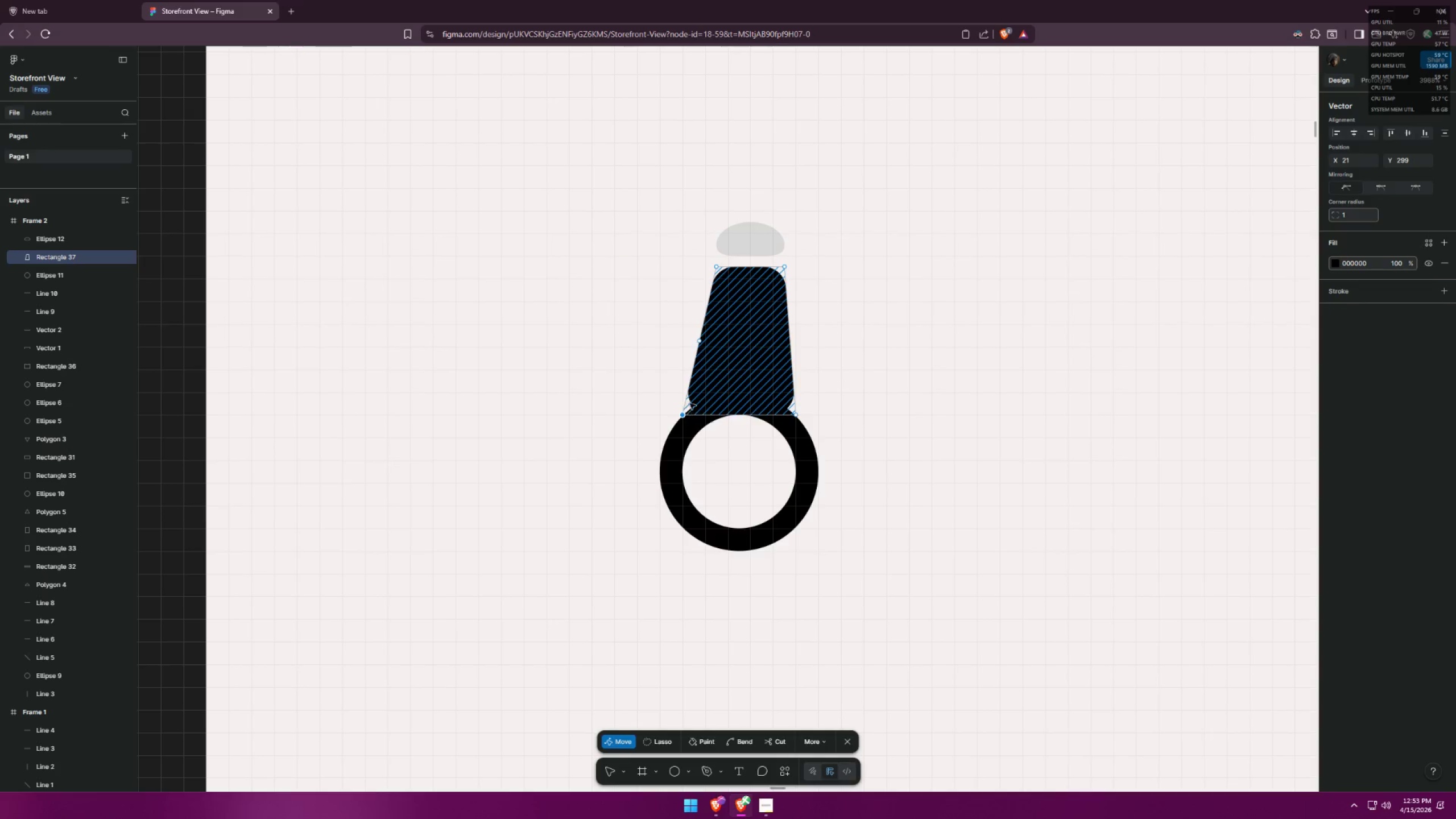 
left_click([694, 401])
 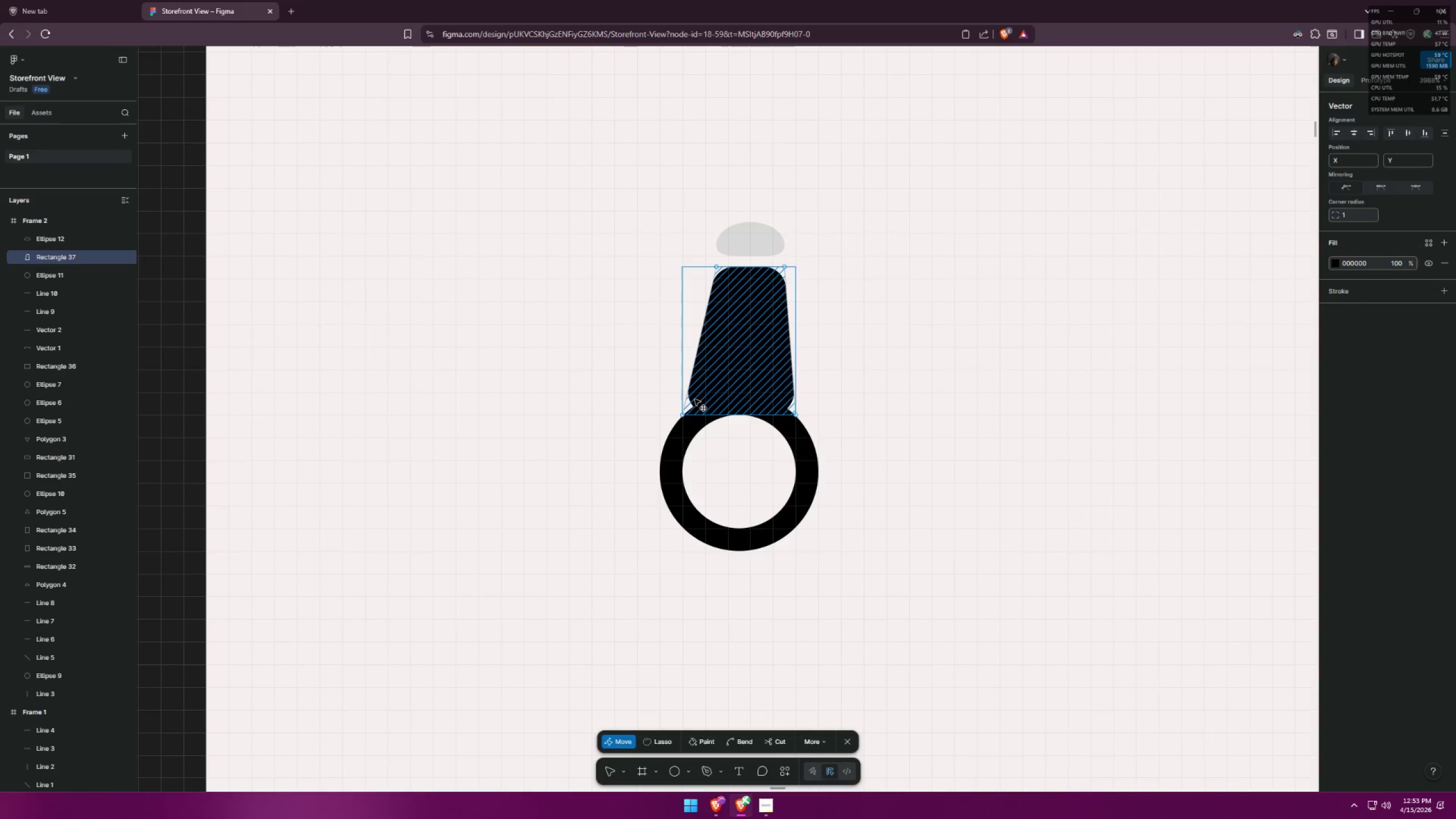 
hold_key(key=ControlLeft, duration=0.47)
 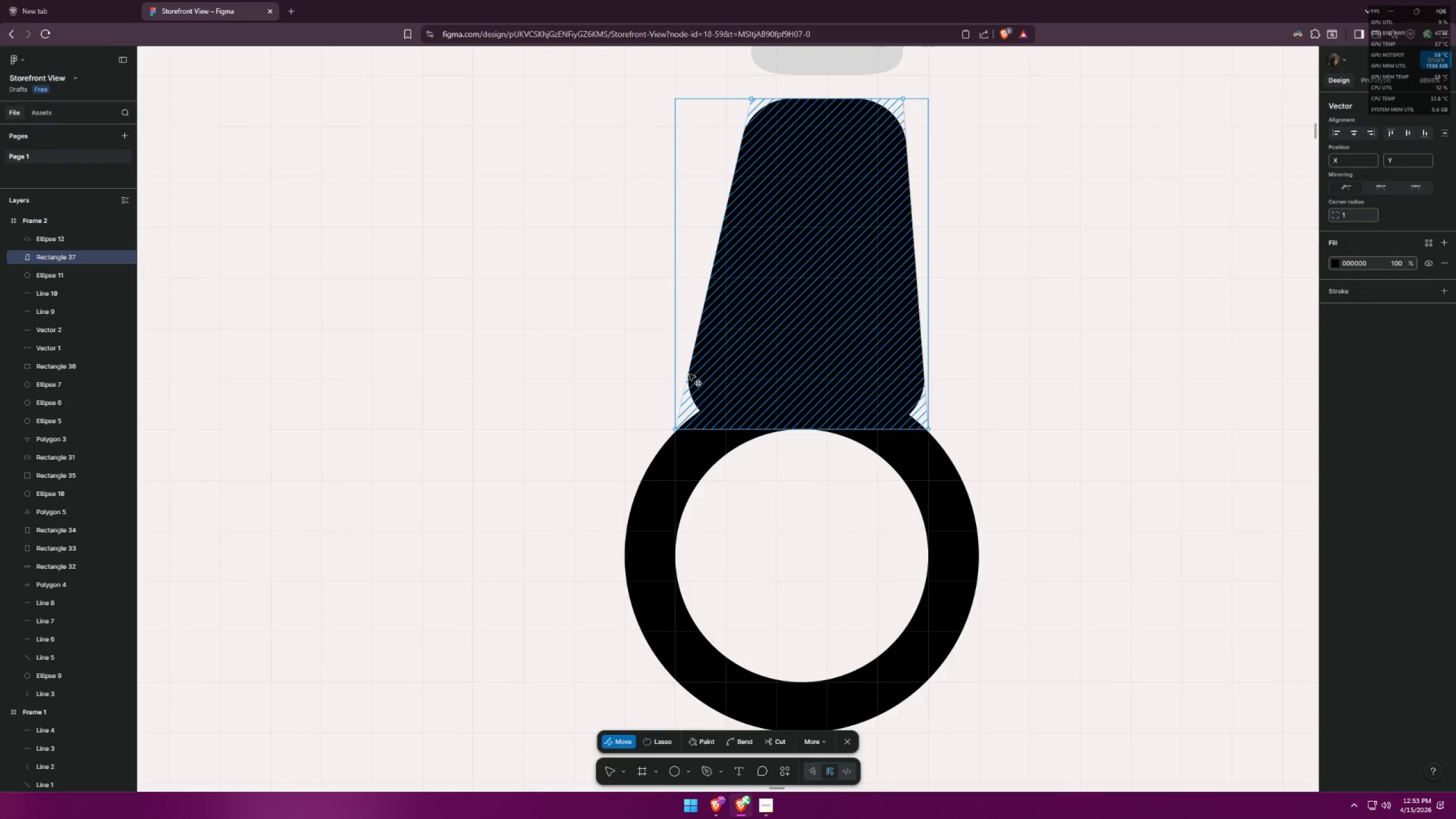 
left_click([694, 375])
 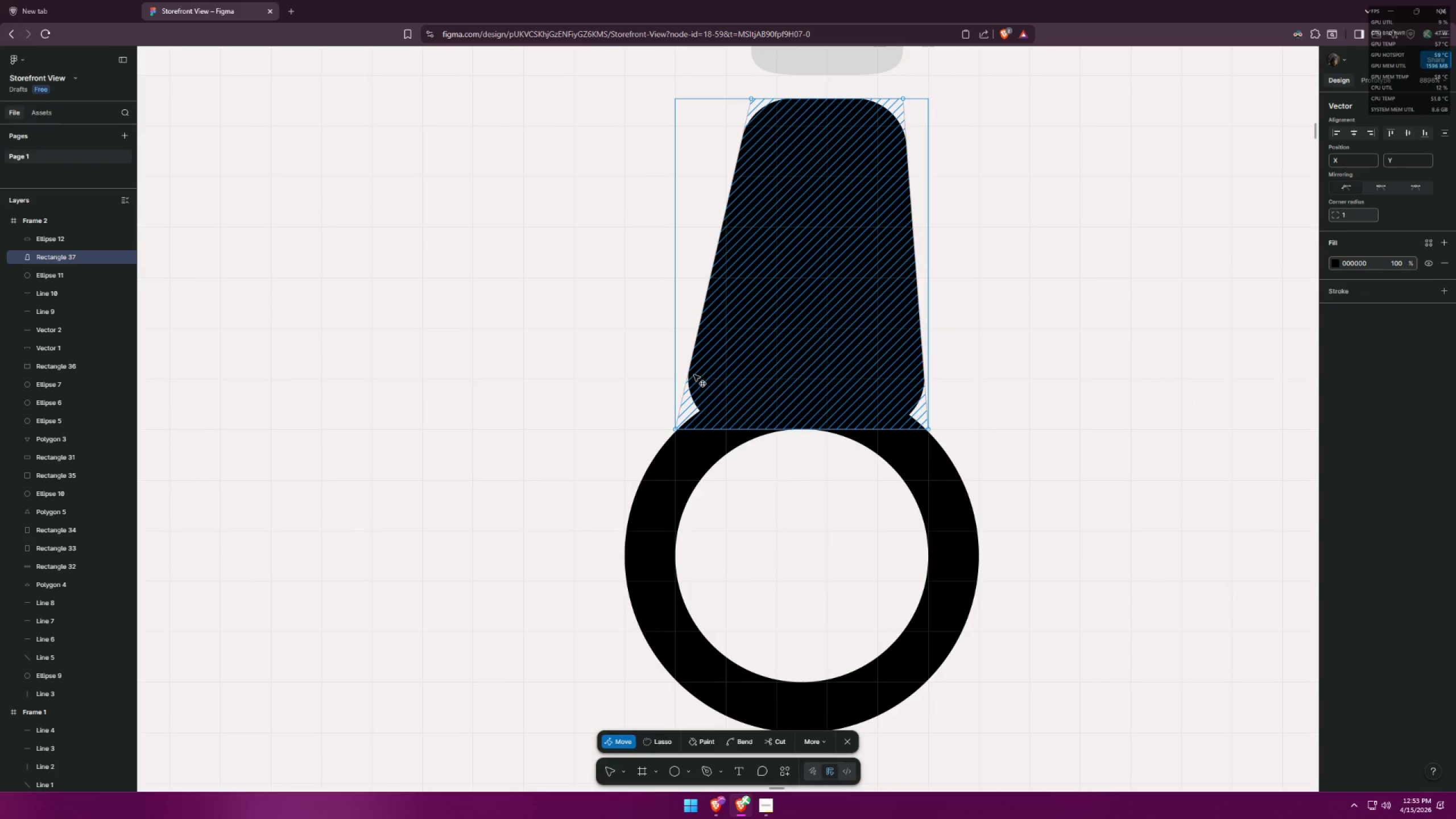 
scroll: coordinate [684, 404], scroll_direction: up, amount: 6.0
 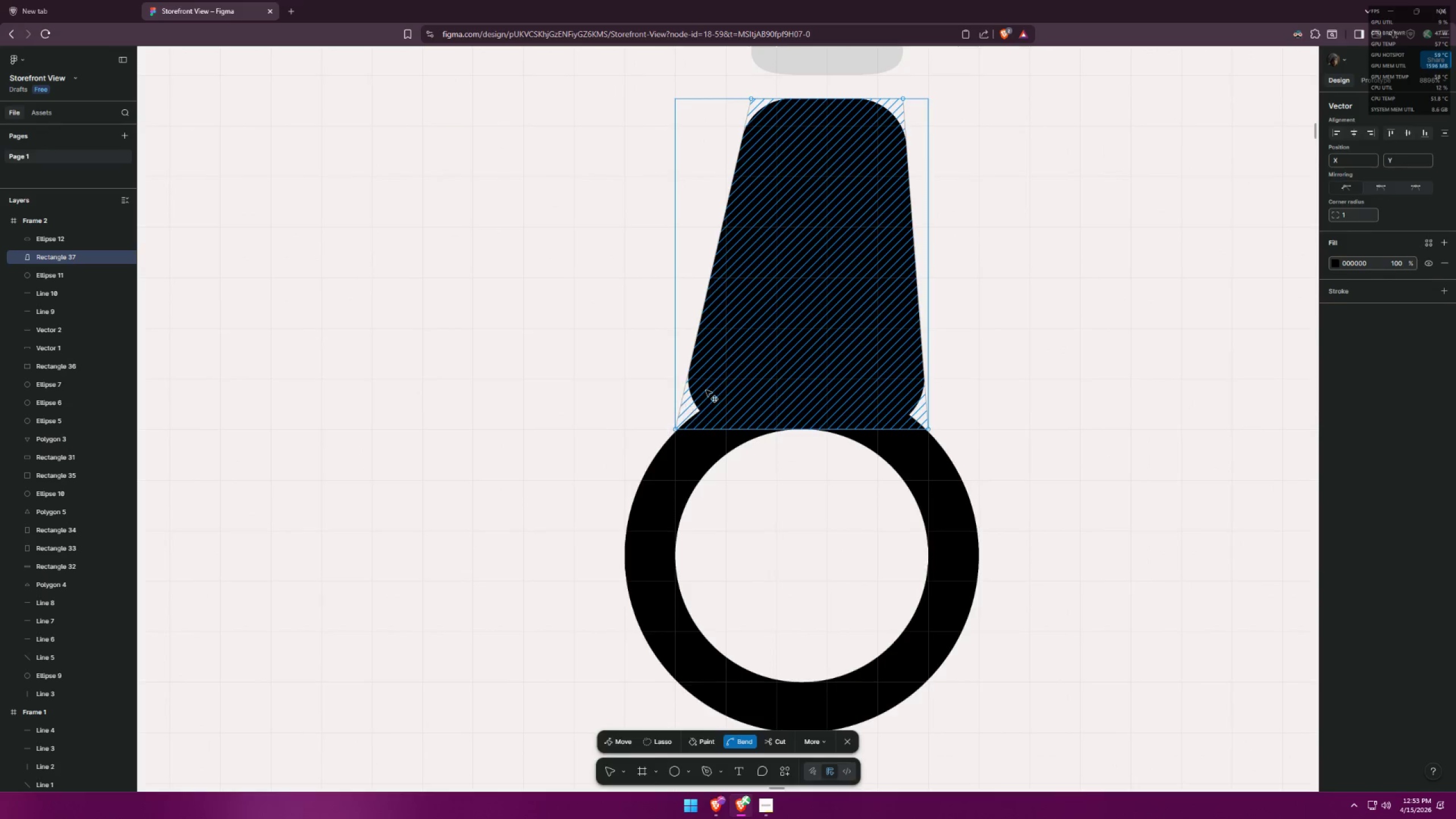 
double_click([689, 374])
 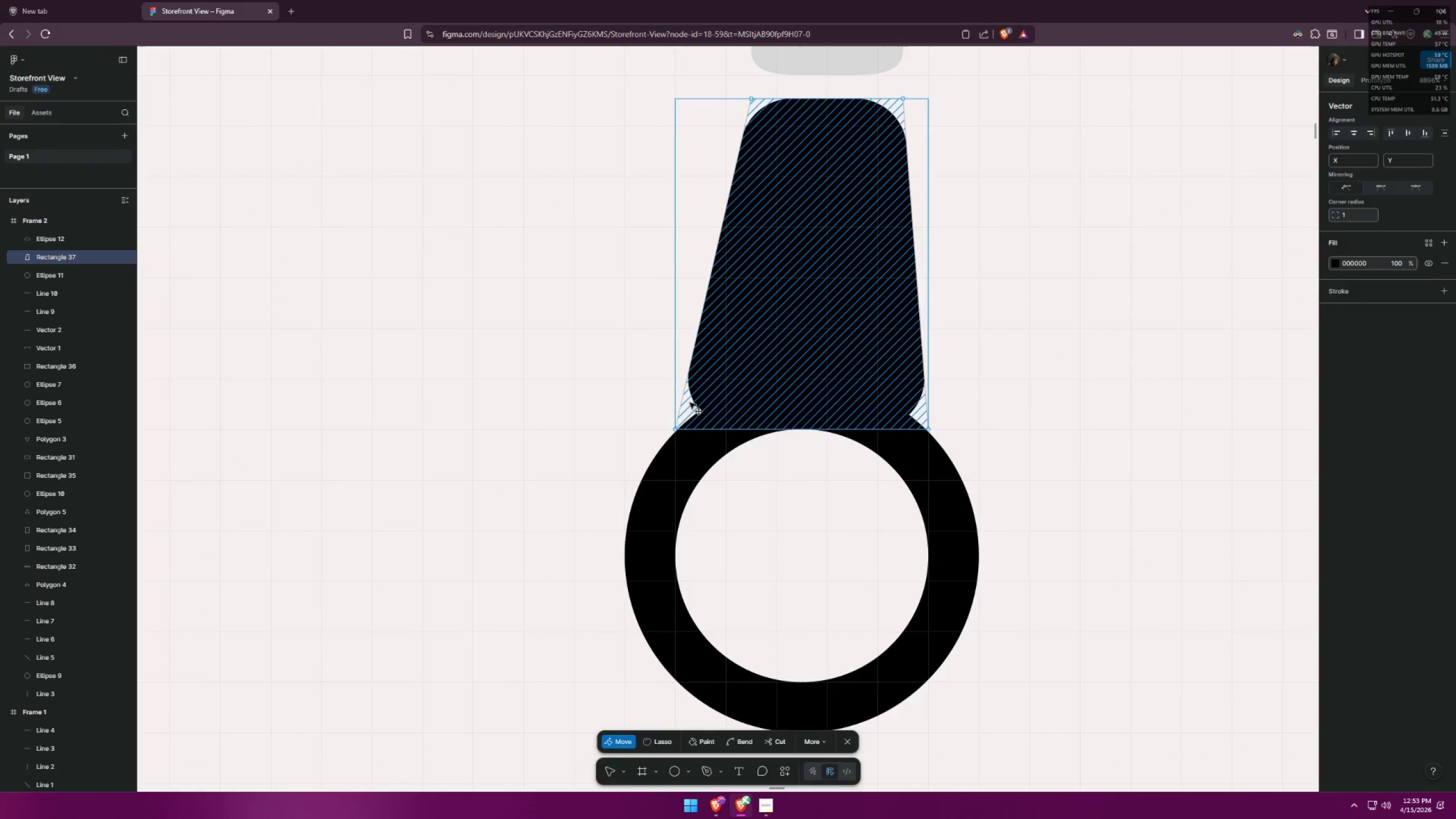 
left_click_drag(start_coordinate=[679, 395], to_coordinate=[673, 395])
 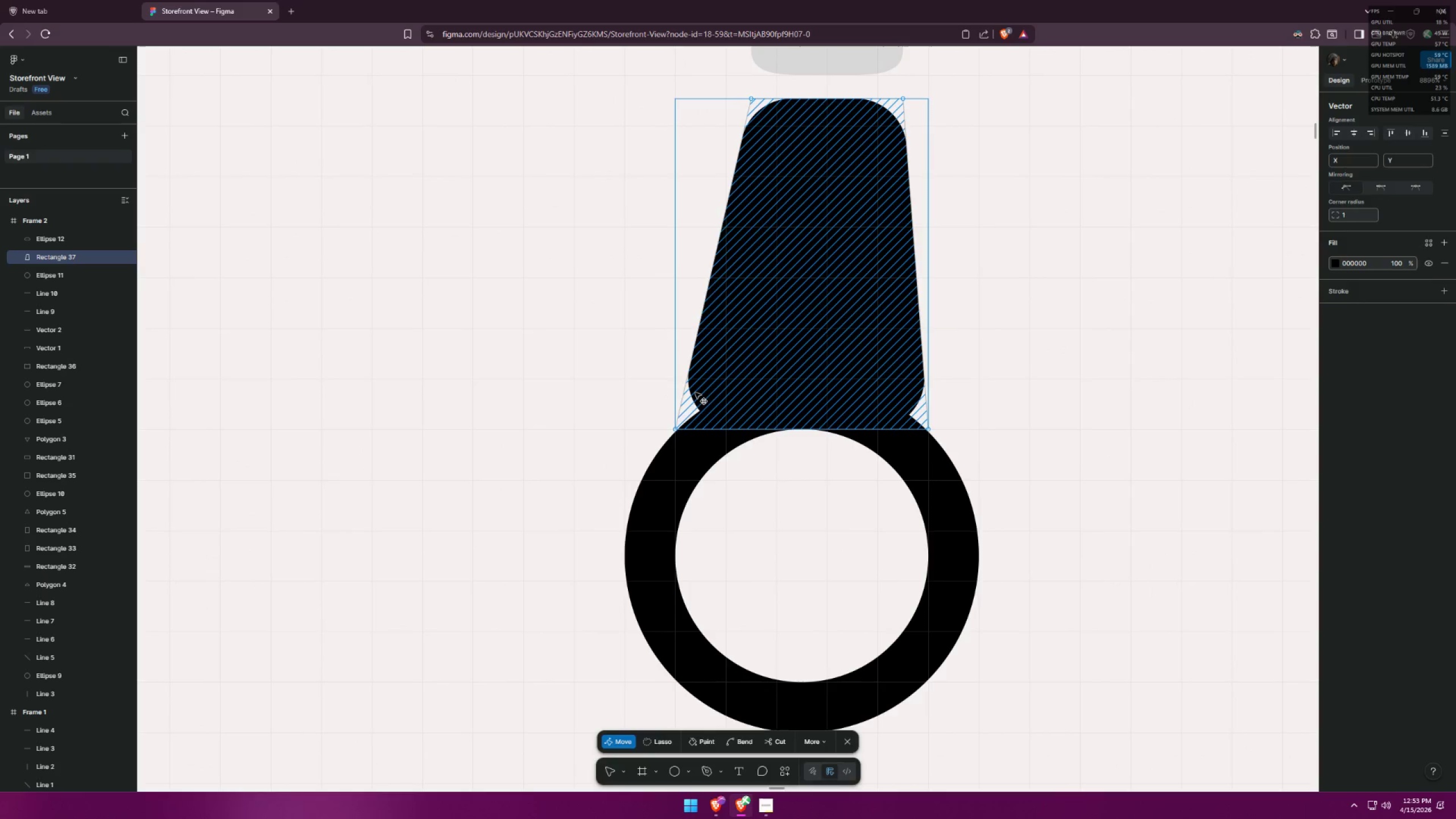 
left_click([694, 394])
 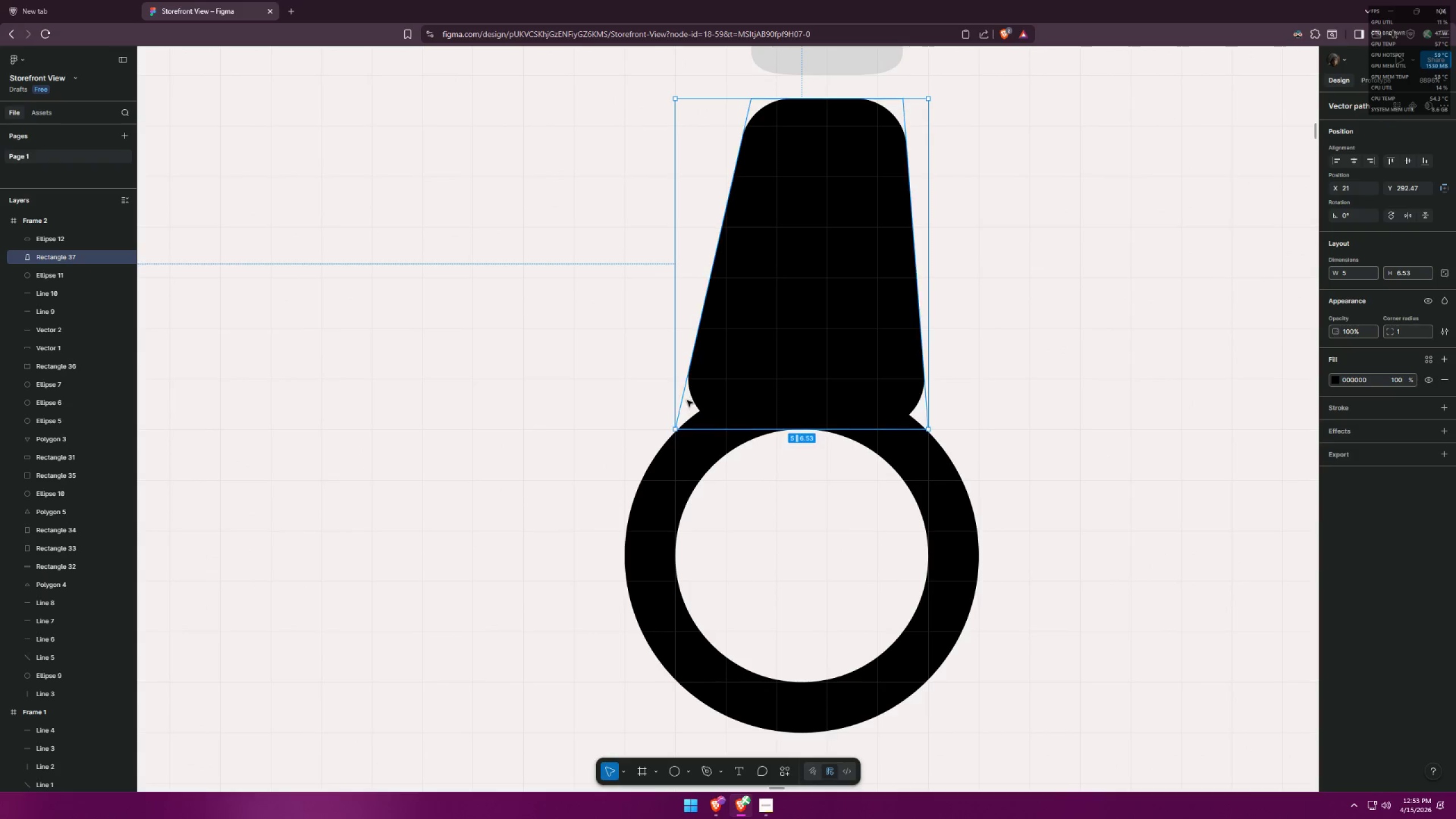 
left_click([681, 410])
 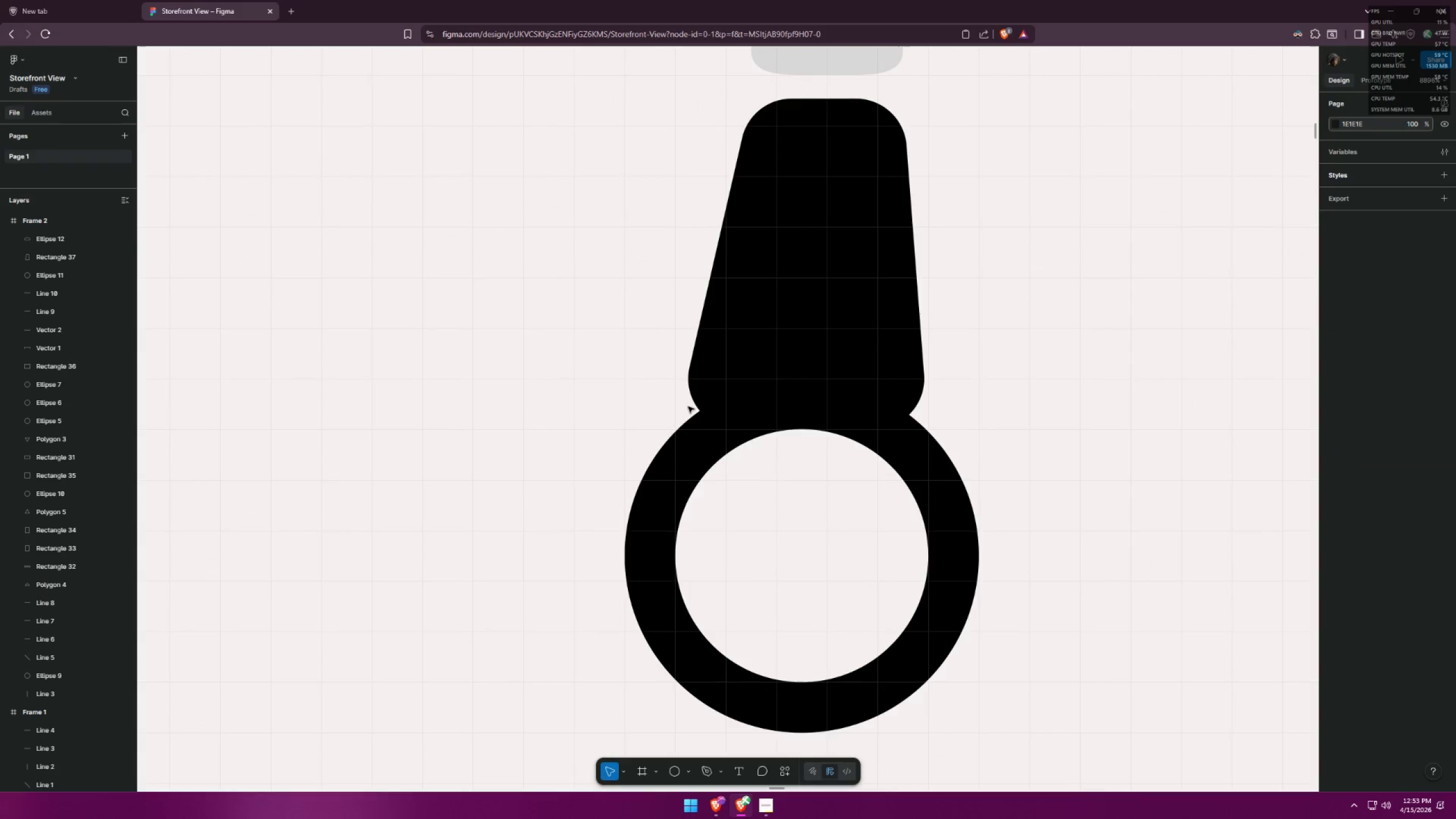 
triple_click([692, 399])
 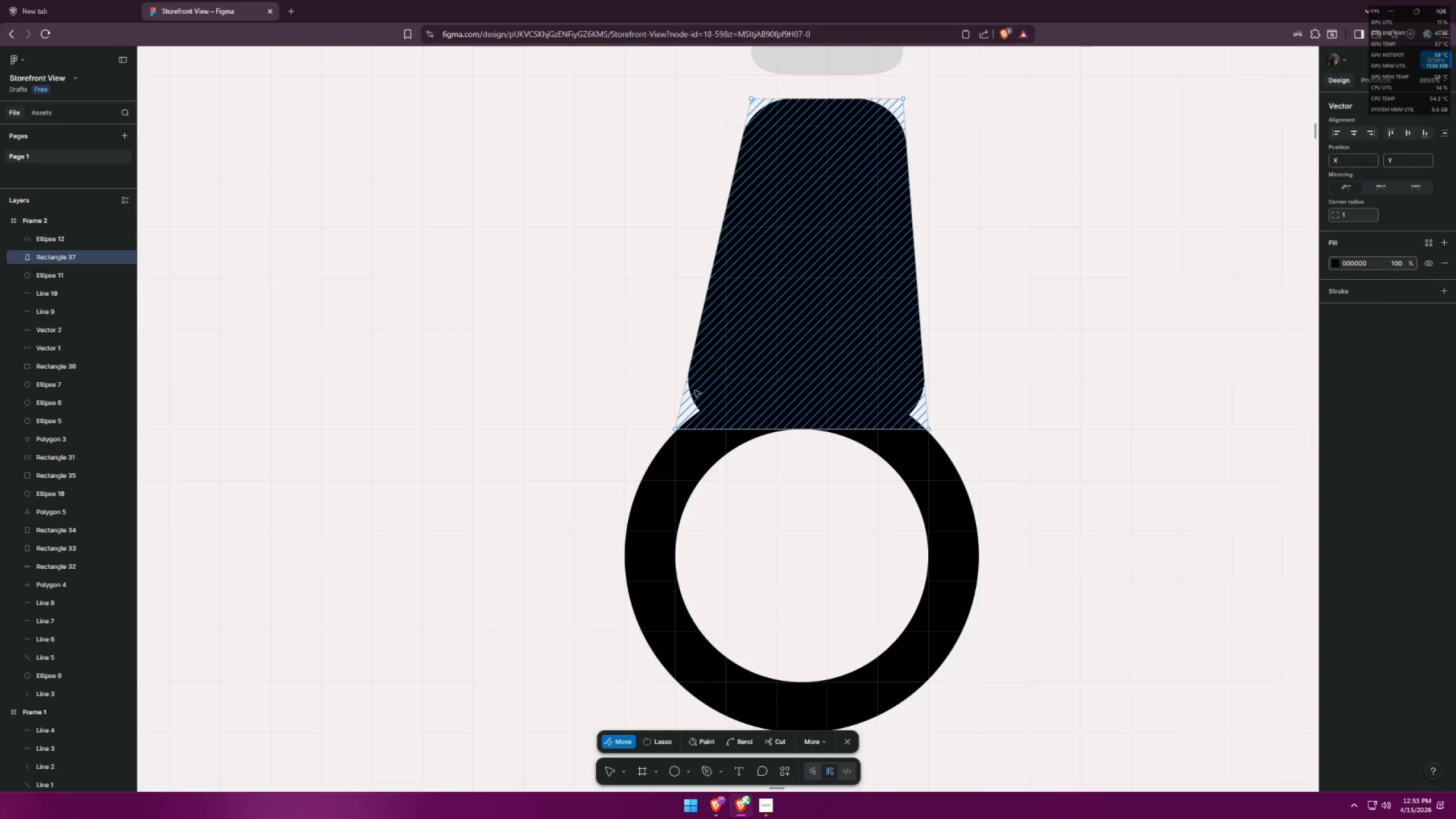 
left_click([959, 419])
 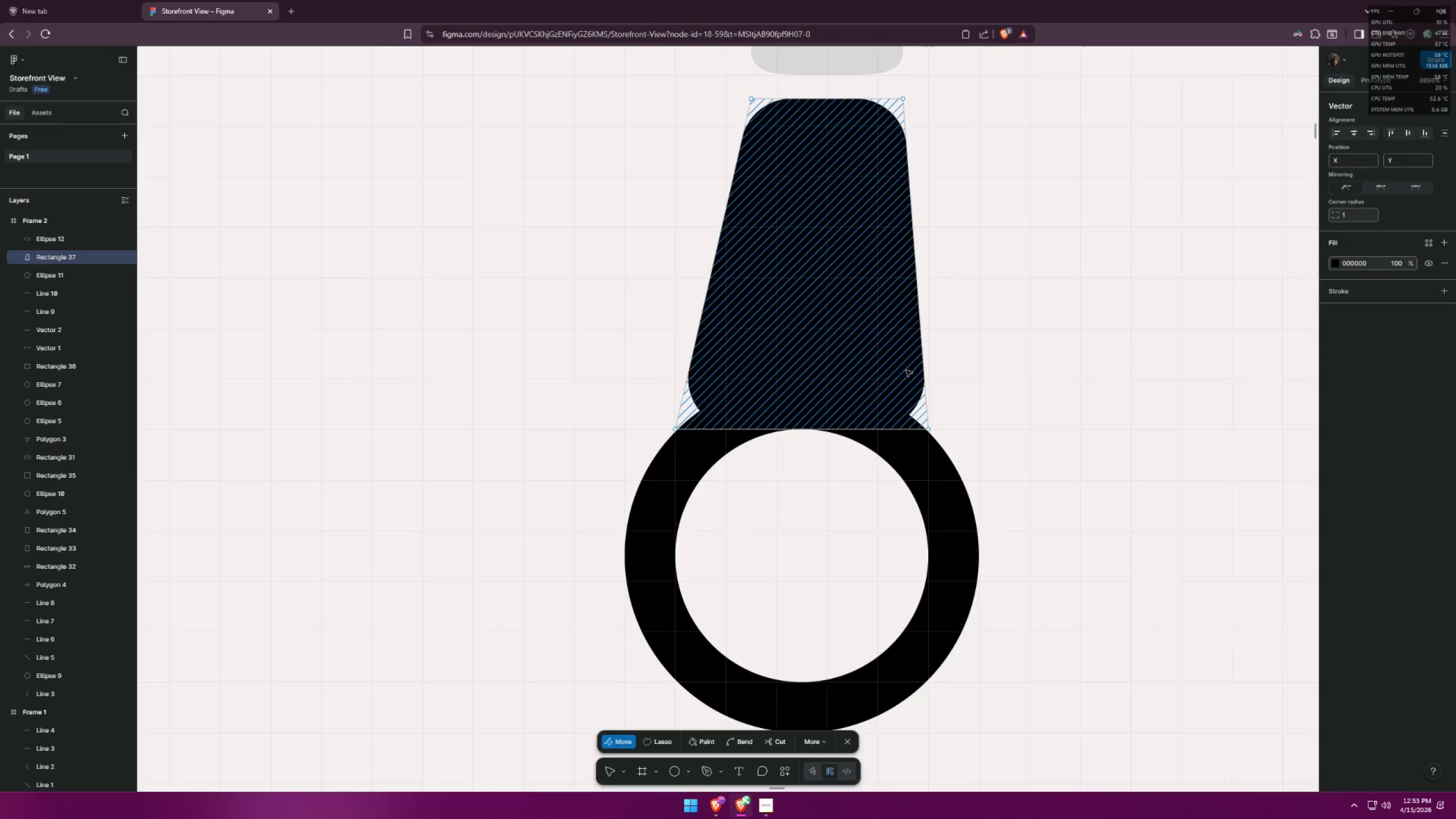 
left_click([863, 325])
 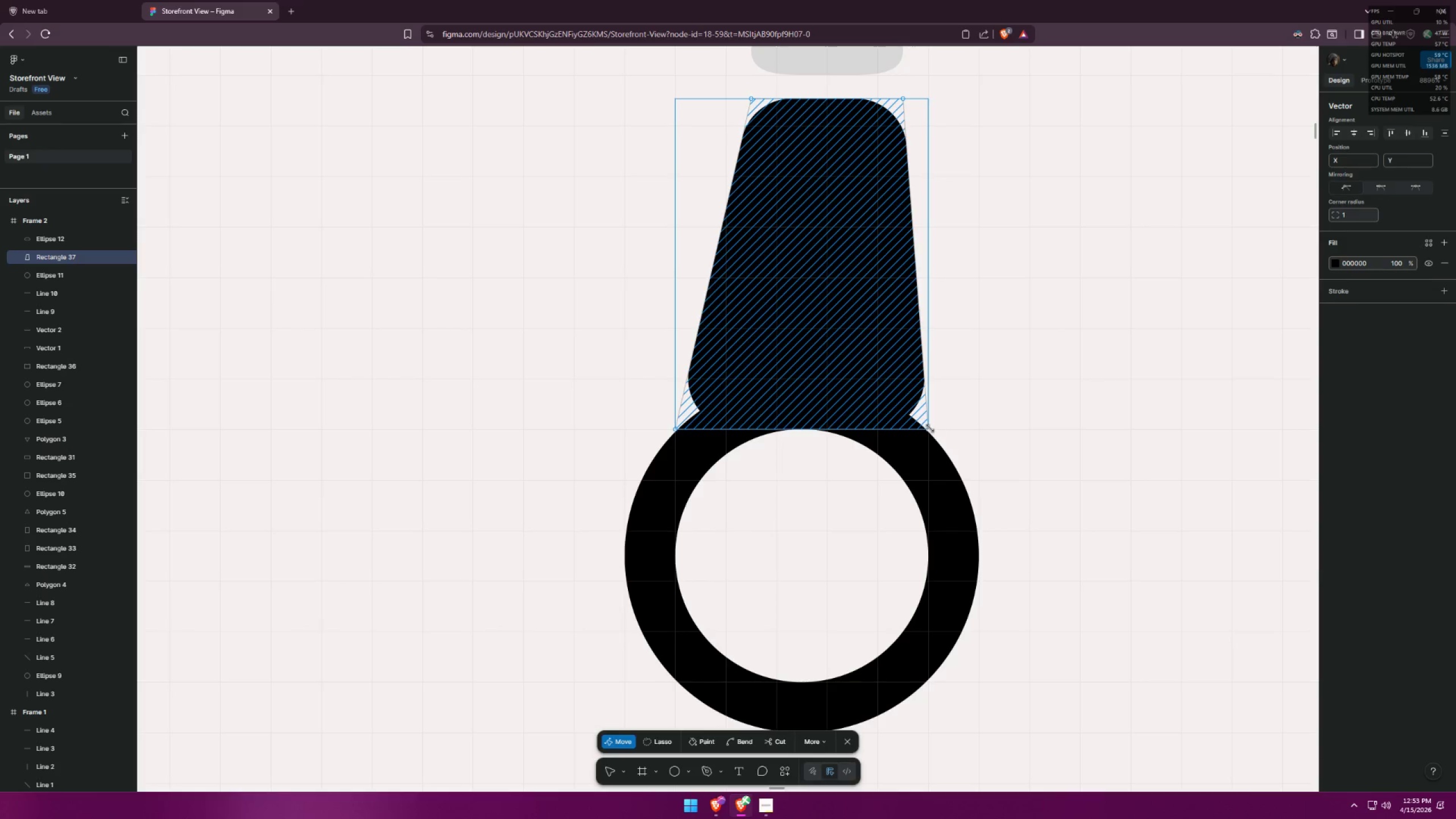 
left_click([971, 395])
 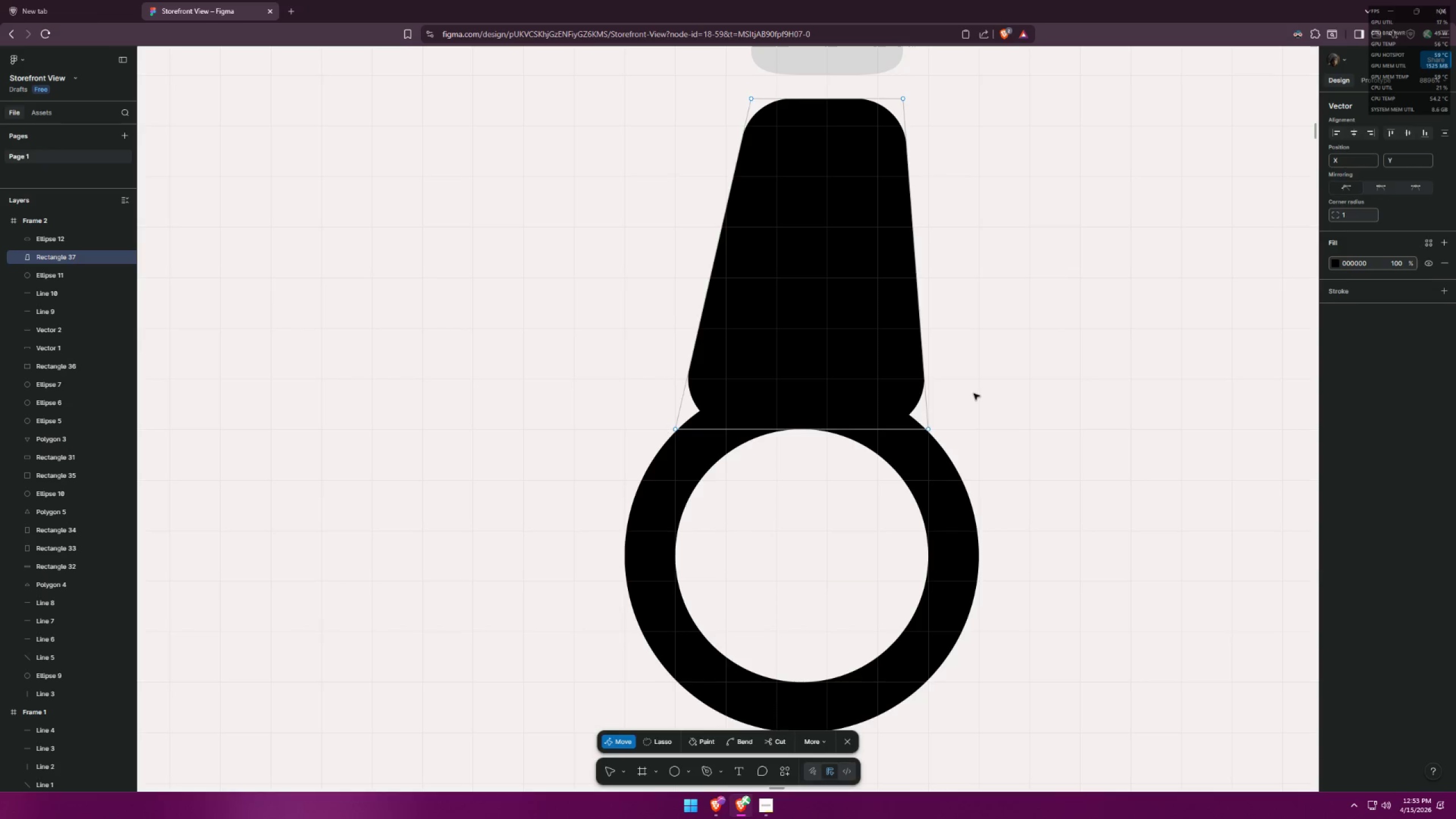 
key(Alt+AltLeft)
 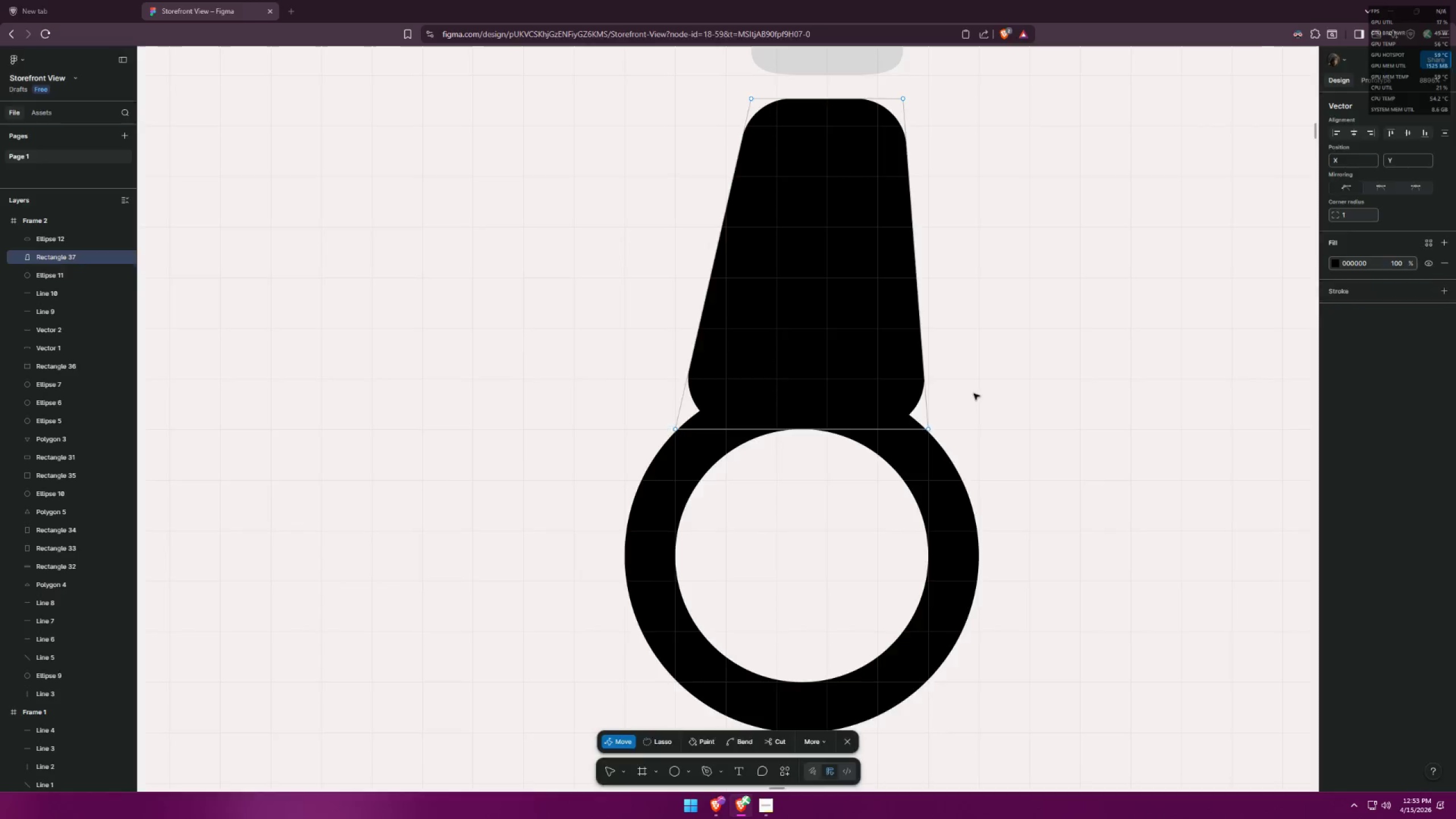 
key(Alt+Tab)
 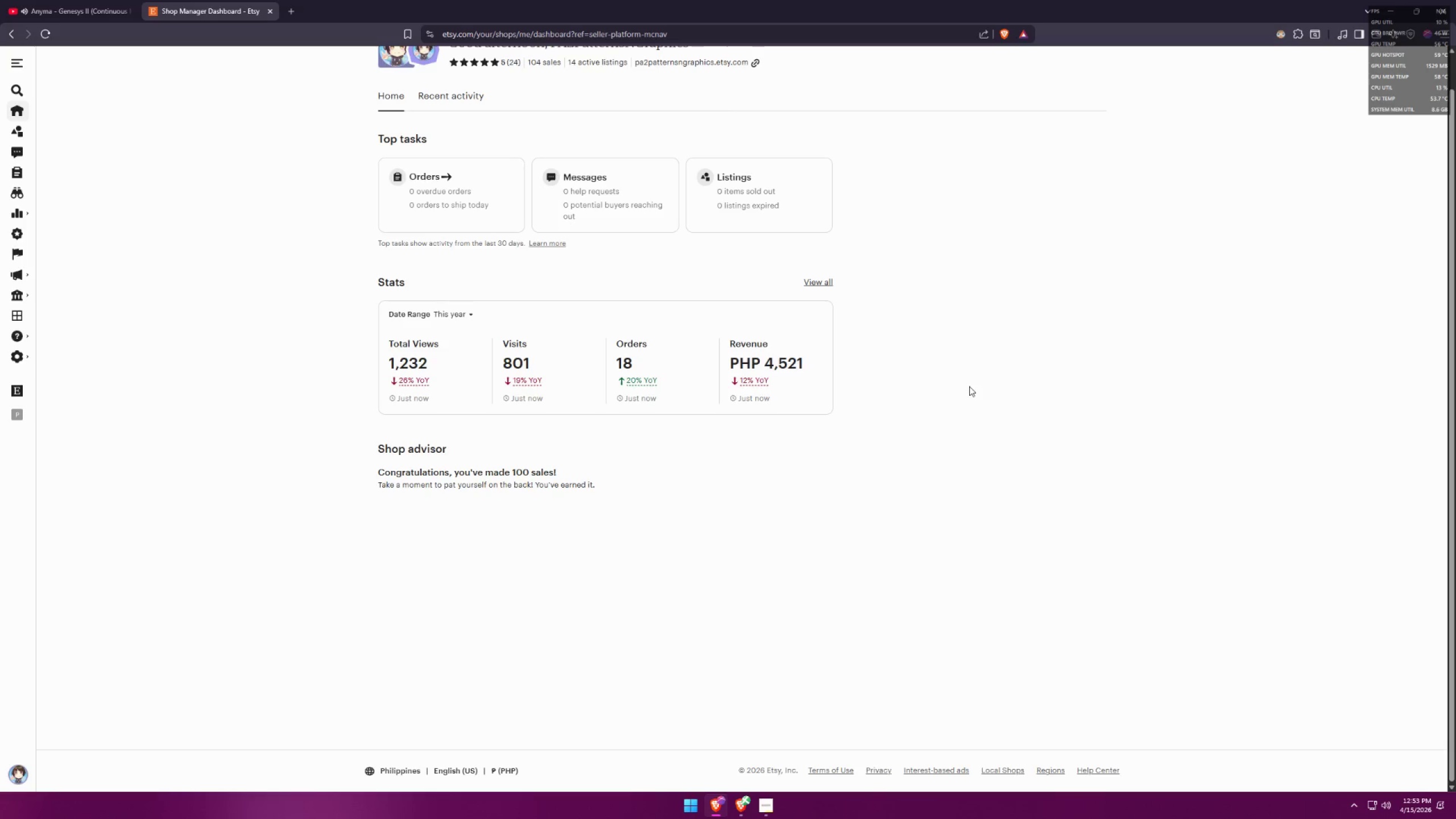 
key(Alt+AltLeft)
 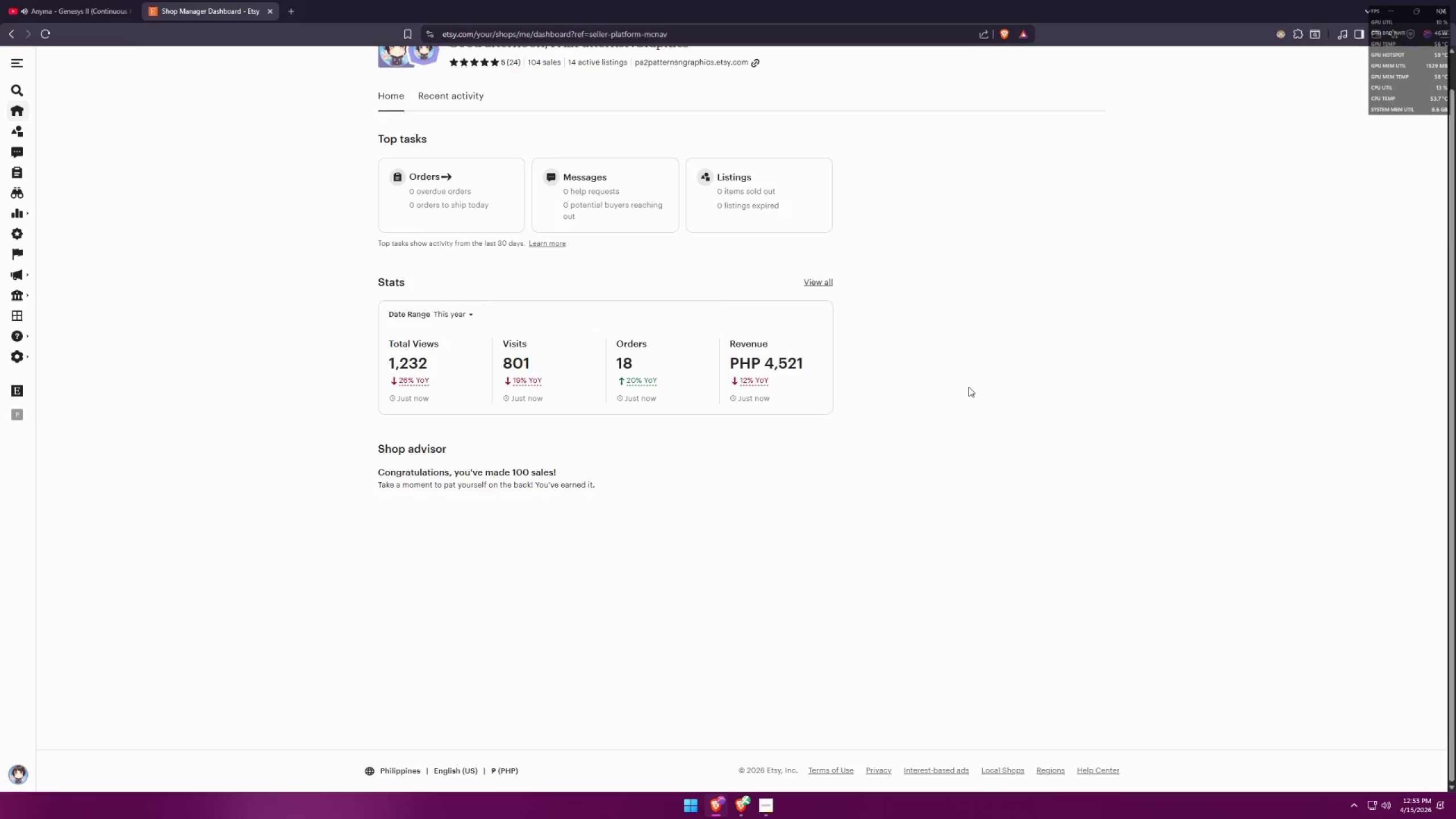 
key(Alt+Tab)
 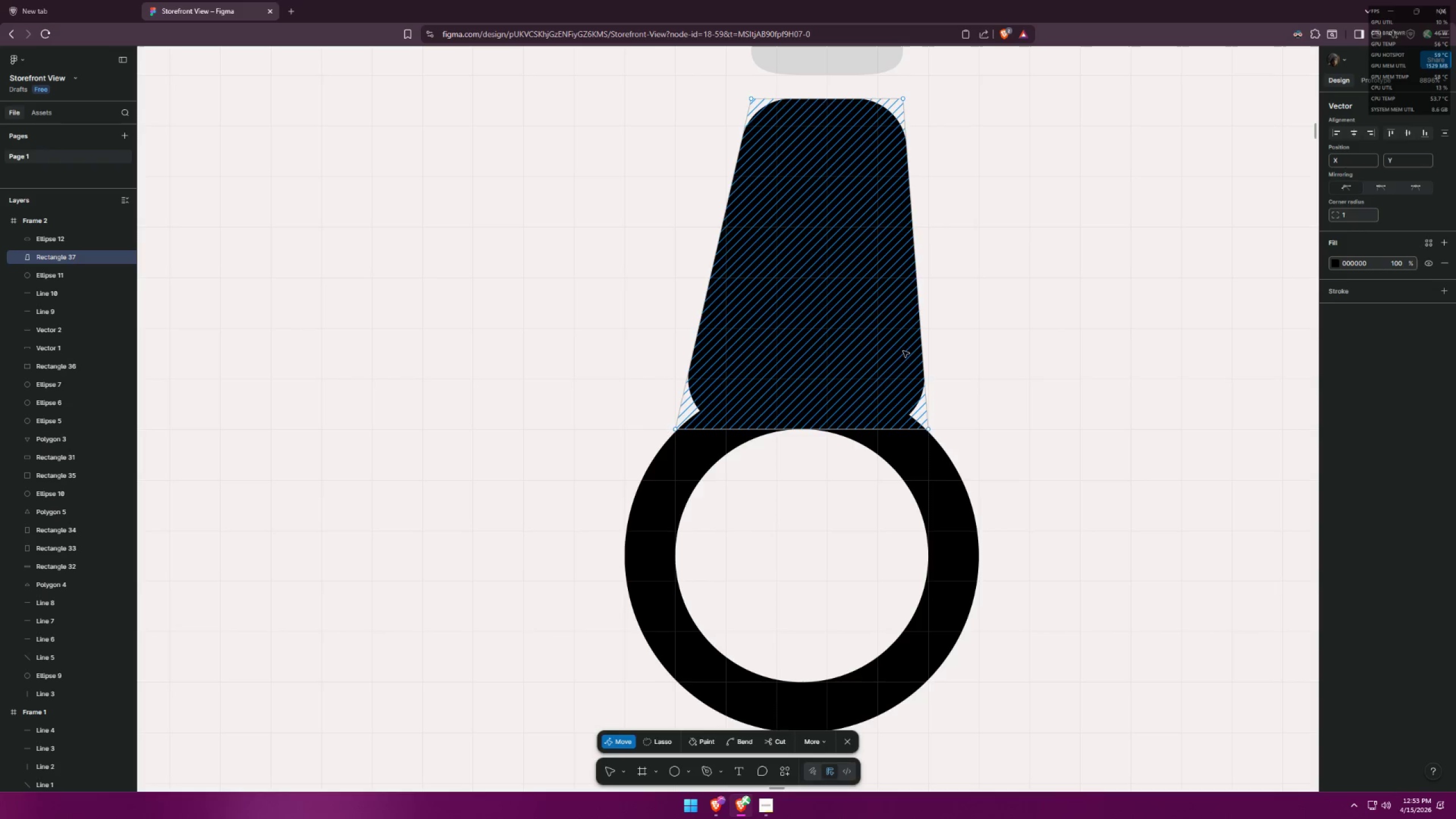 
left_click([839, 338])
 